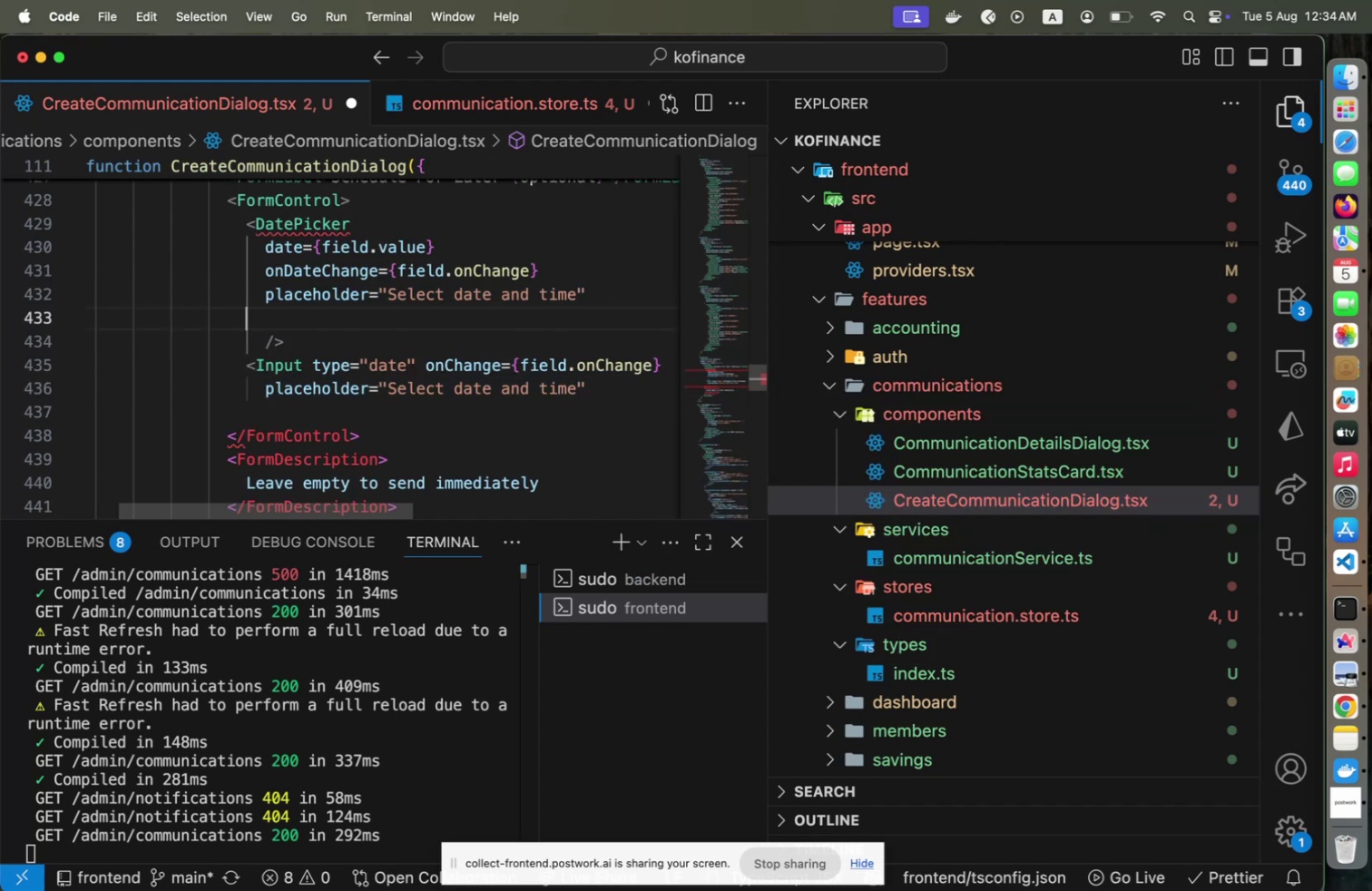 
key(ArrowDown)
 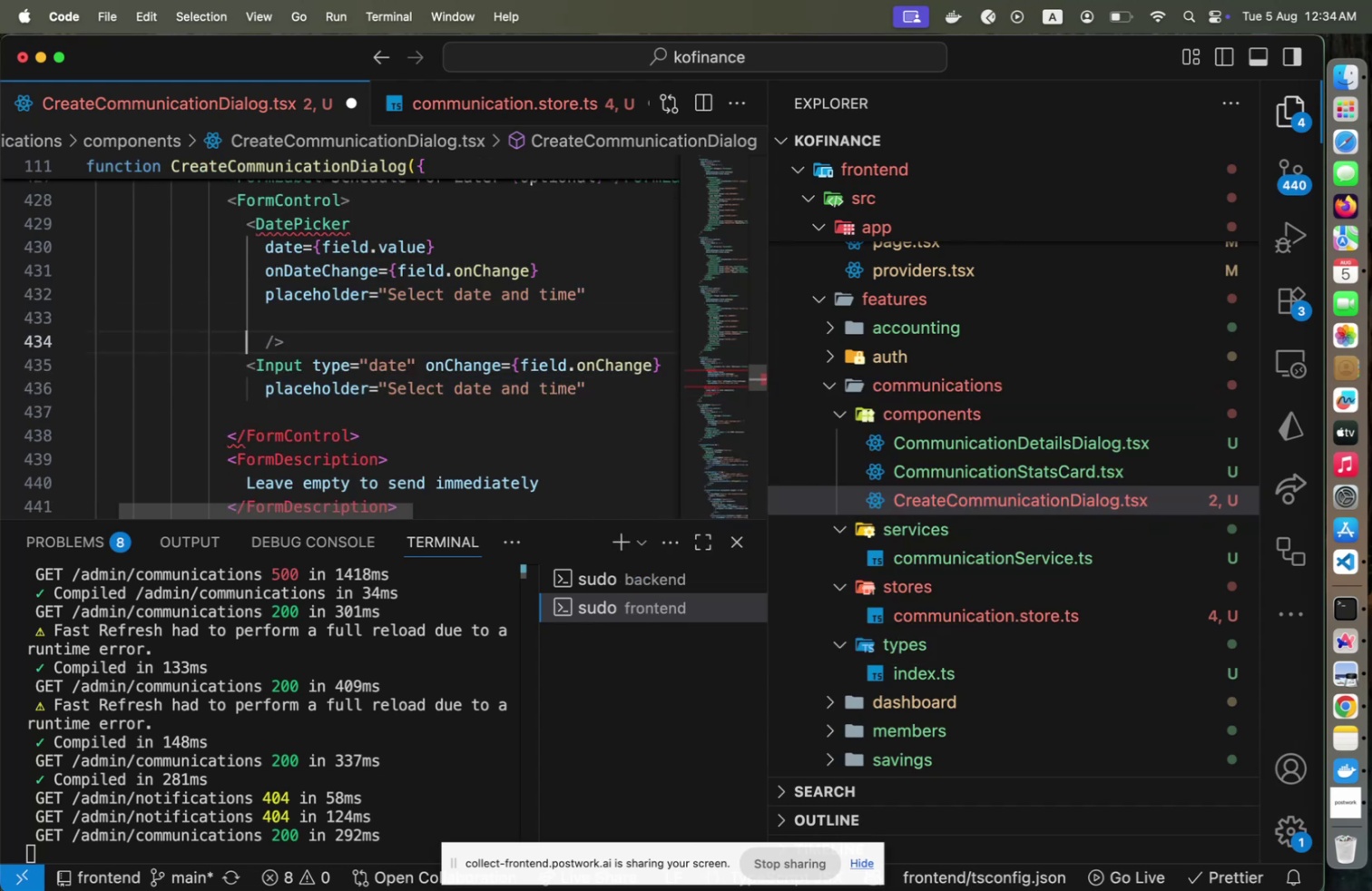 
key(ArrowDown)
 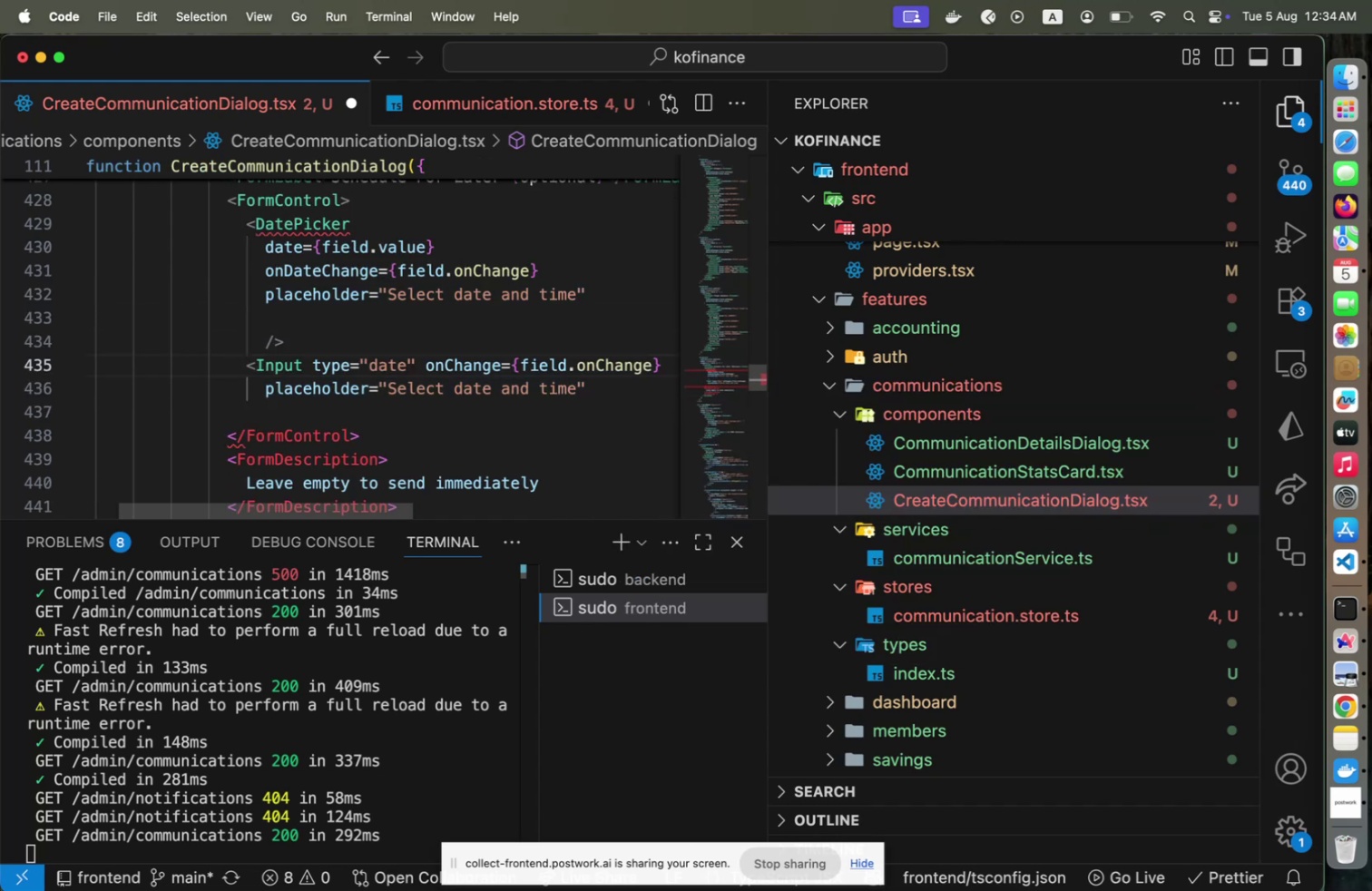 
key(ArrowDown)
 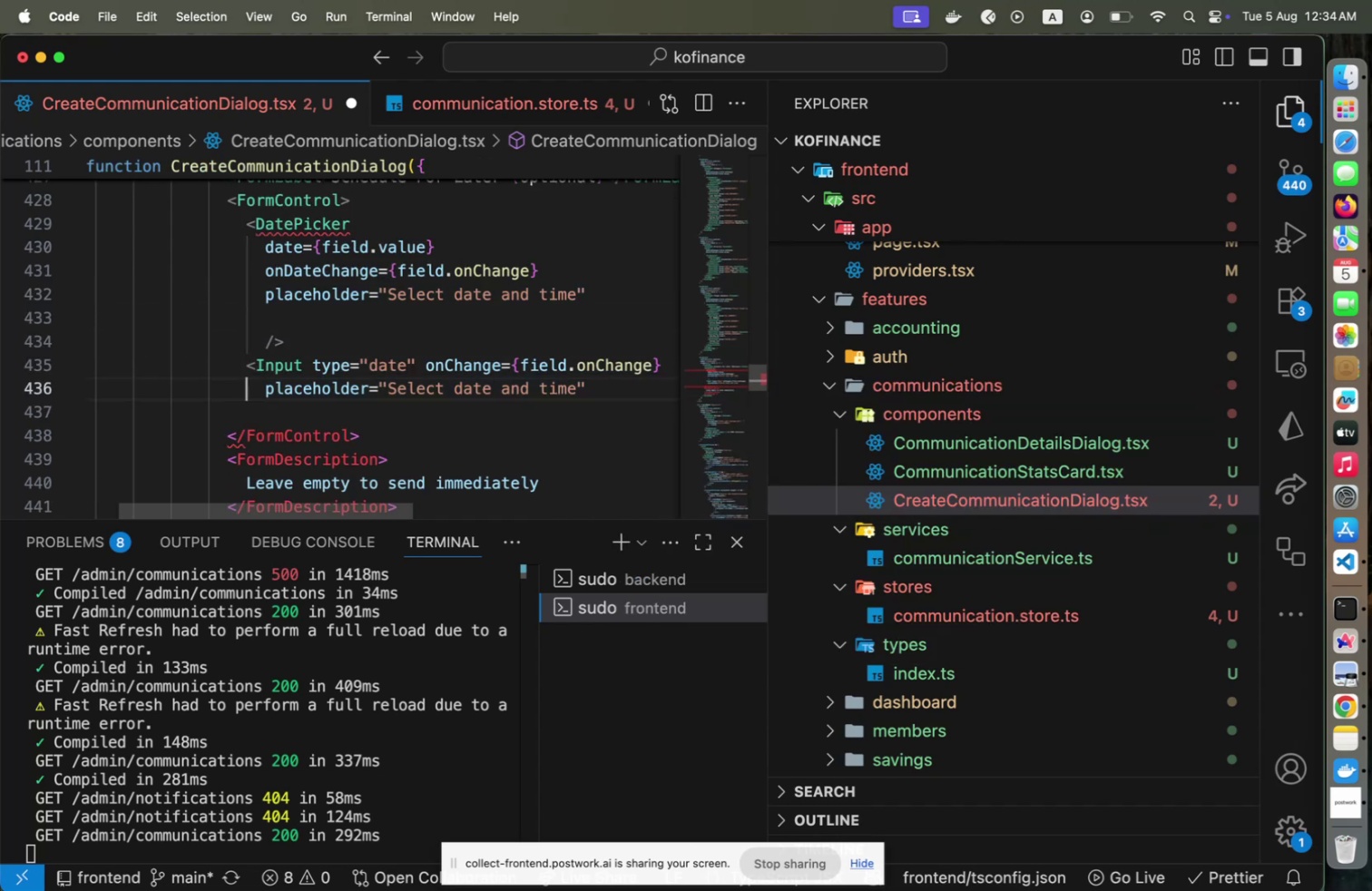 
key(End)
 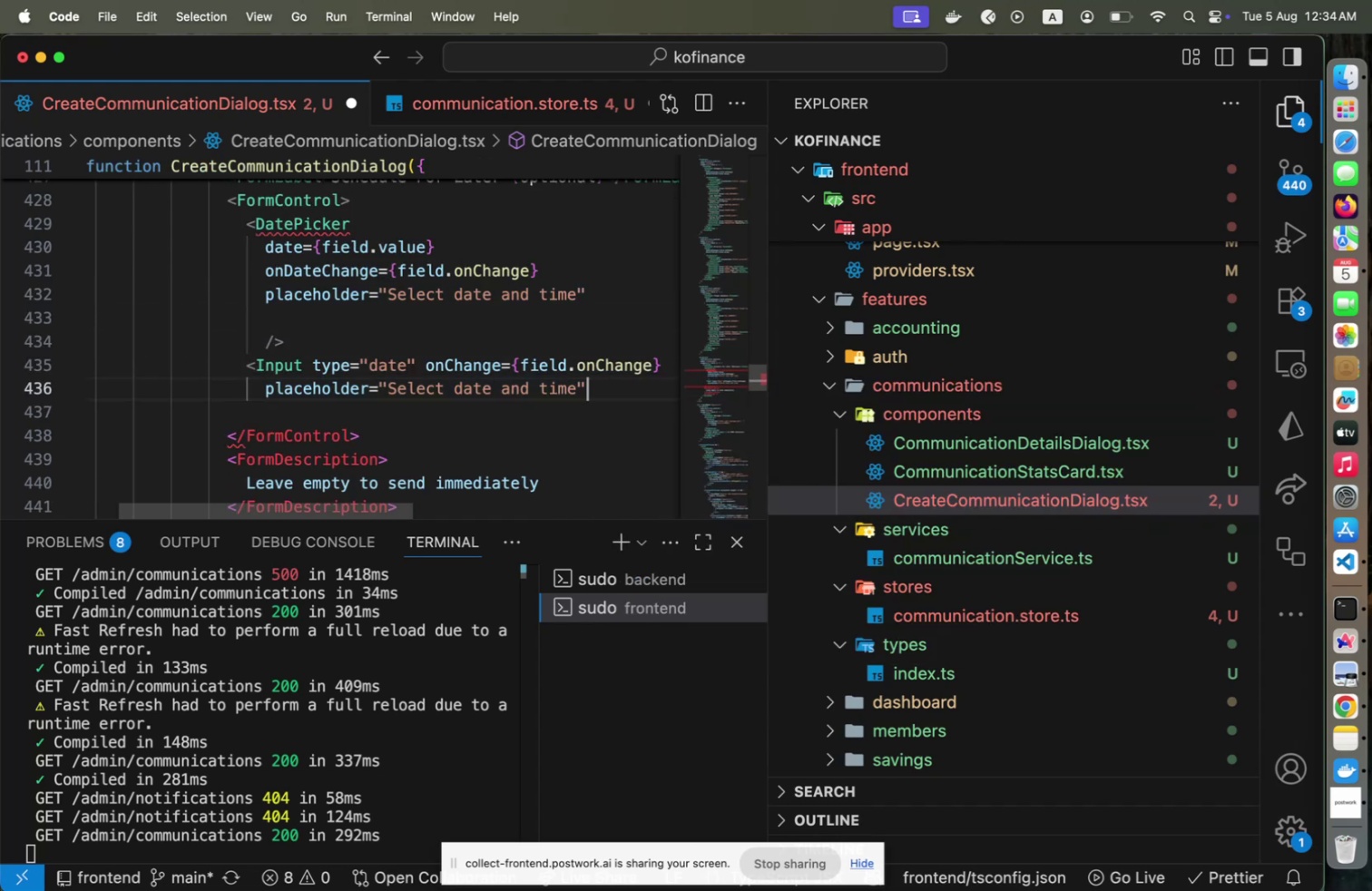 
key(Space)
 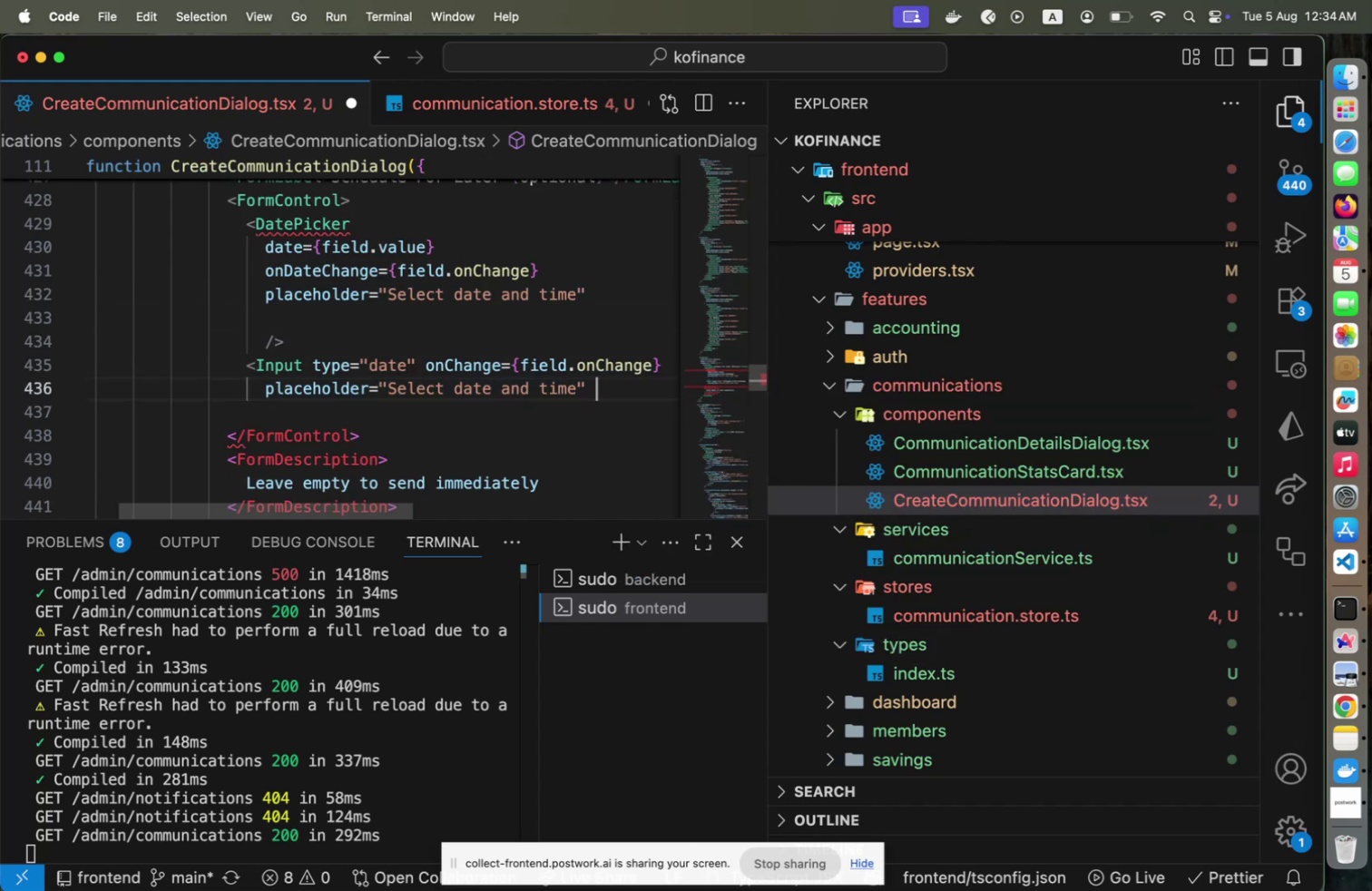 
key(Slash)
 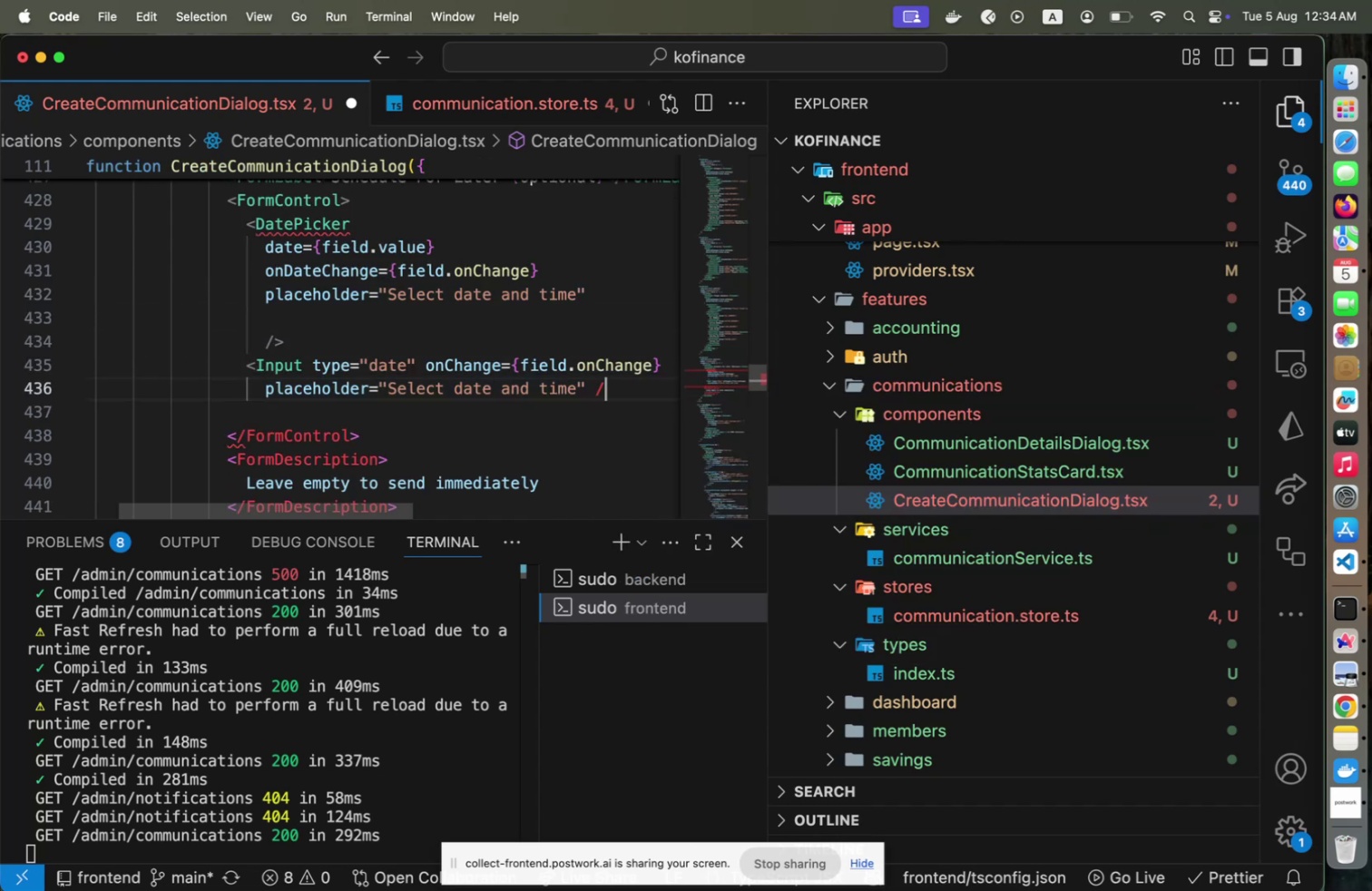 
key(Shift+ShiftLeft)
 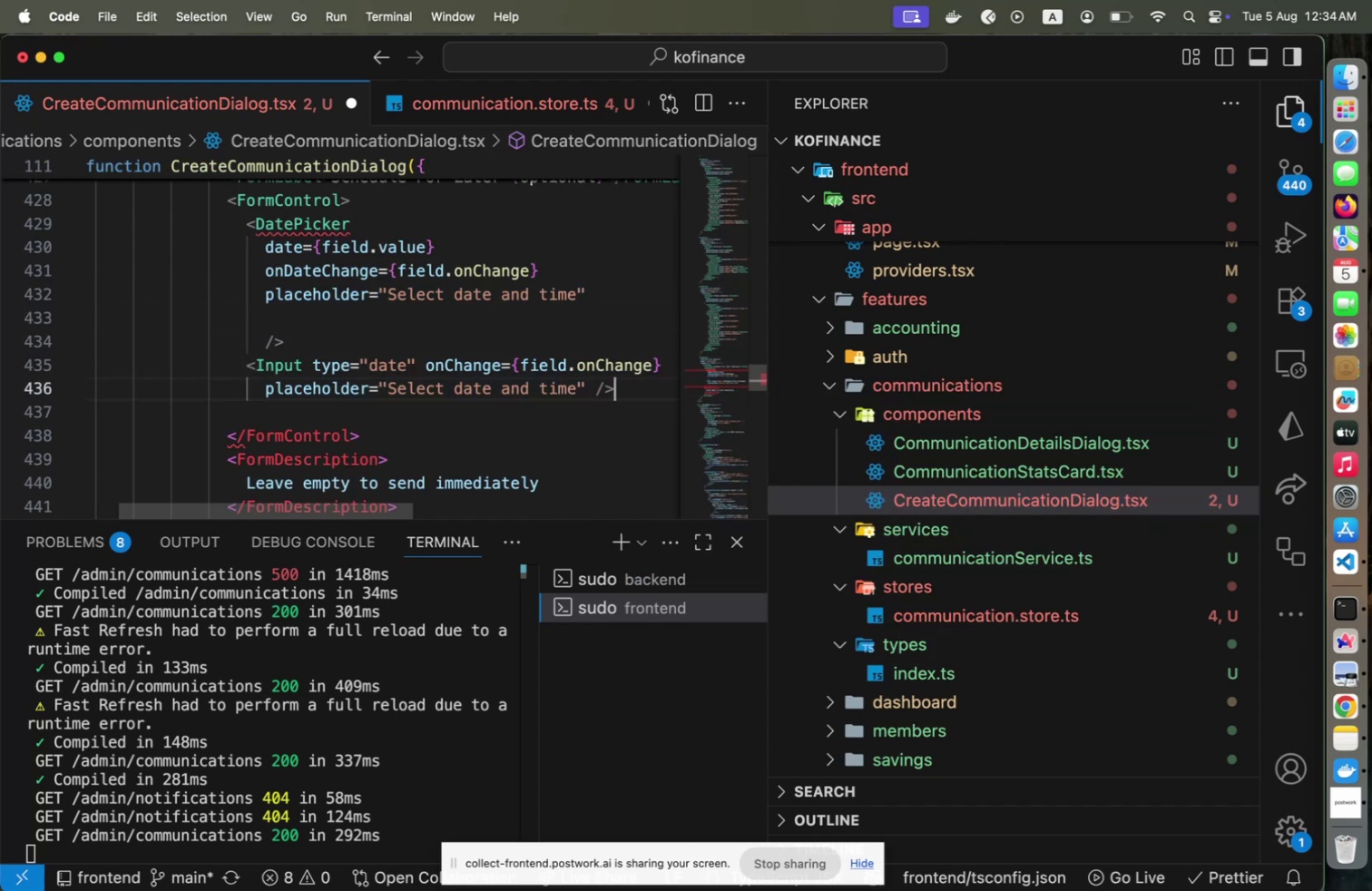 
key(Shift+Period)
 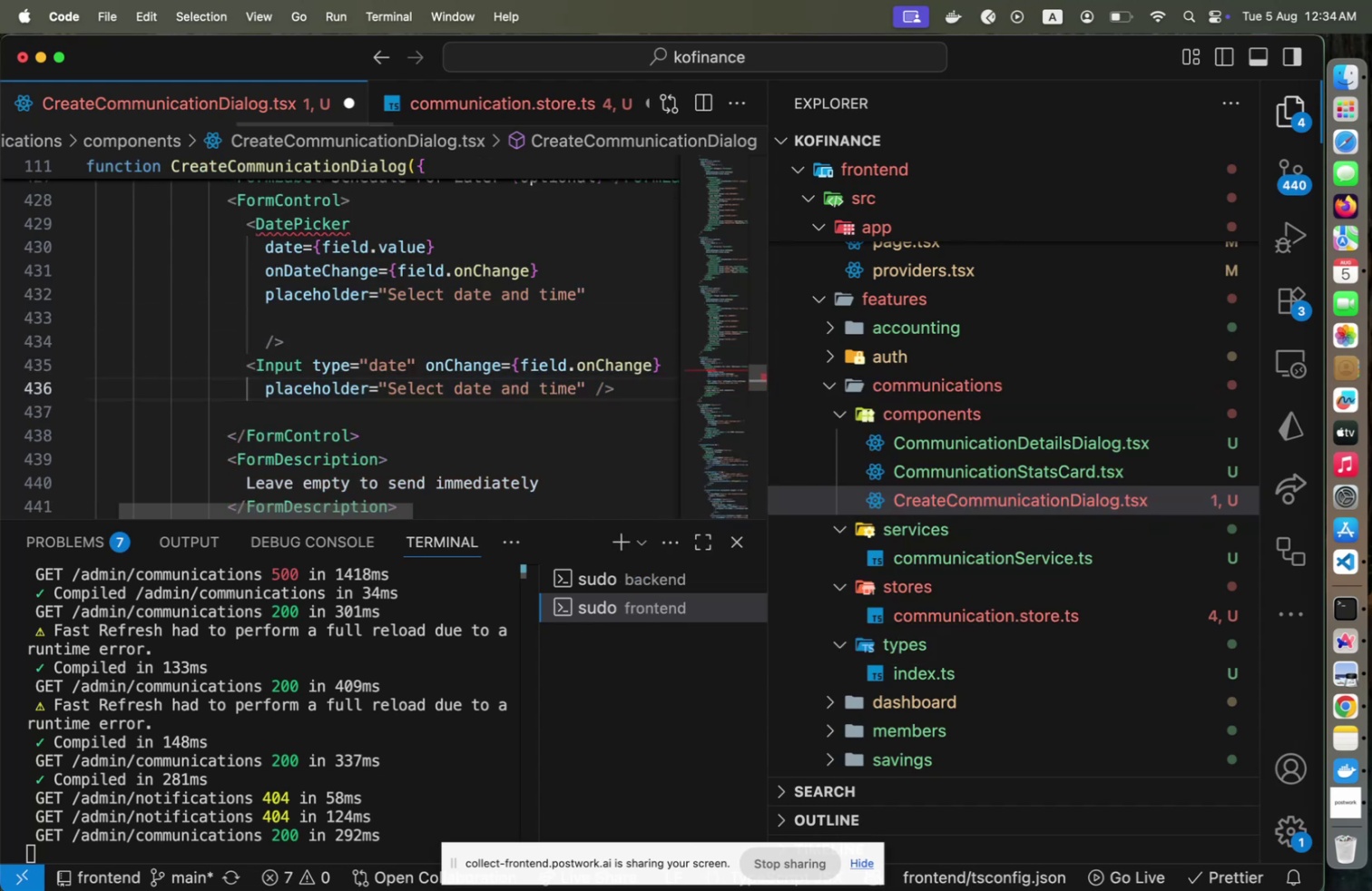 
key(ArrowUp)
 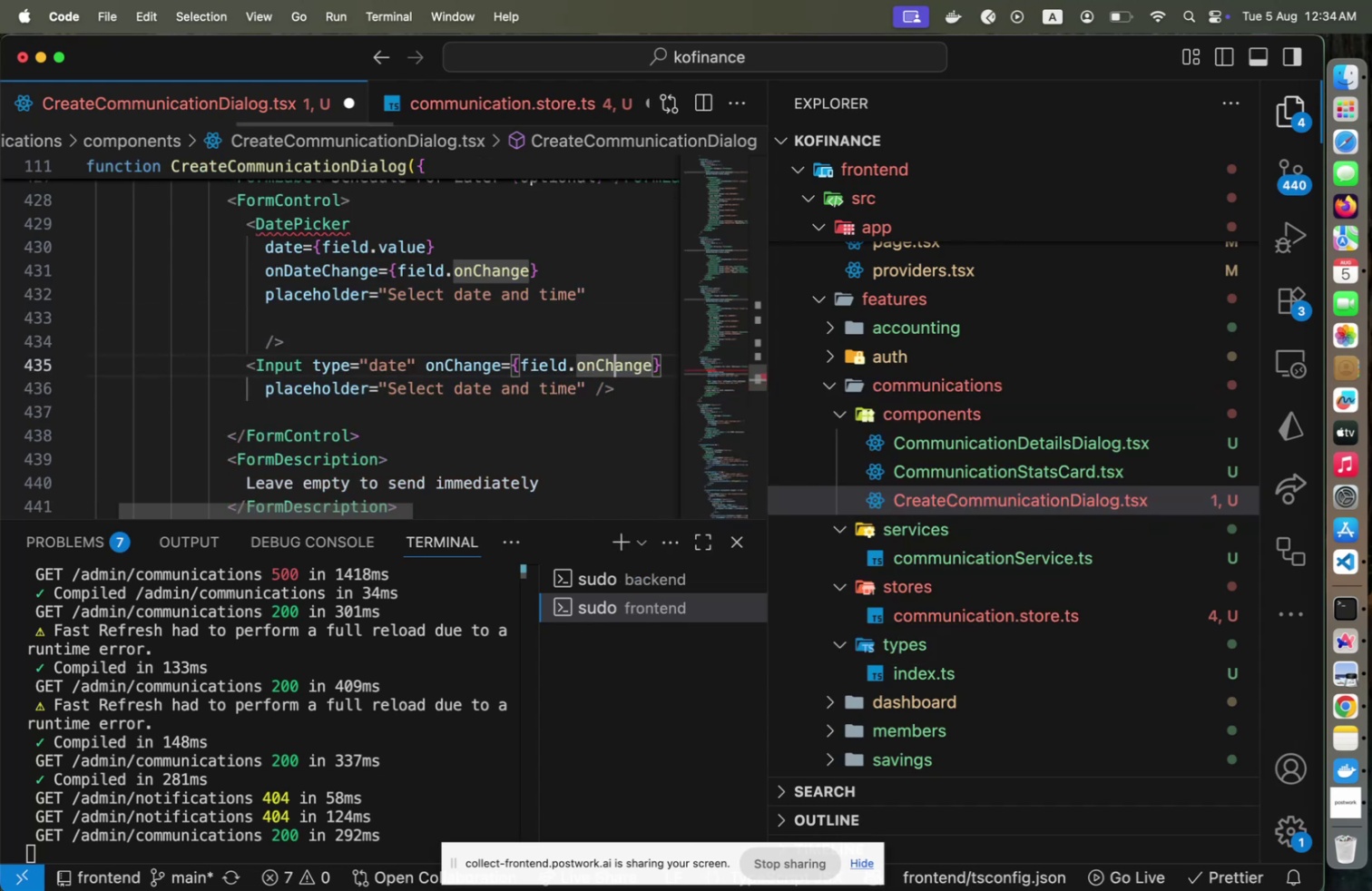 
key(ArrowUp)
 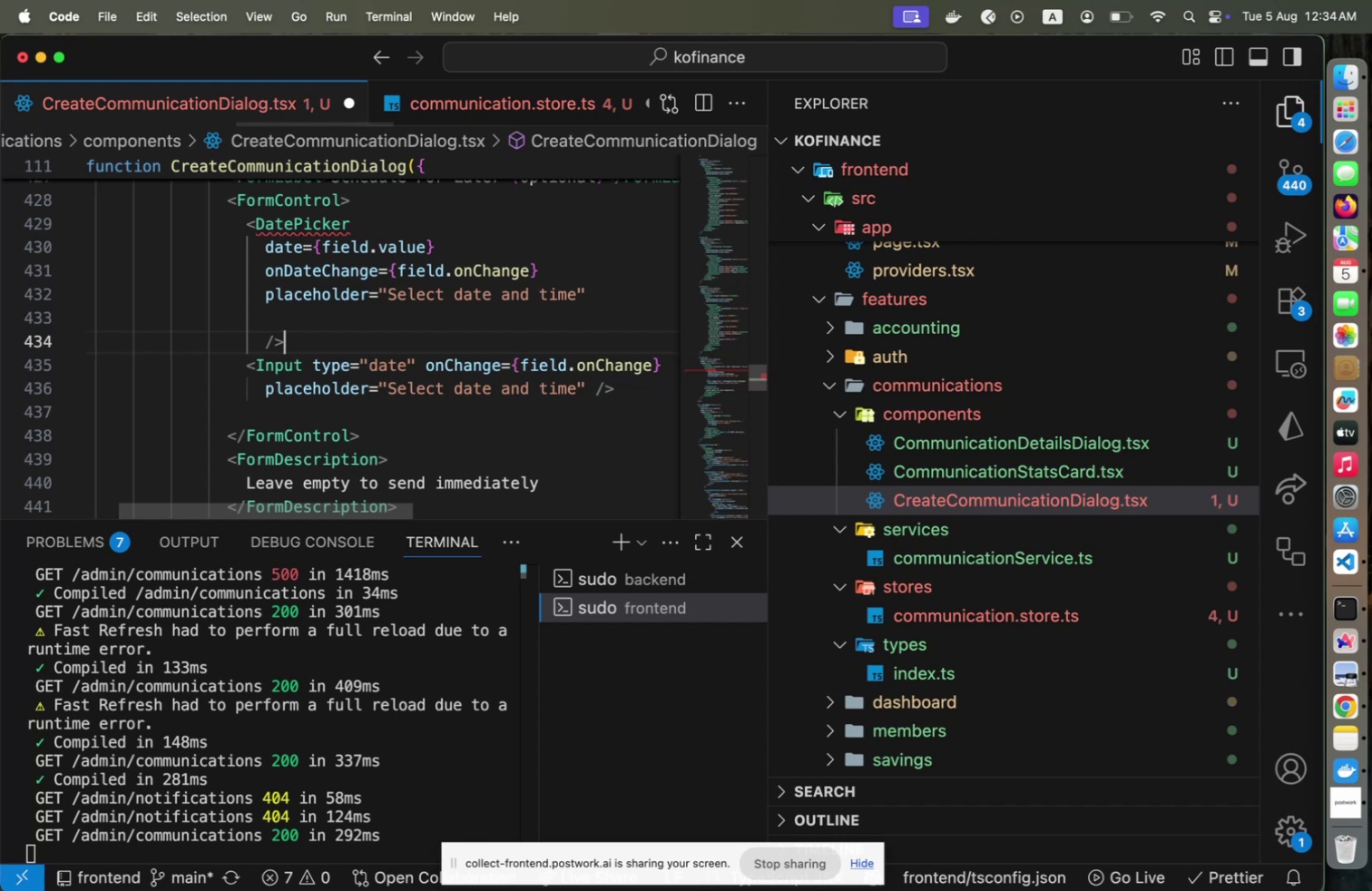 
key(ArrowLeft)
 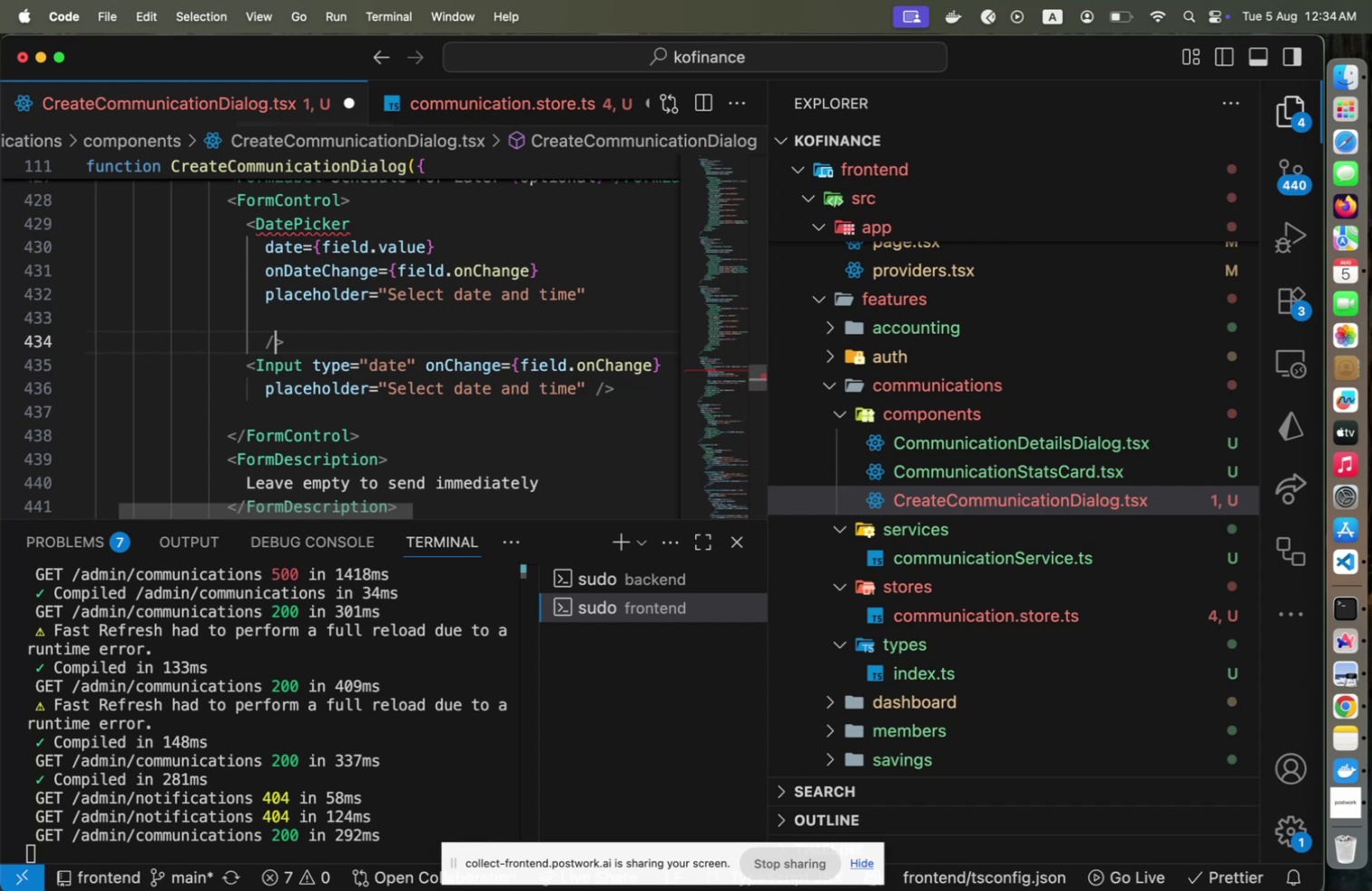 
key(ArrowDown)
 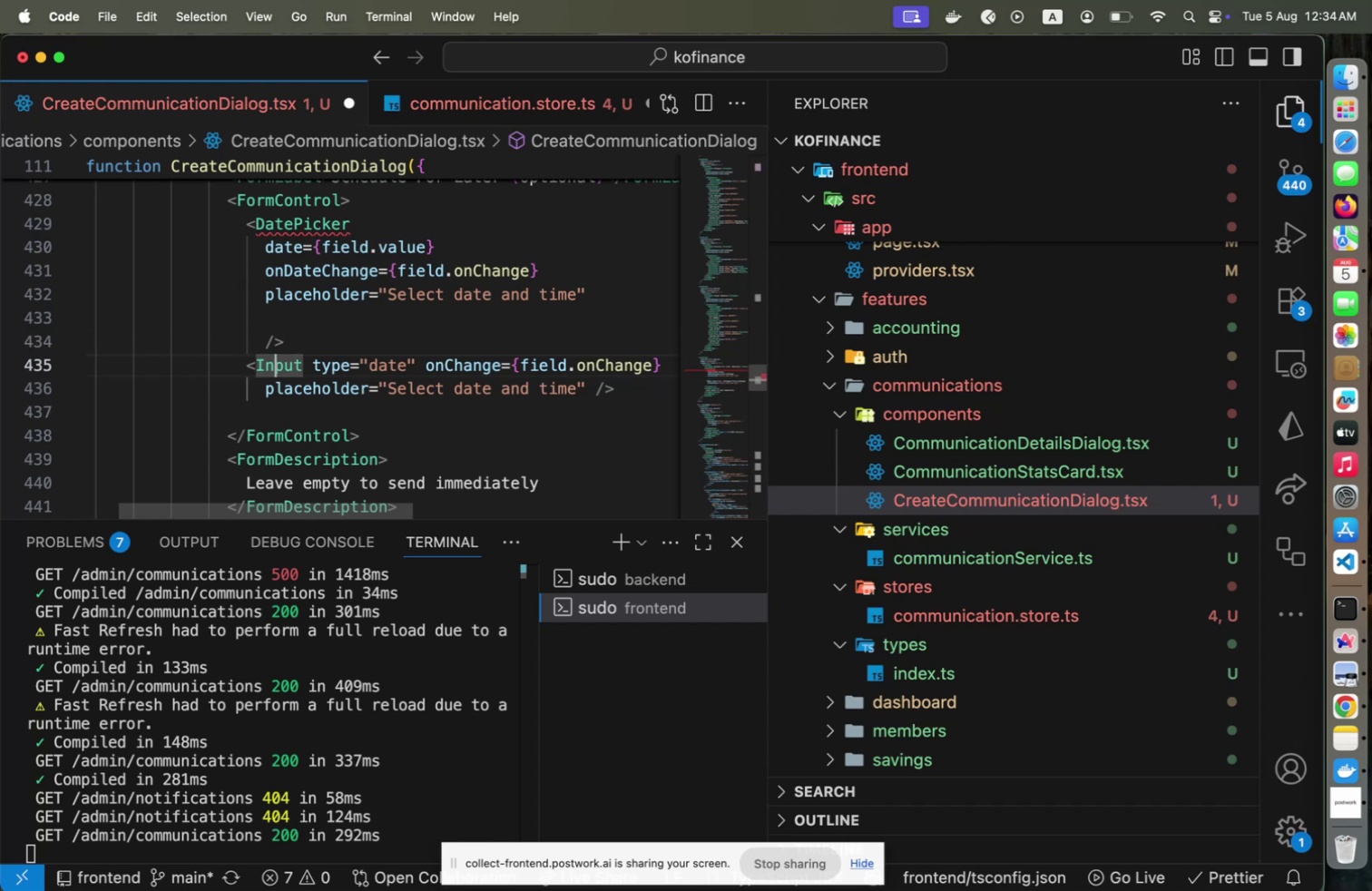 
hold_key(key=ArrowRight, duration=0.62)
 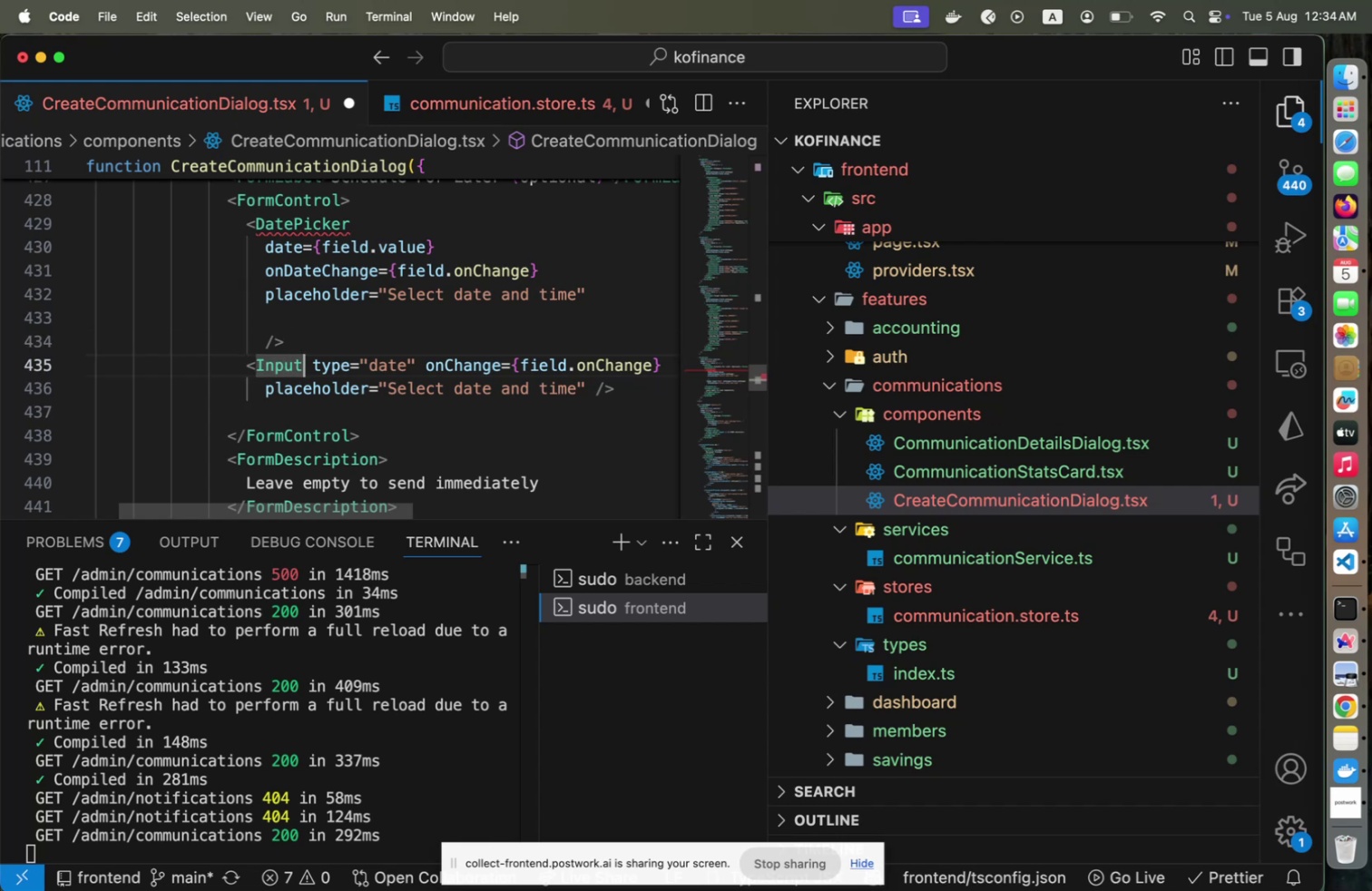 
key(ArrowDown)
 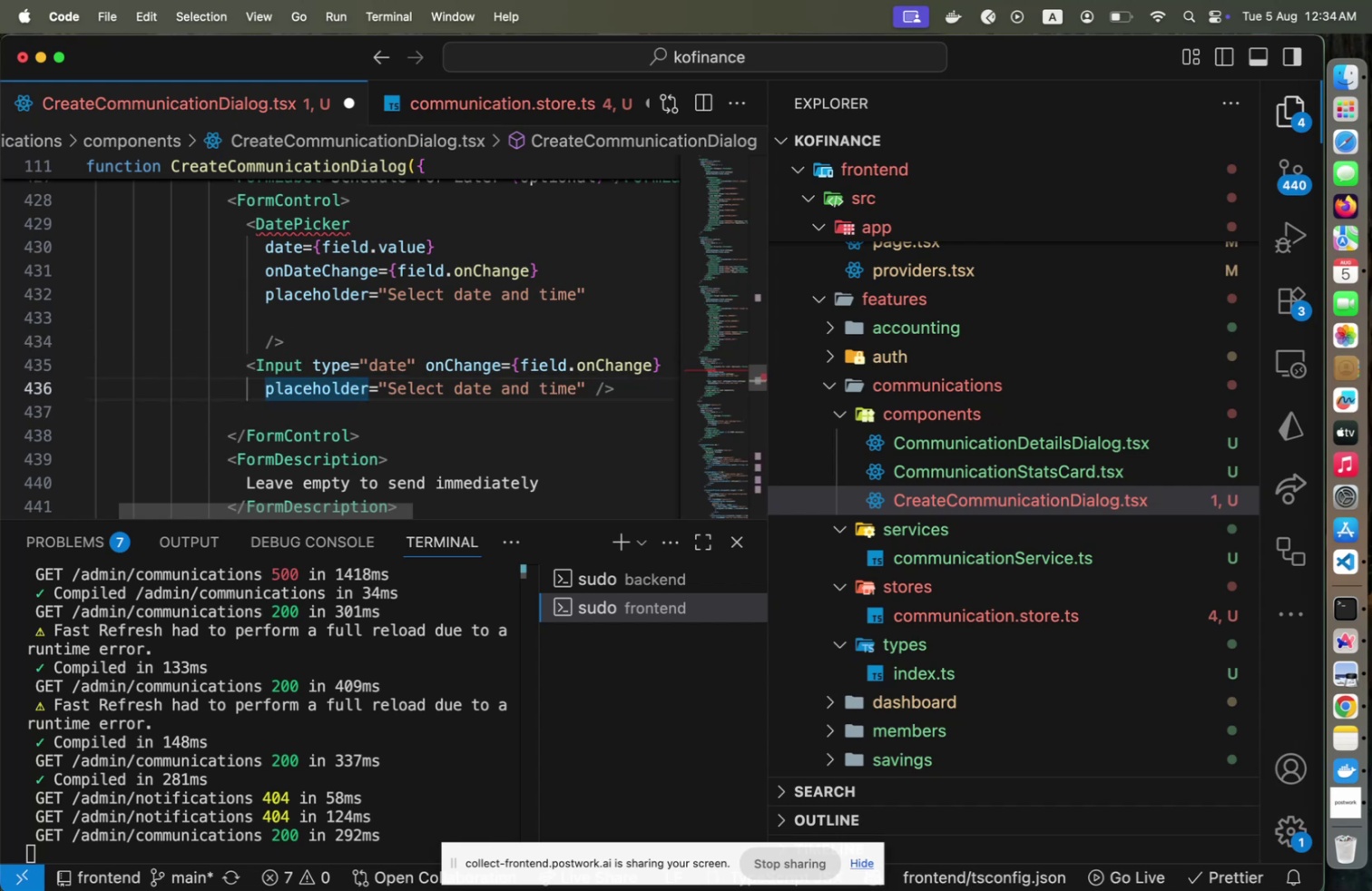 
key(ArrowUp)
 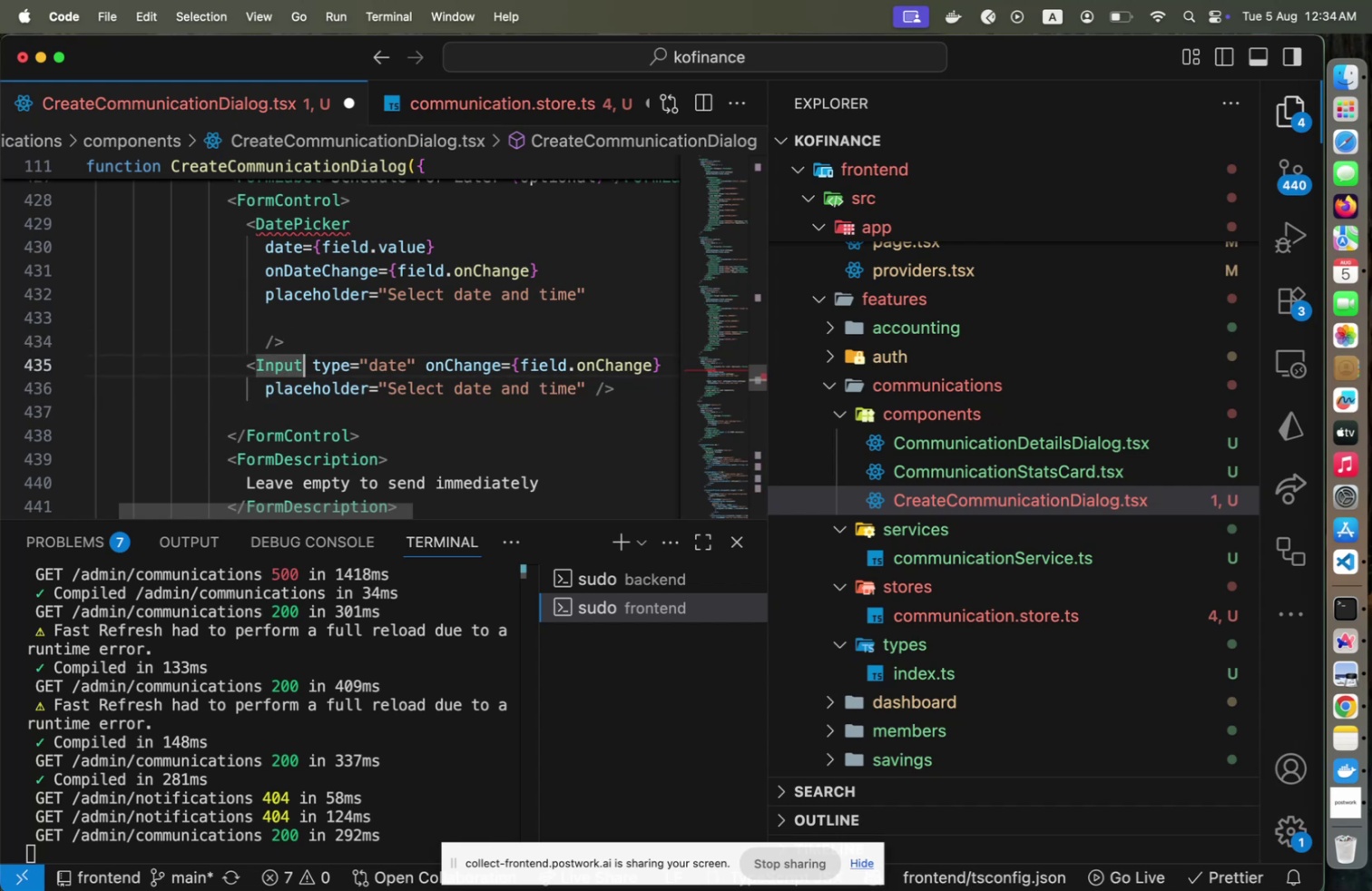 
key(ArrowUp)
 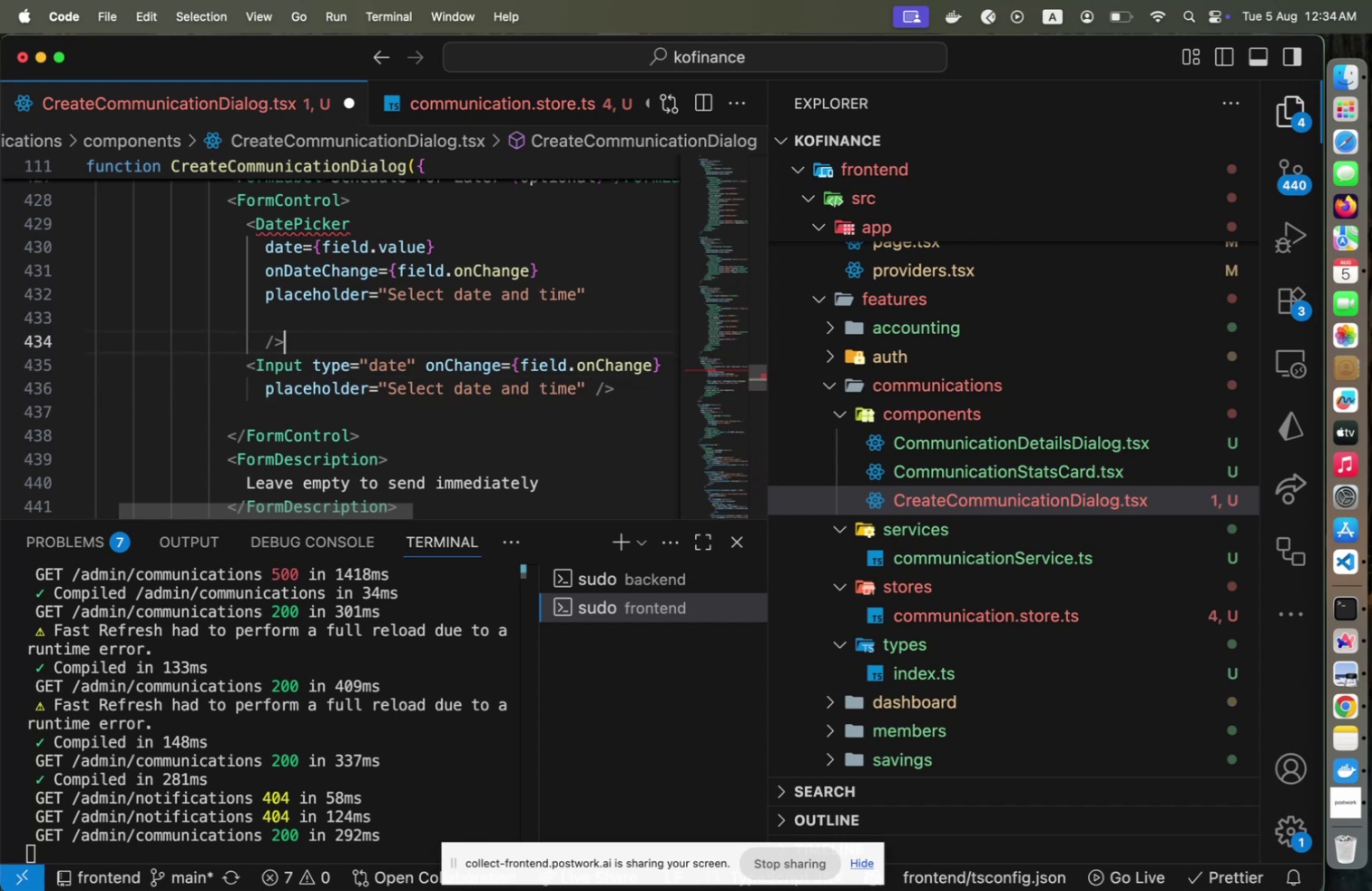 
key(ArrowUp)
 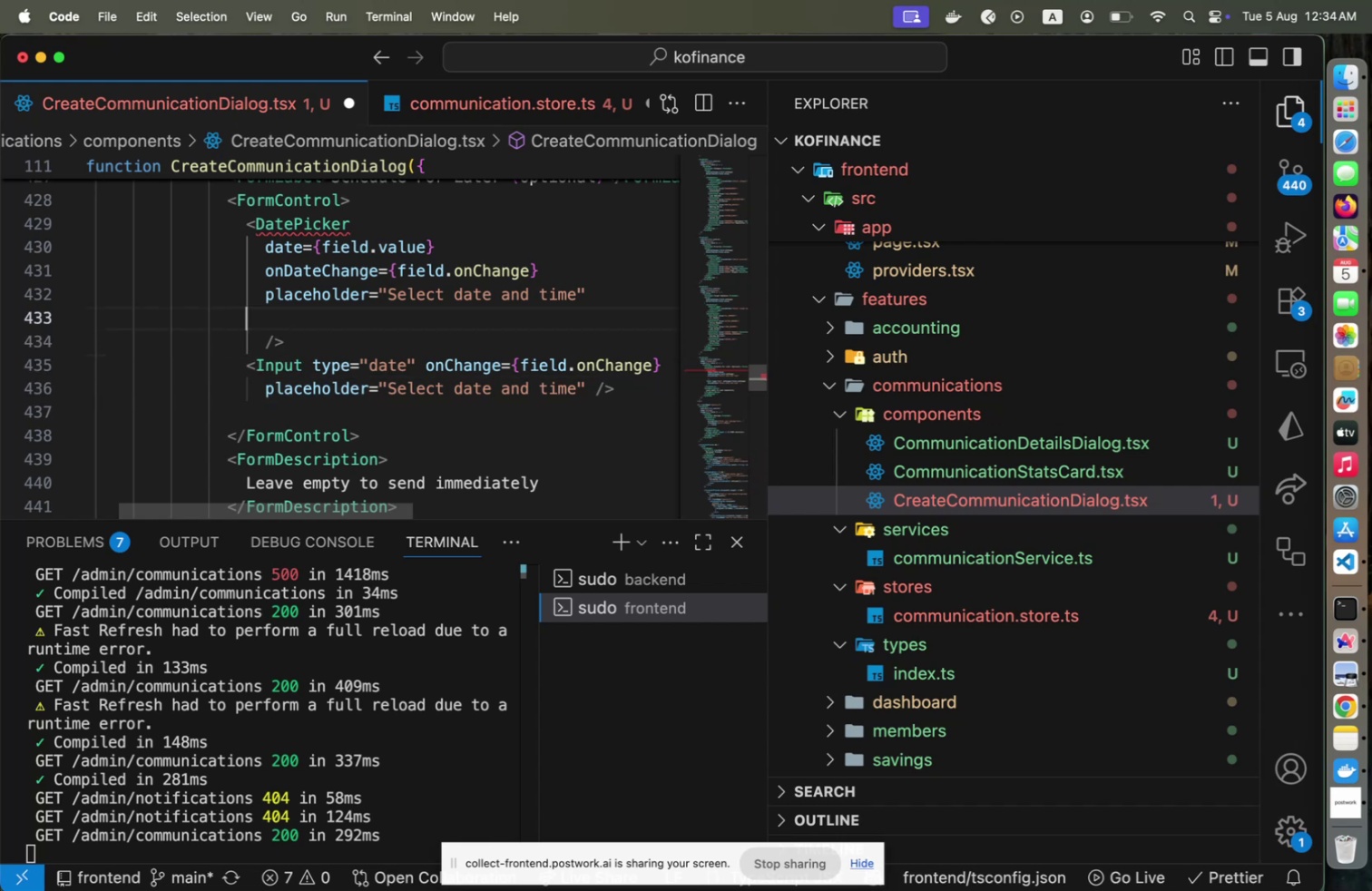 
key(ArrowUp)
 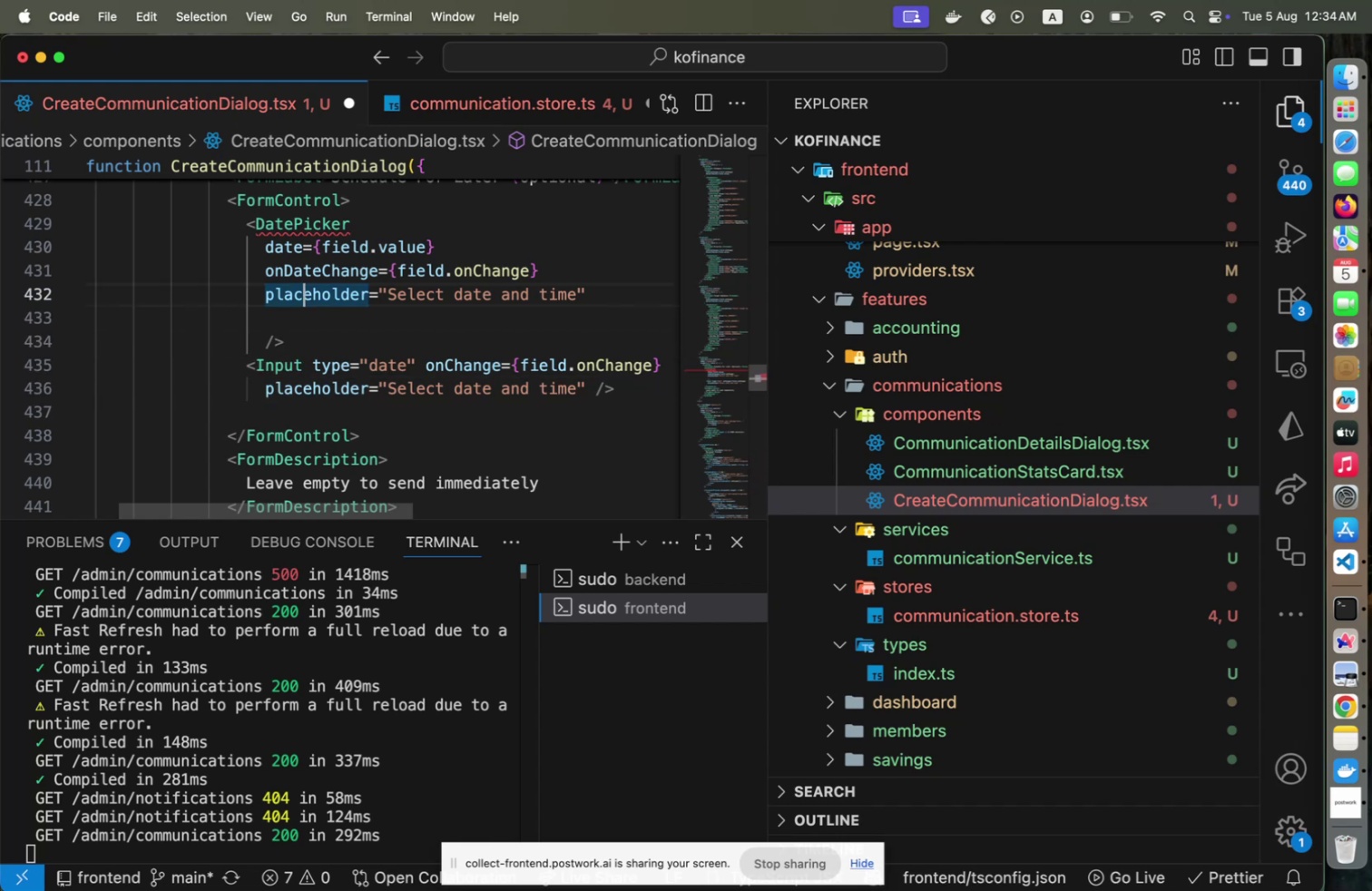 
key(ArrowUp)
 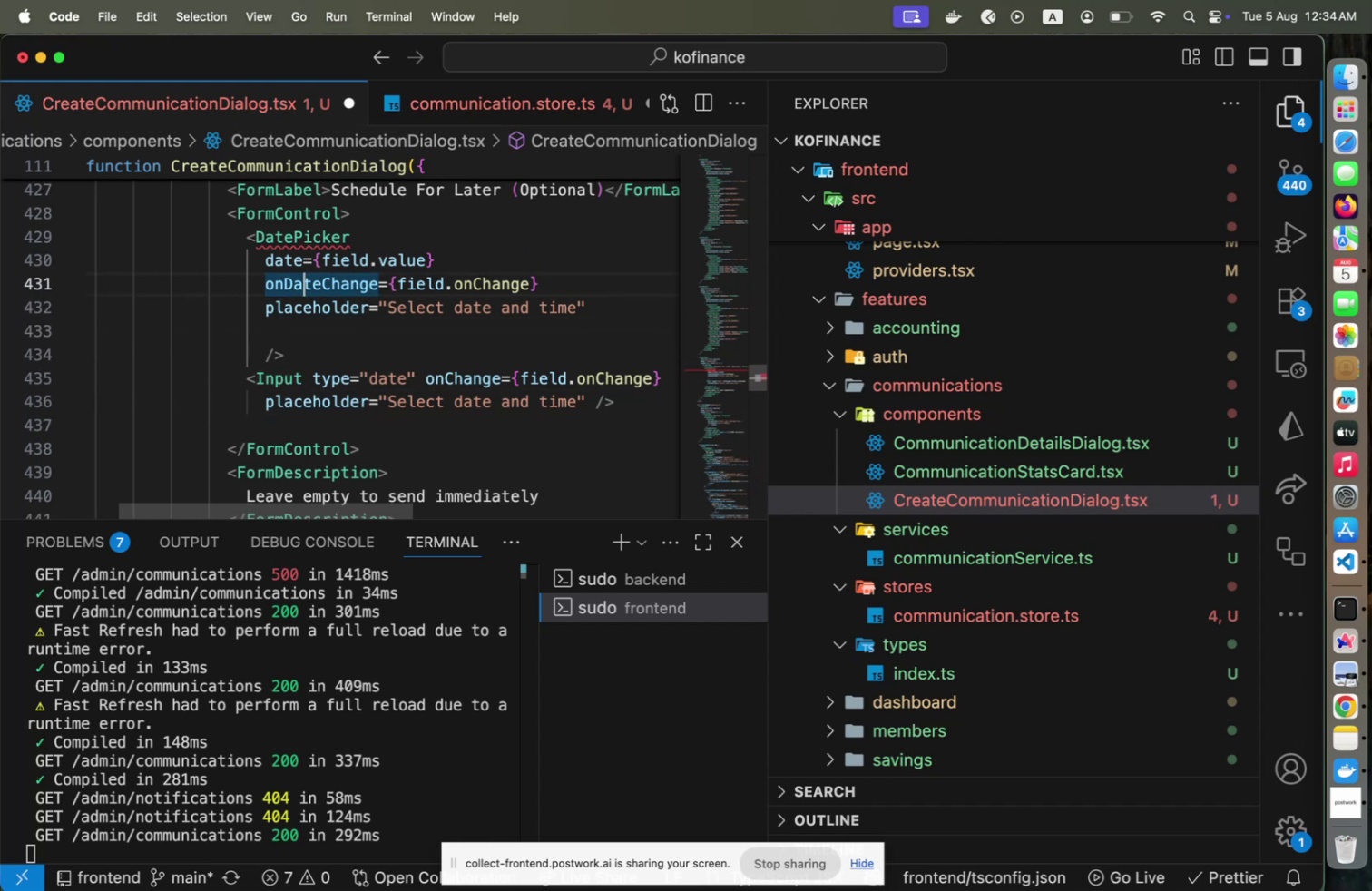 
key(ArrowUp)
 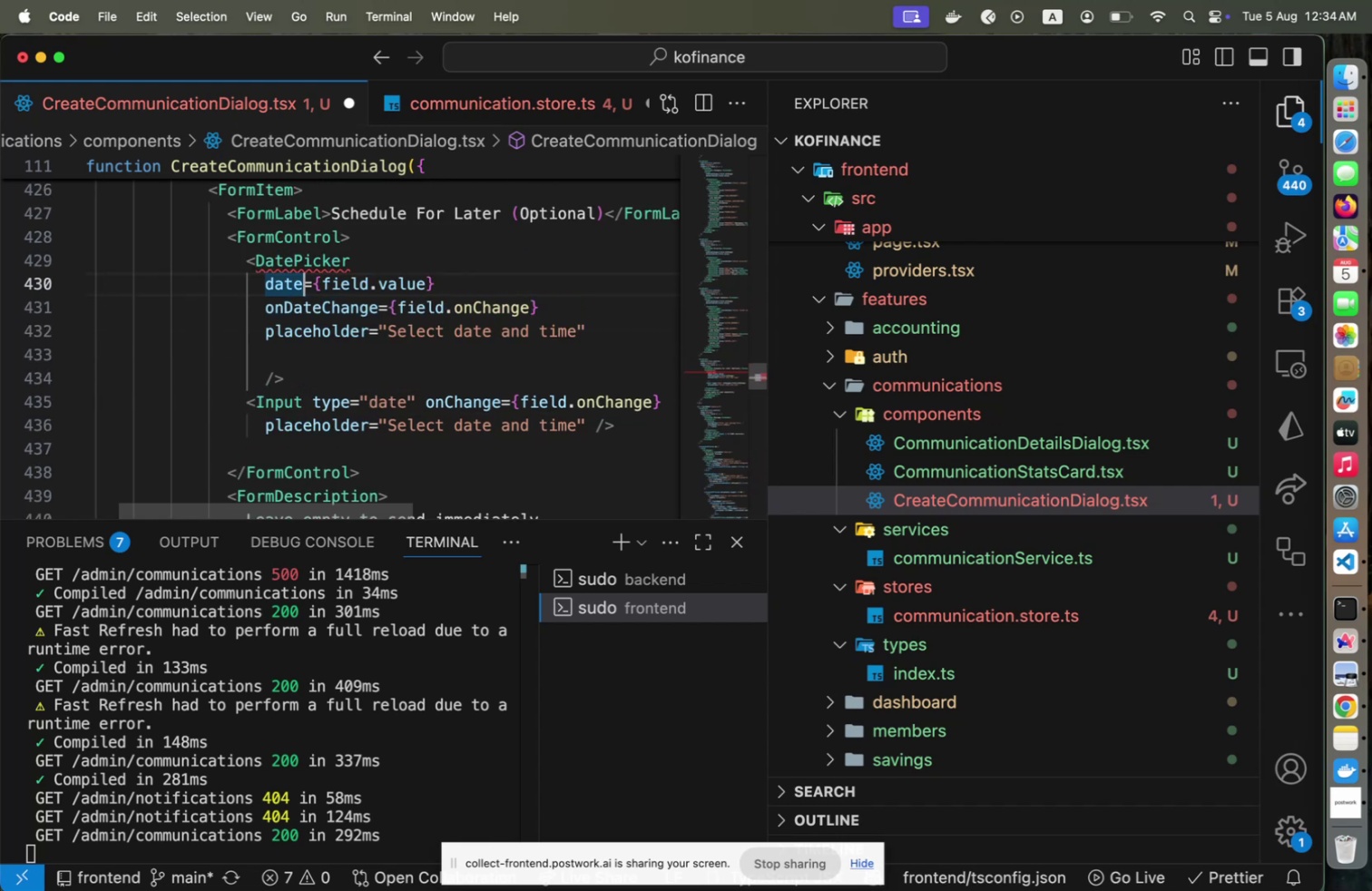 
key(ArrowUp)
 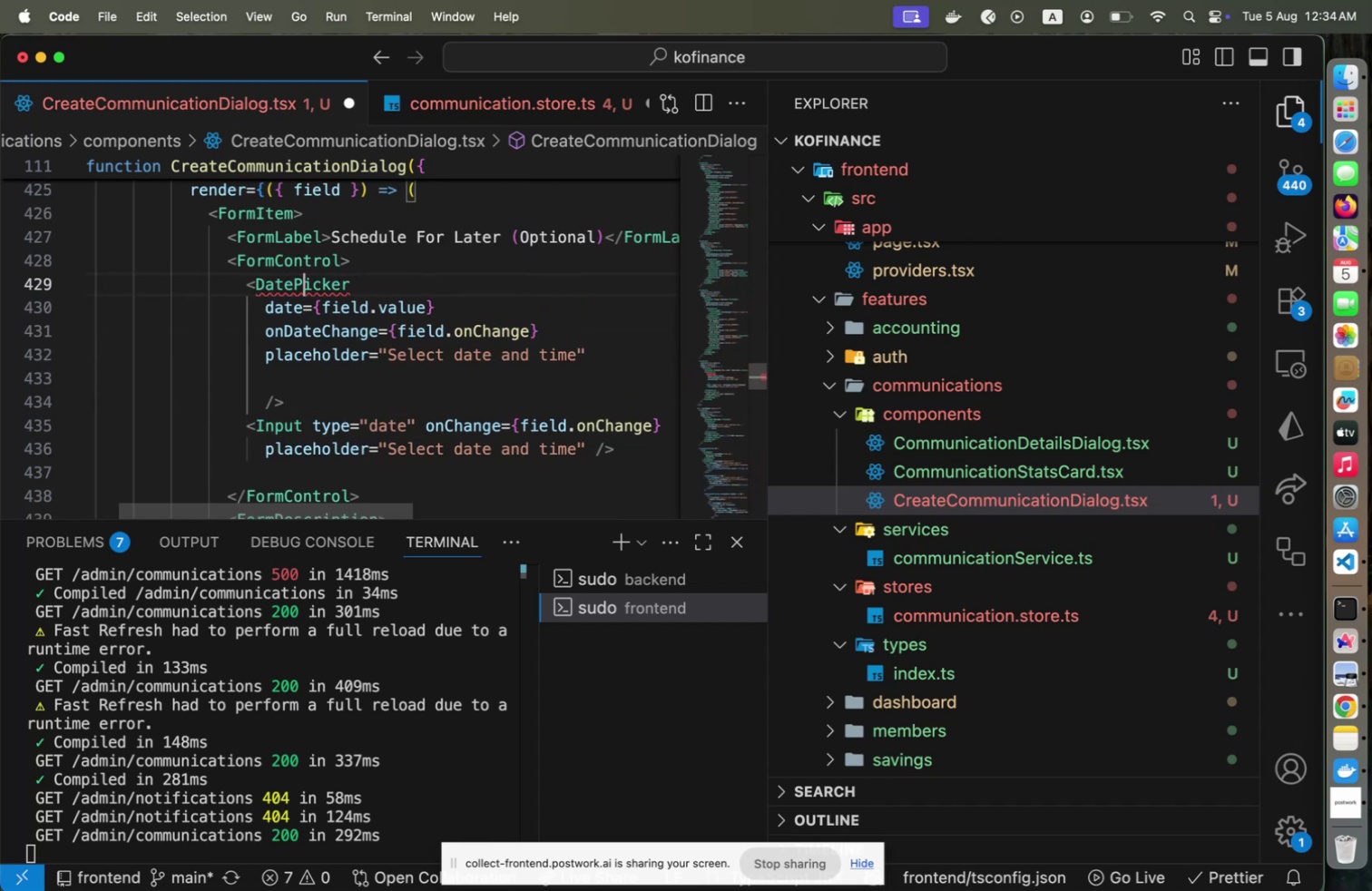 
key(Home)
 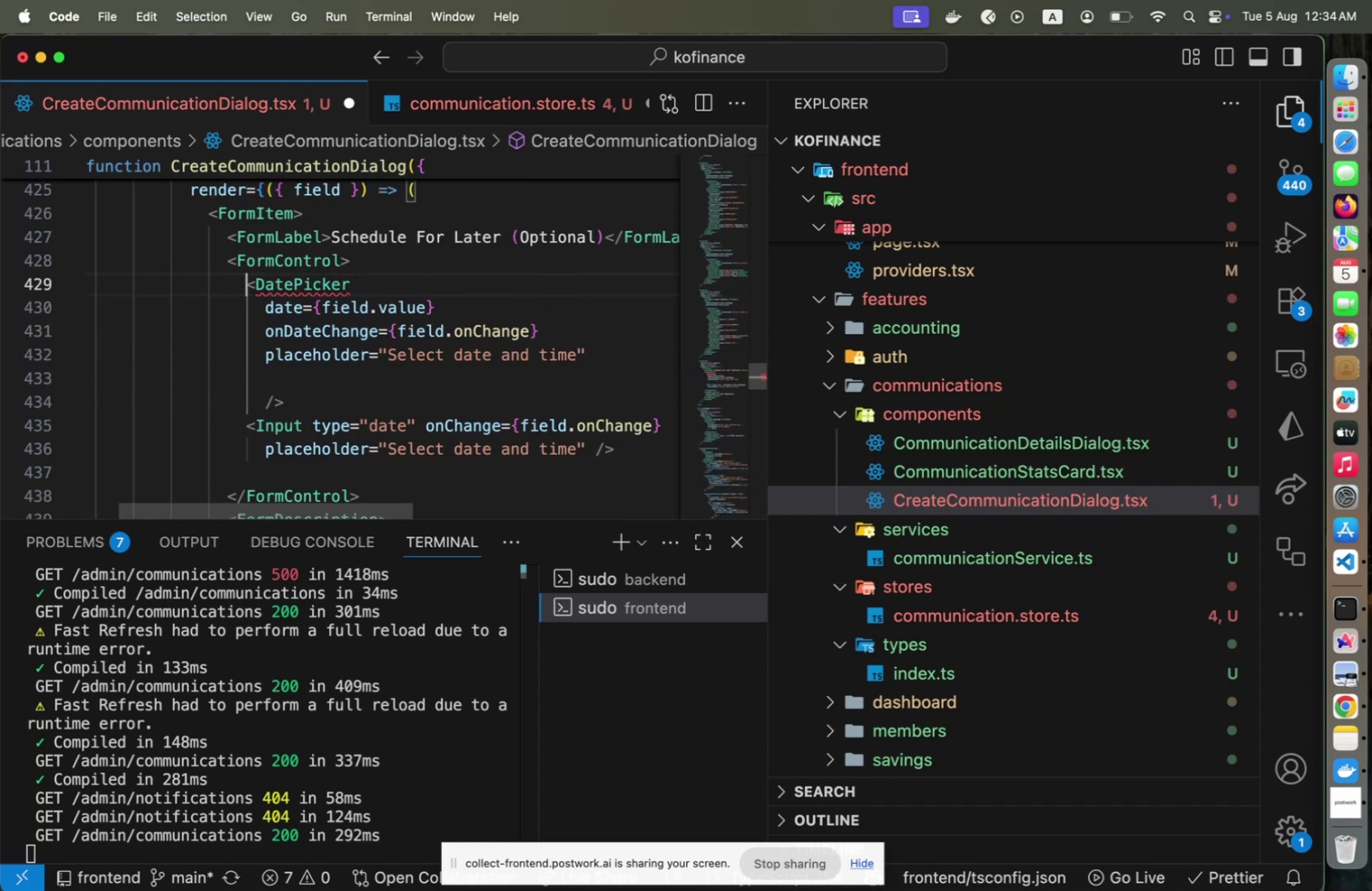 
key(Shift+ArrowDown)
 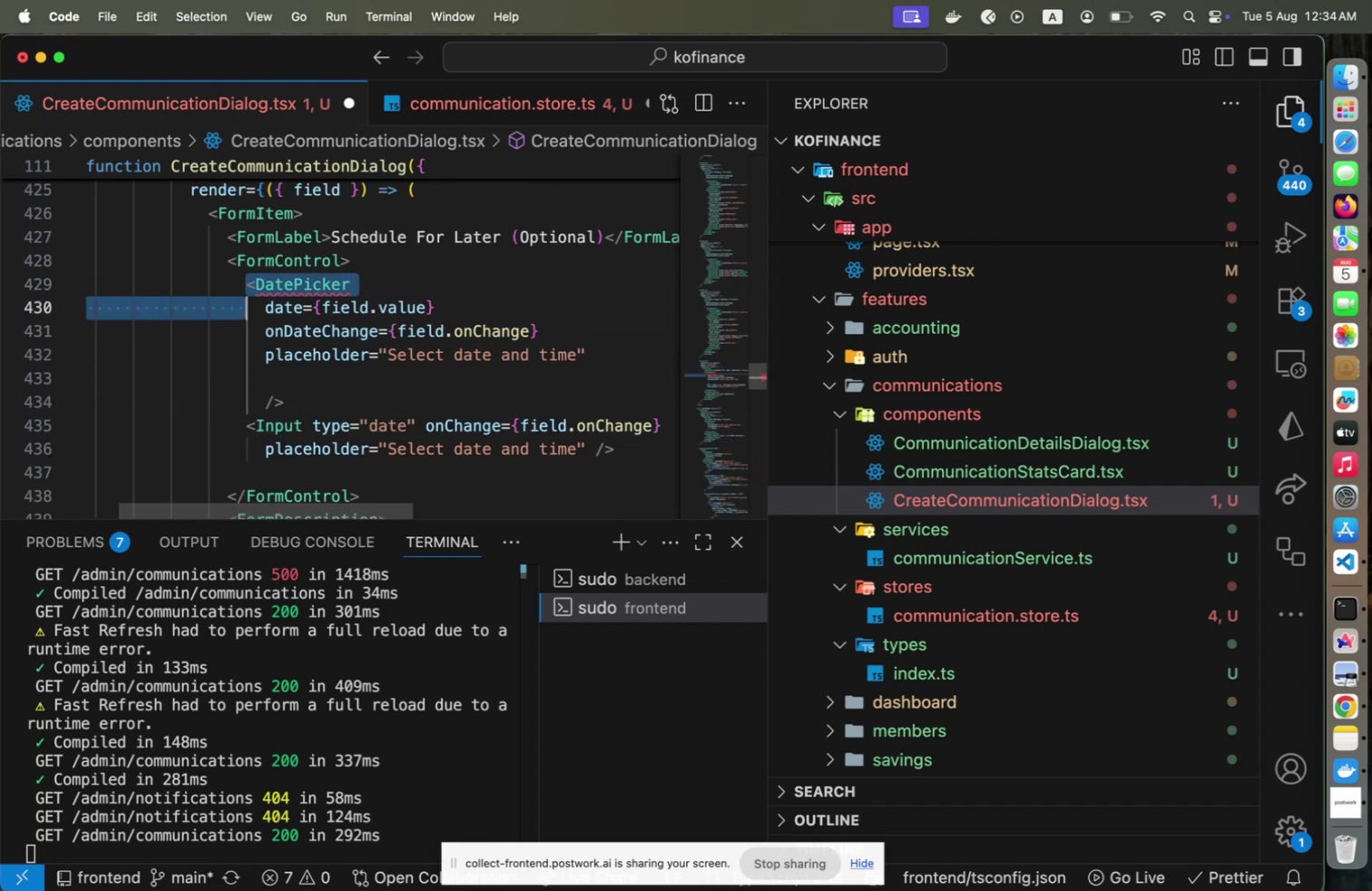 
key(Shift+ArrowDown)
 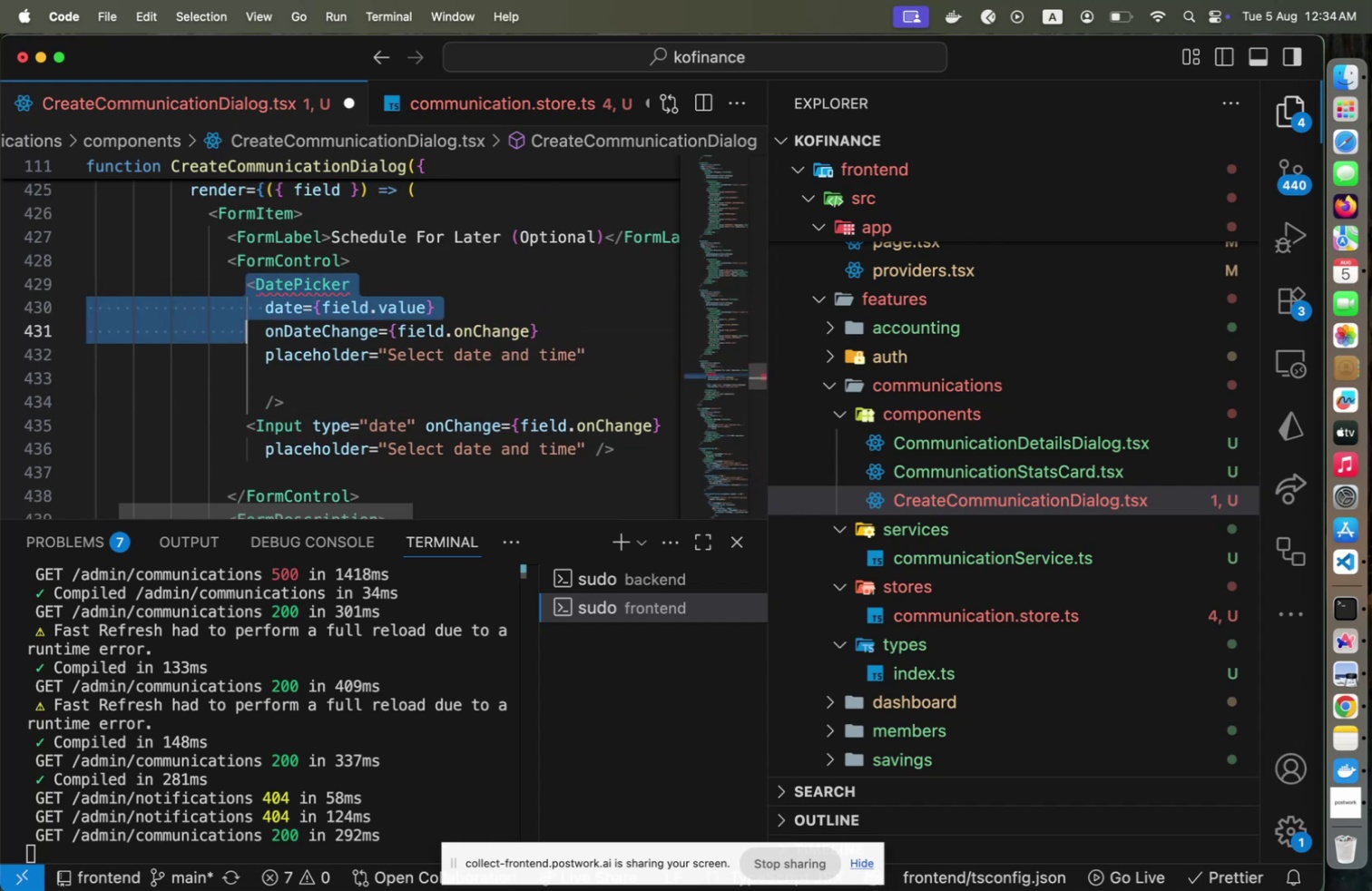 
key(Shift+ArrowDown)
 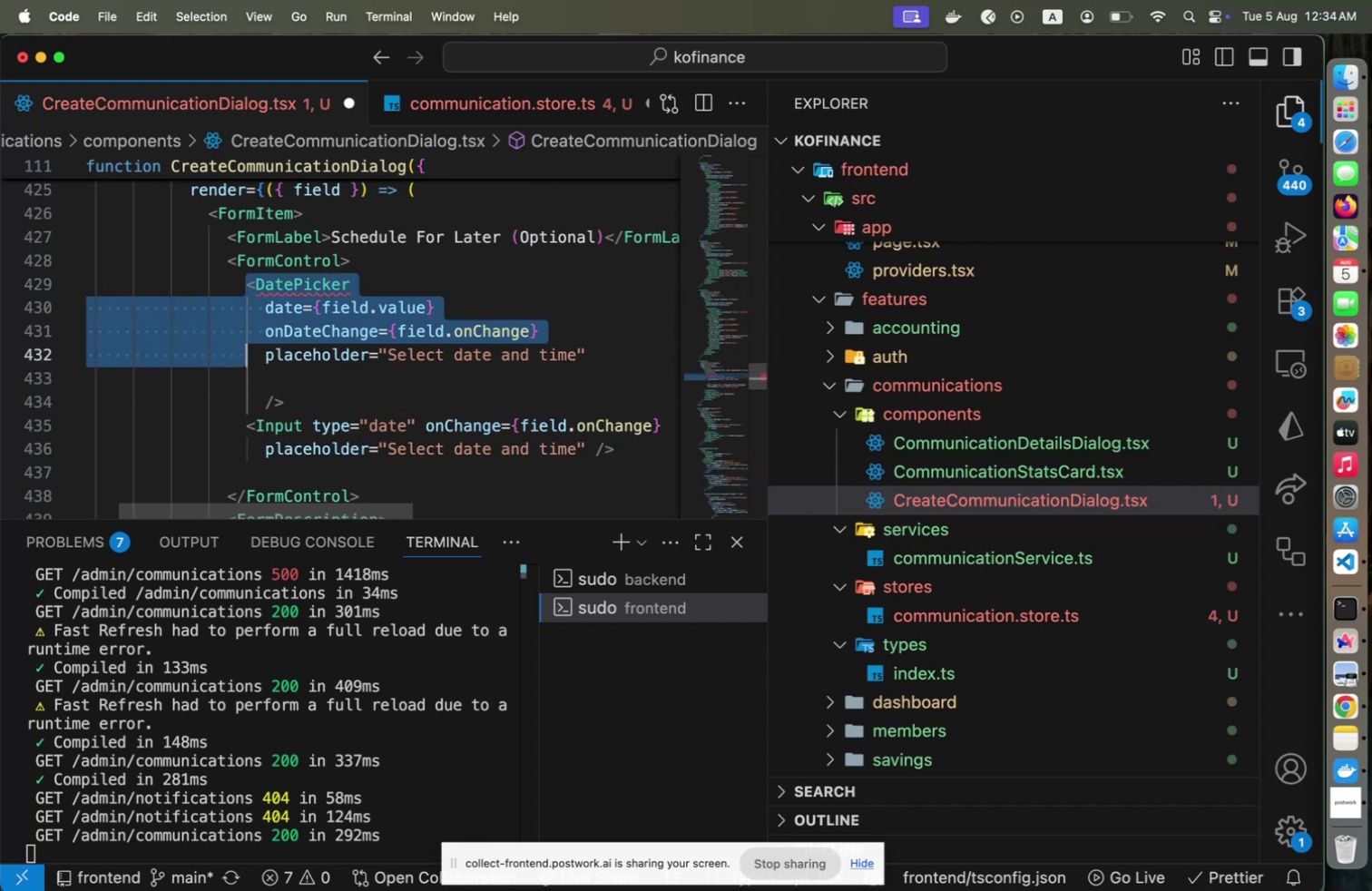 
key(Shift+ArrowDown)
 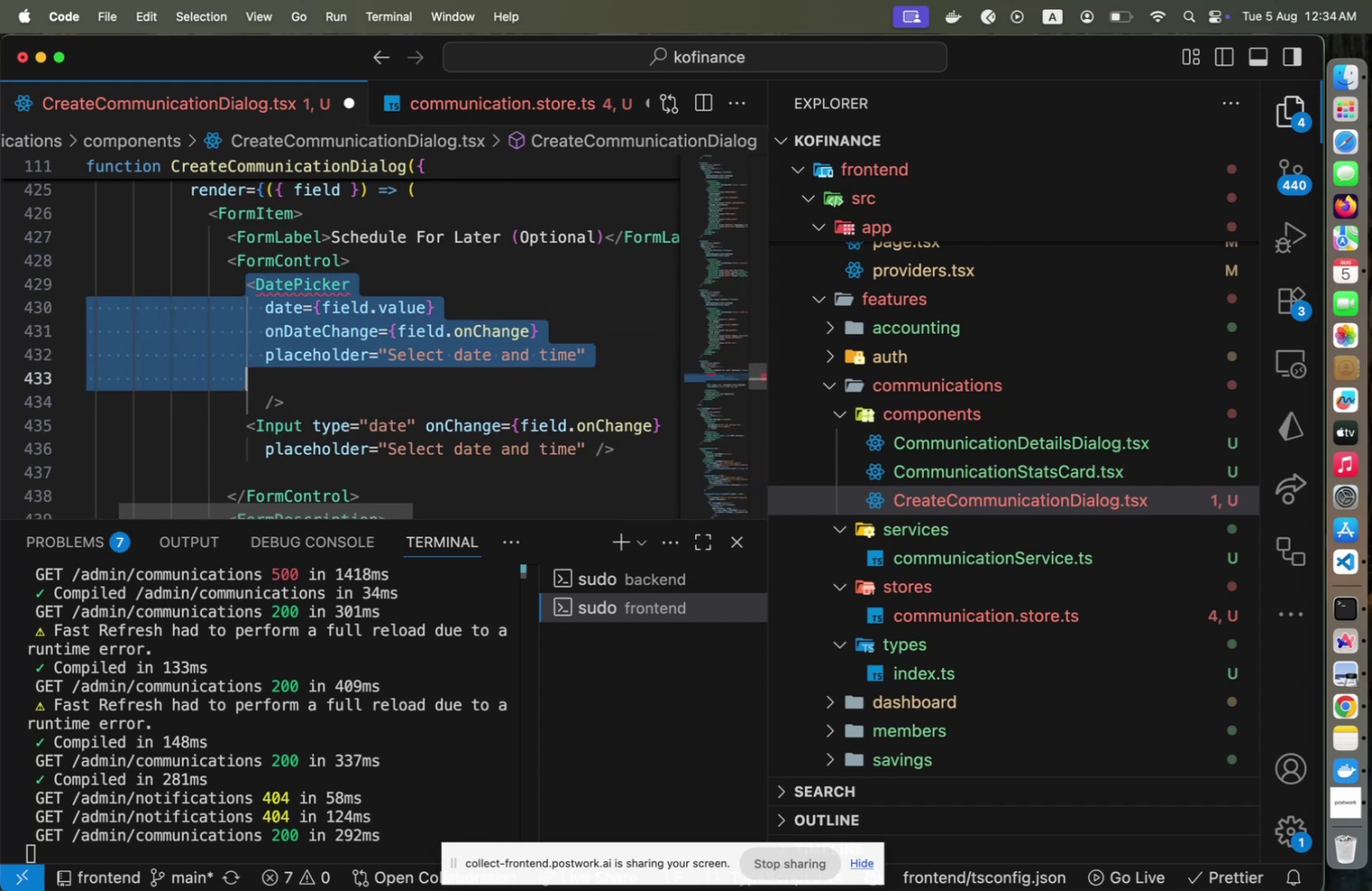 
key(Shift+ArrowDown)
 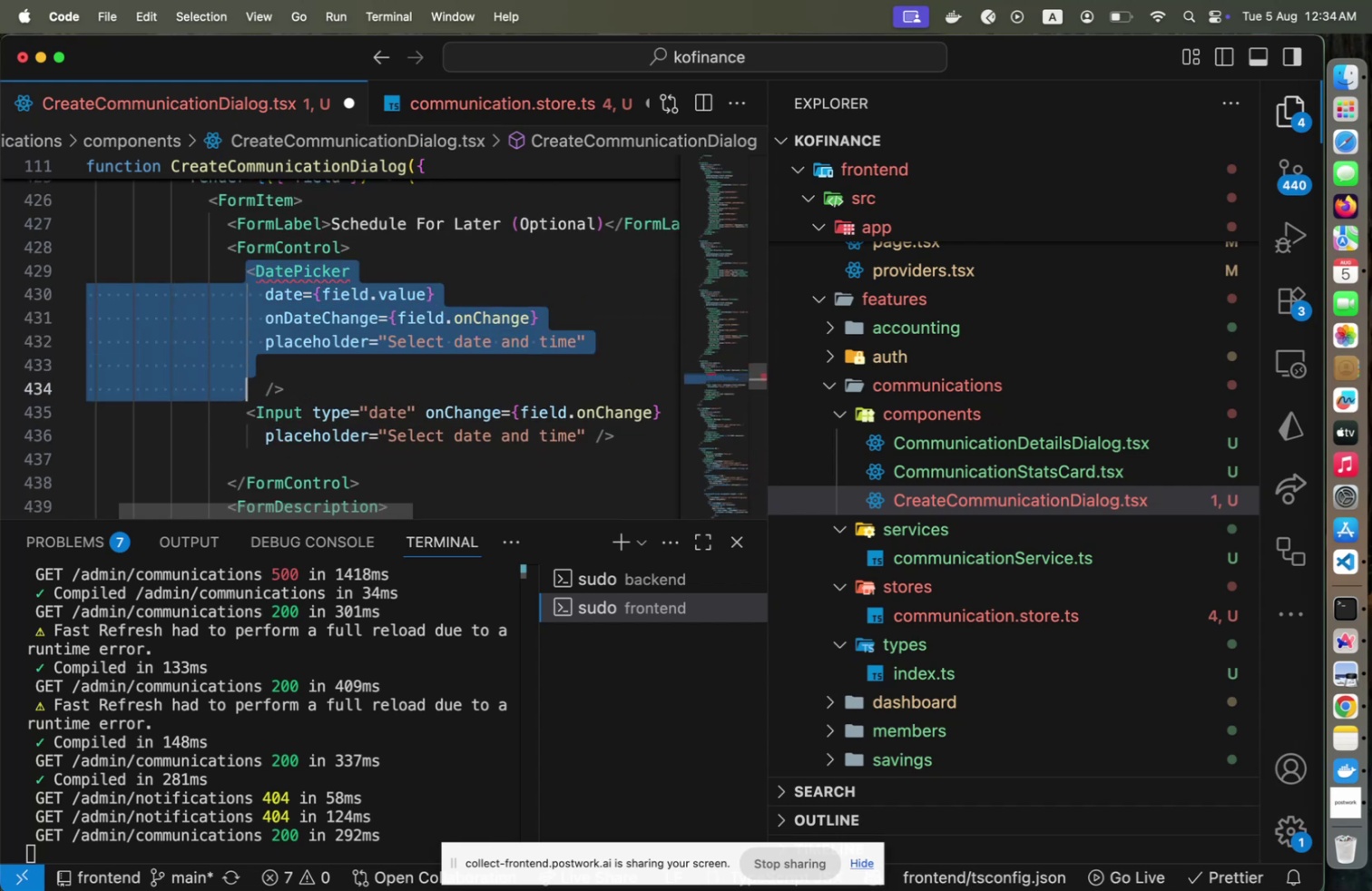 
key(Shift+End)
 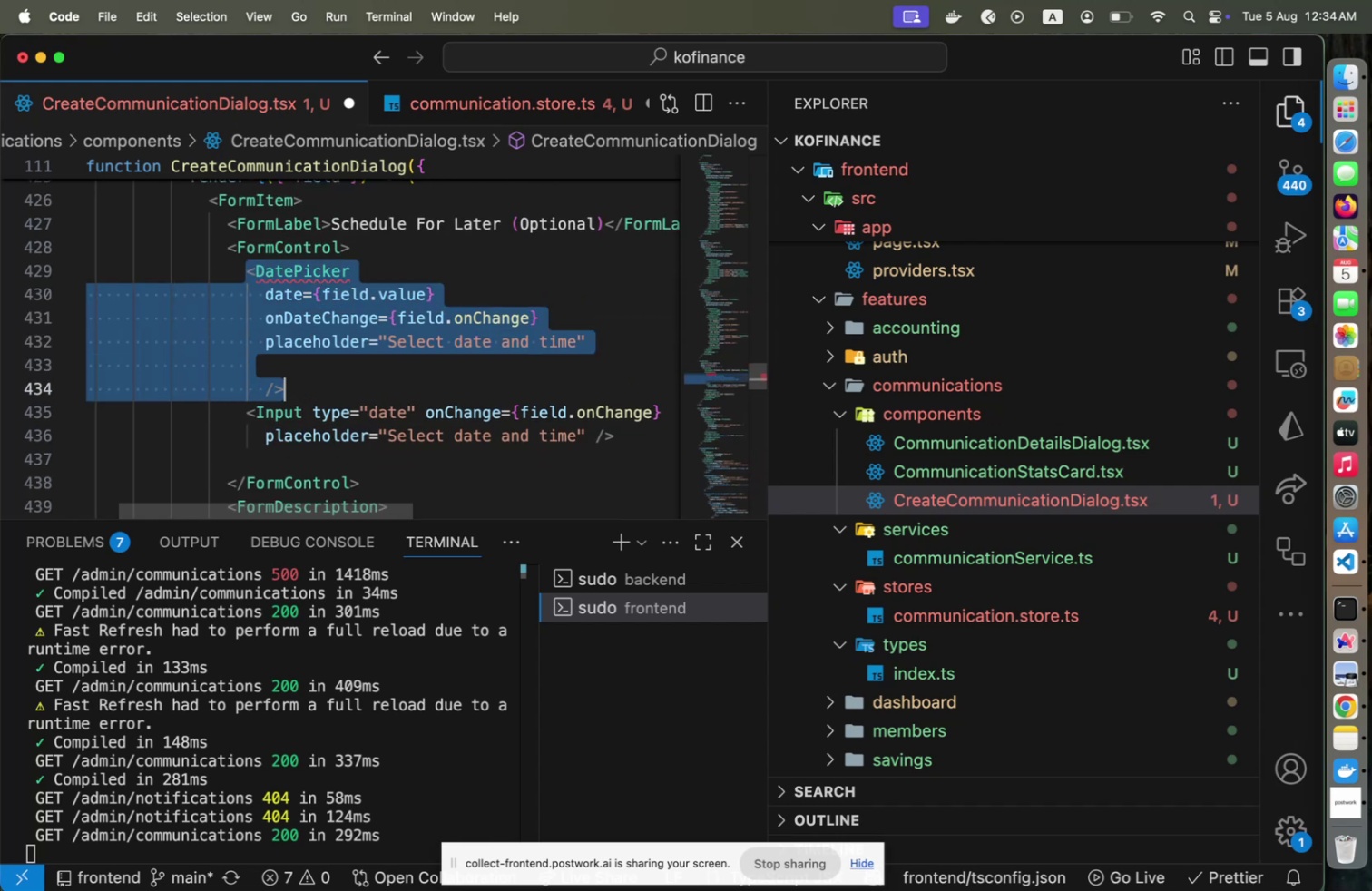 
key(Meta+Slash)
 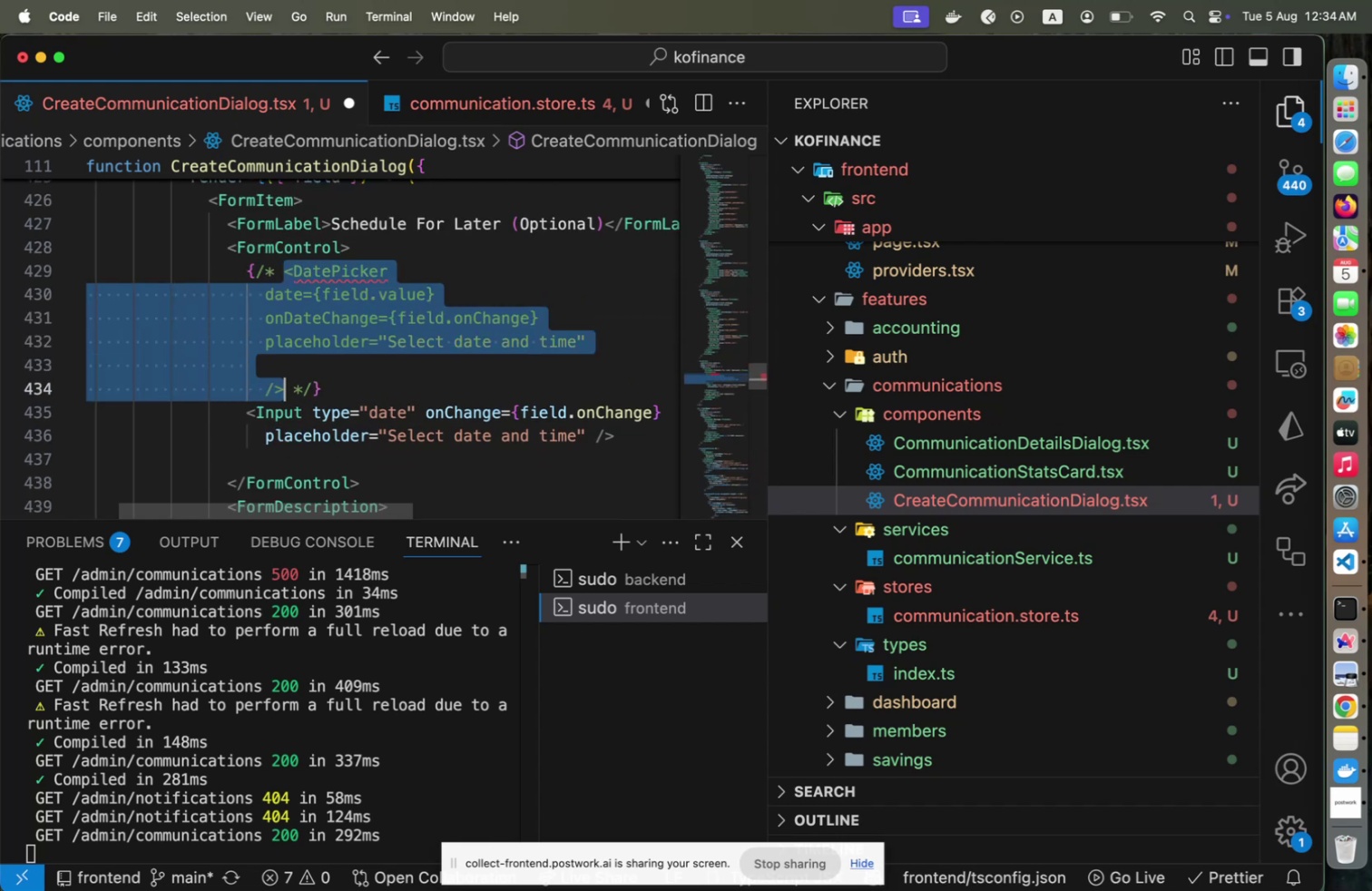 
key(ArrowRight)
 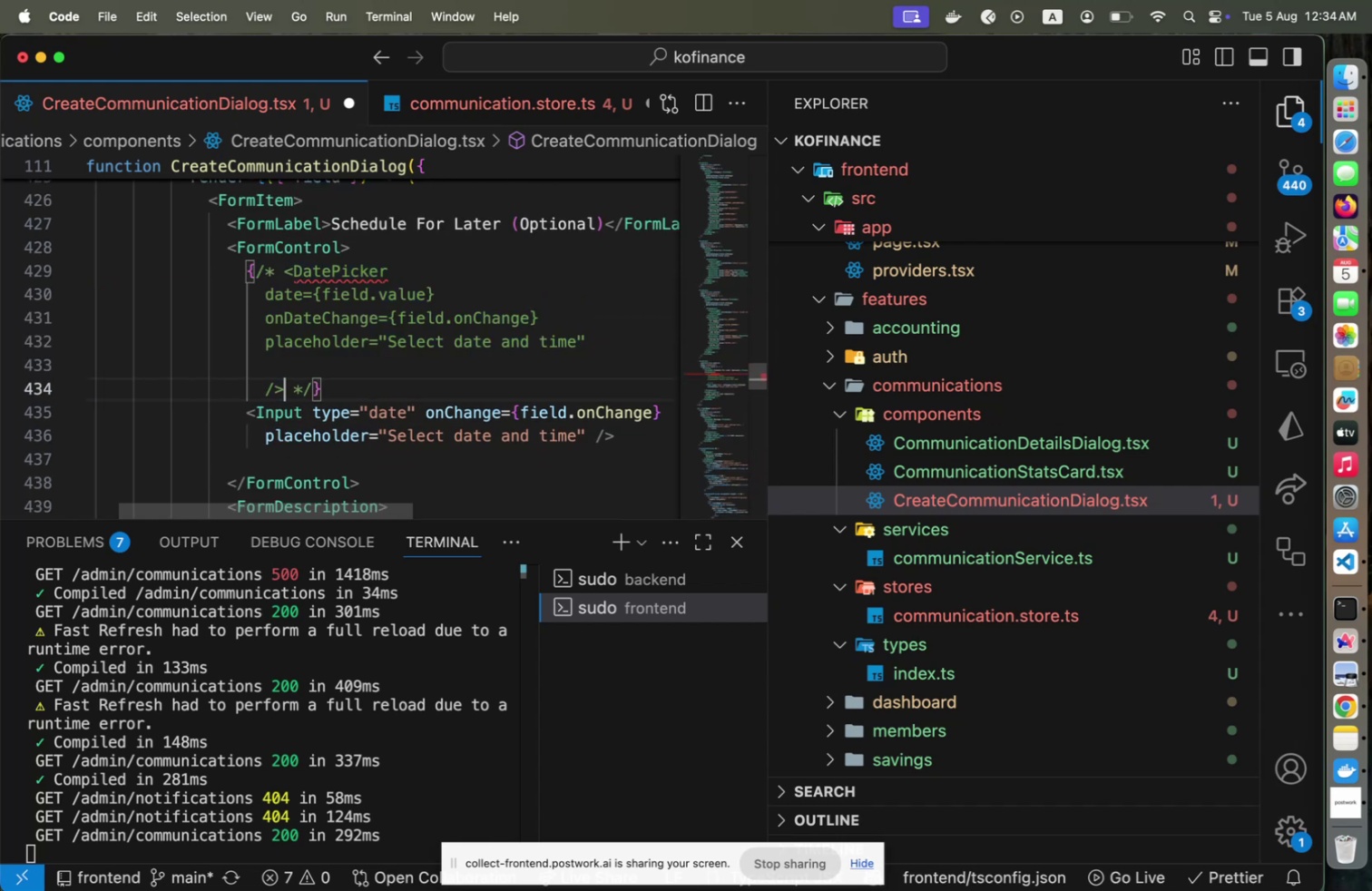 
key(ArrowUp)
 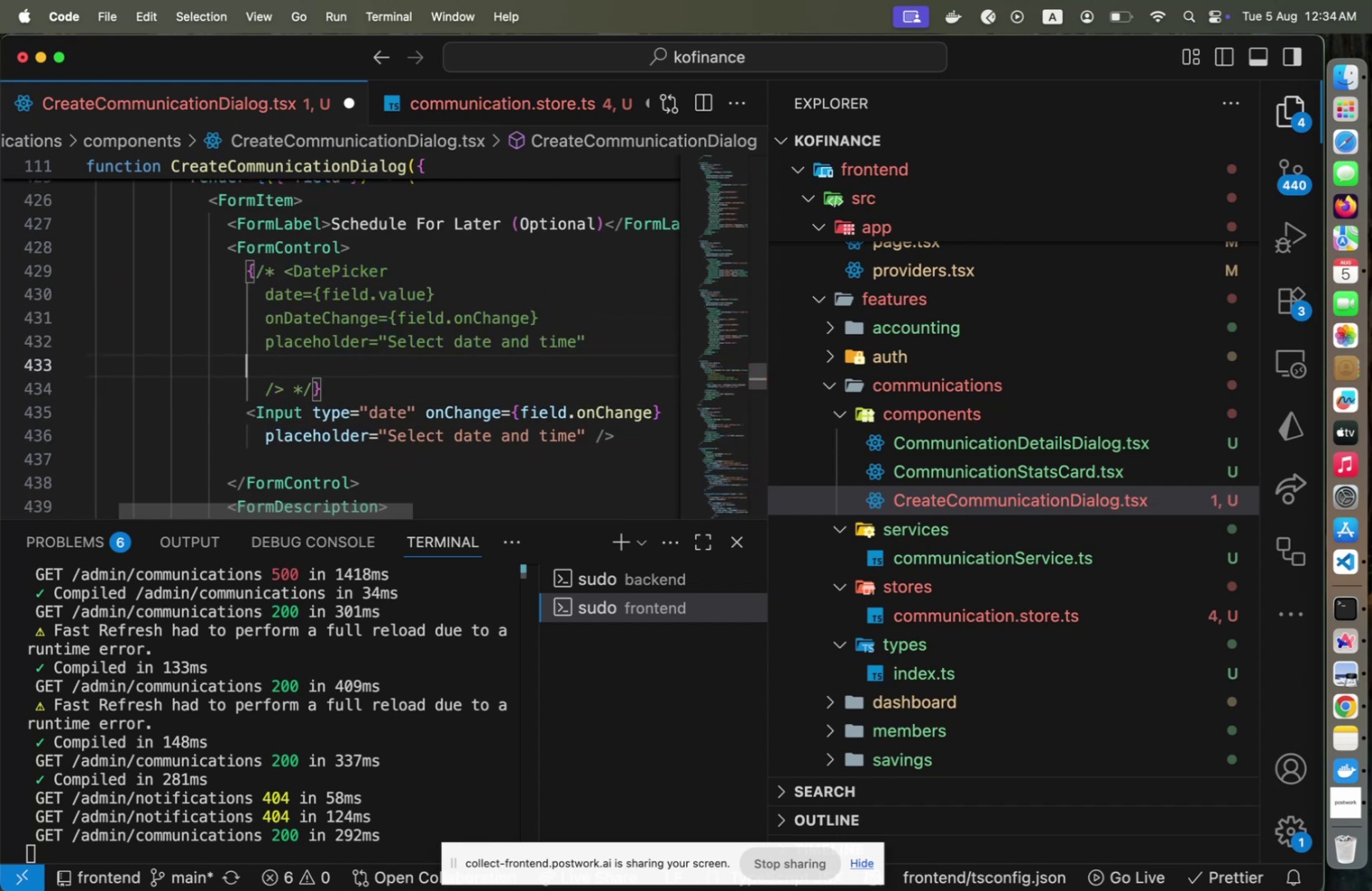 
key(Alt+Shift+F)
 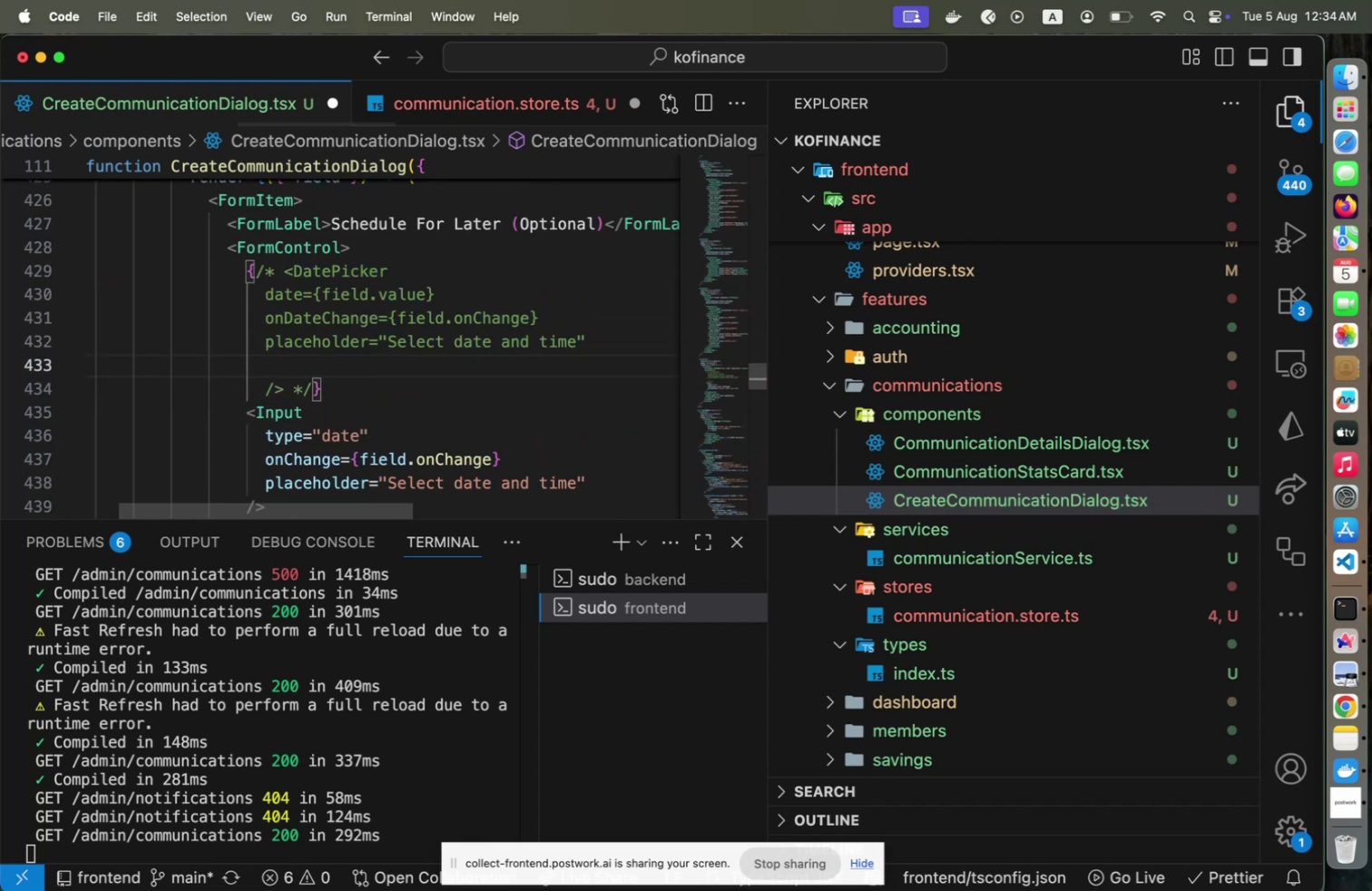 
key(ArrowDown)
 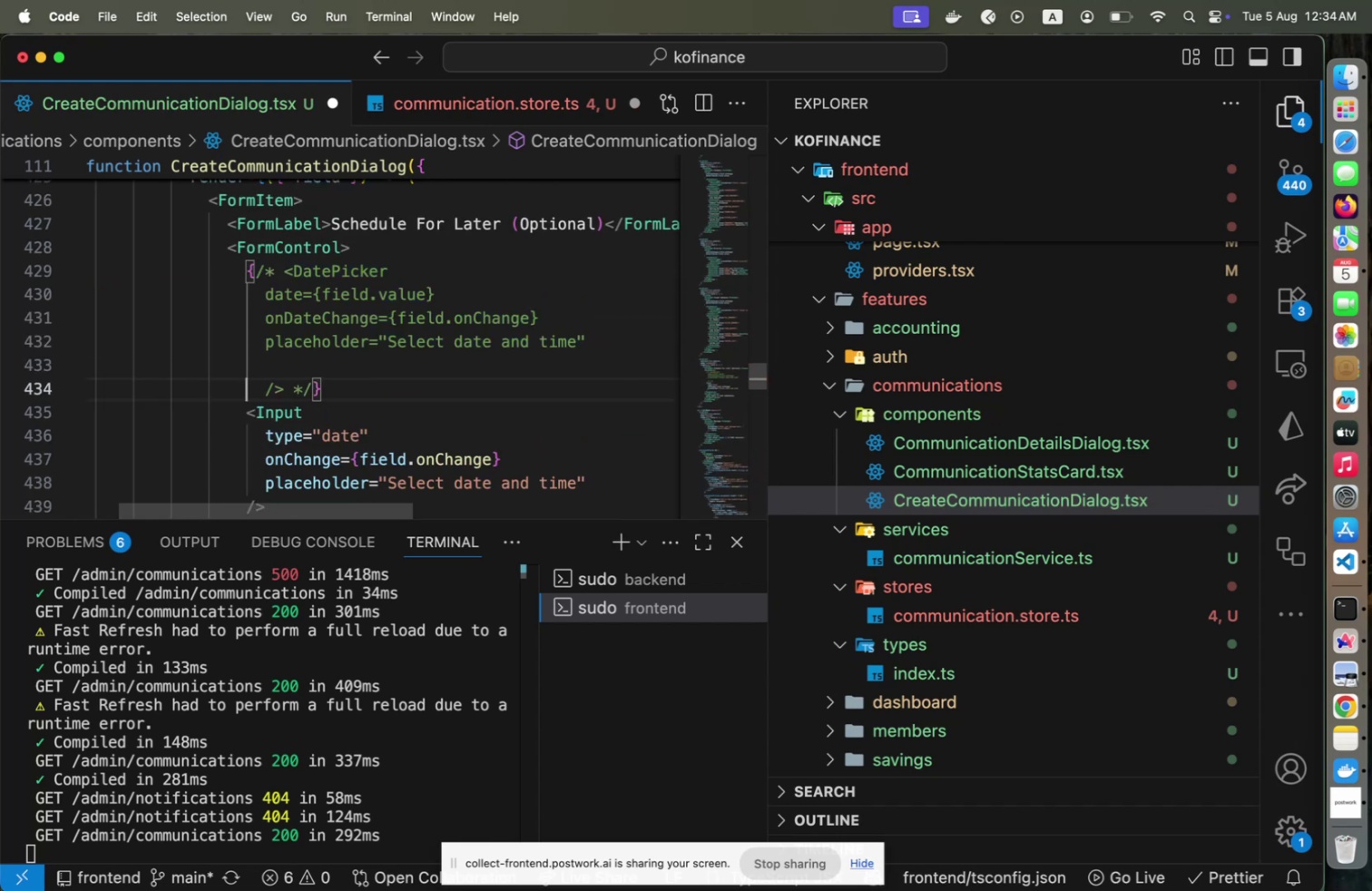 
key(ArrowDown)
 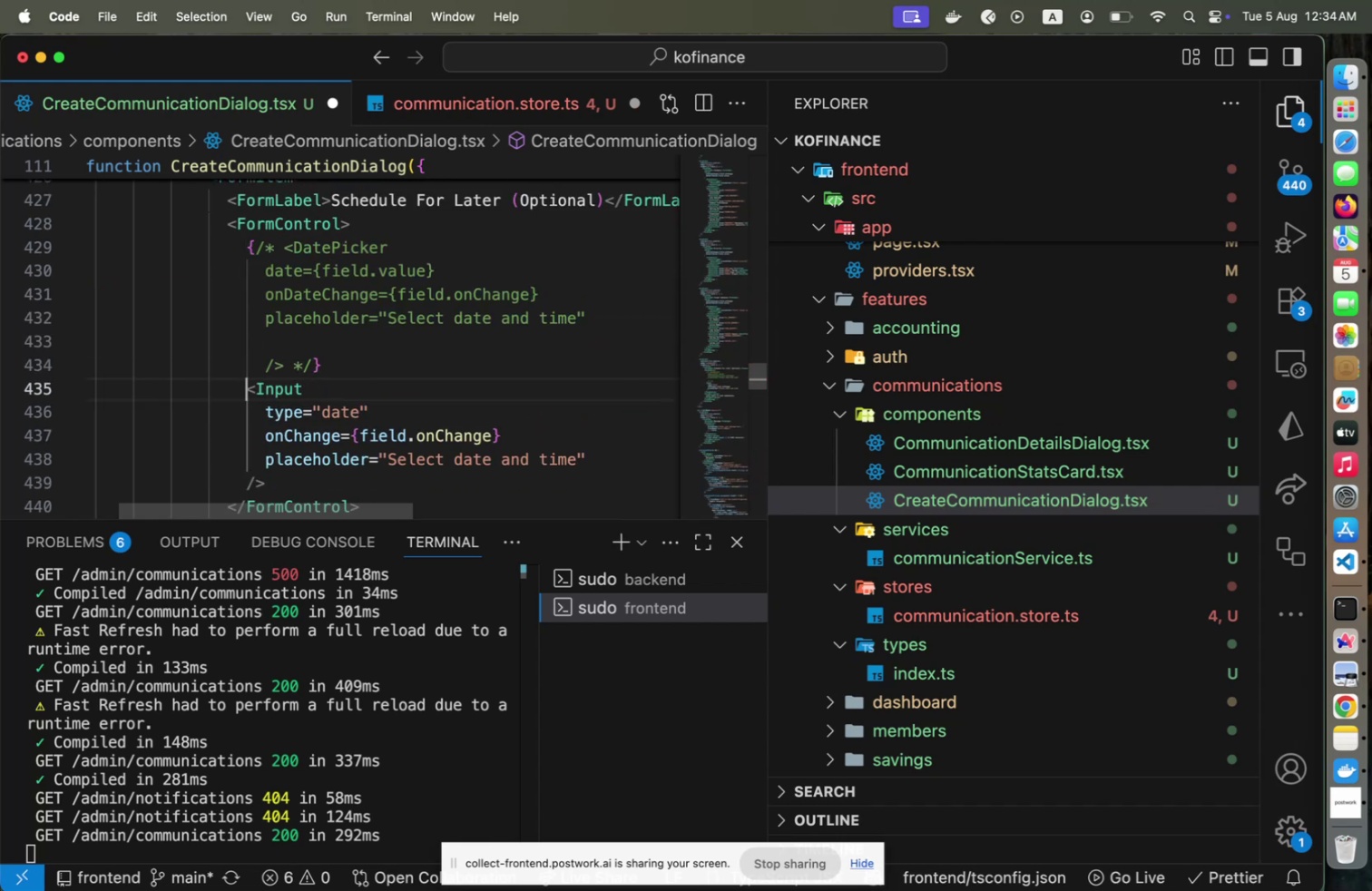 
key(ArrowDown)
 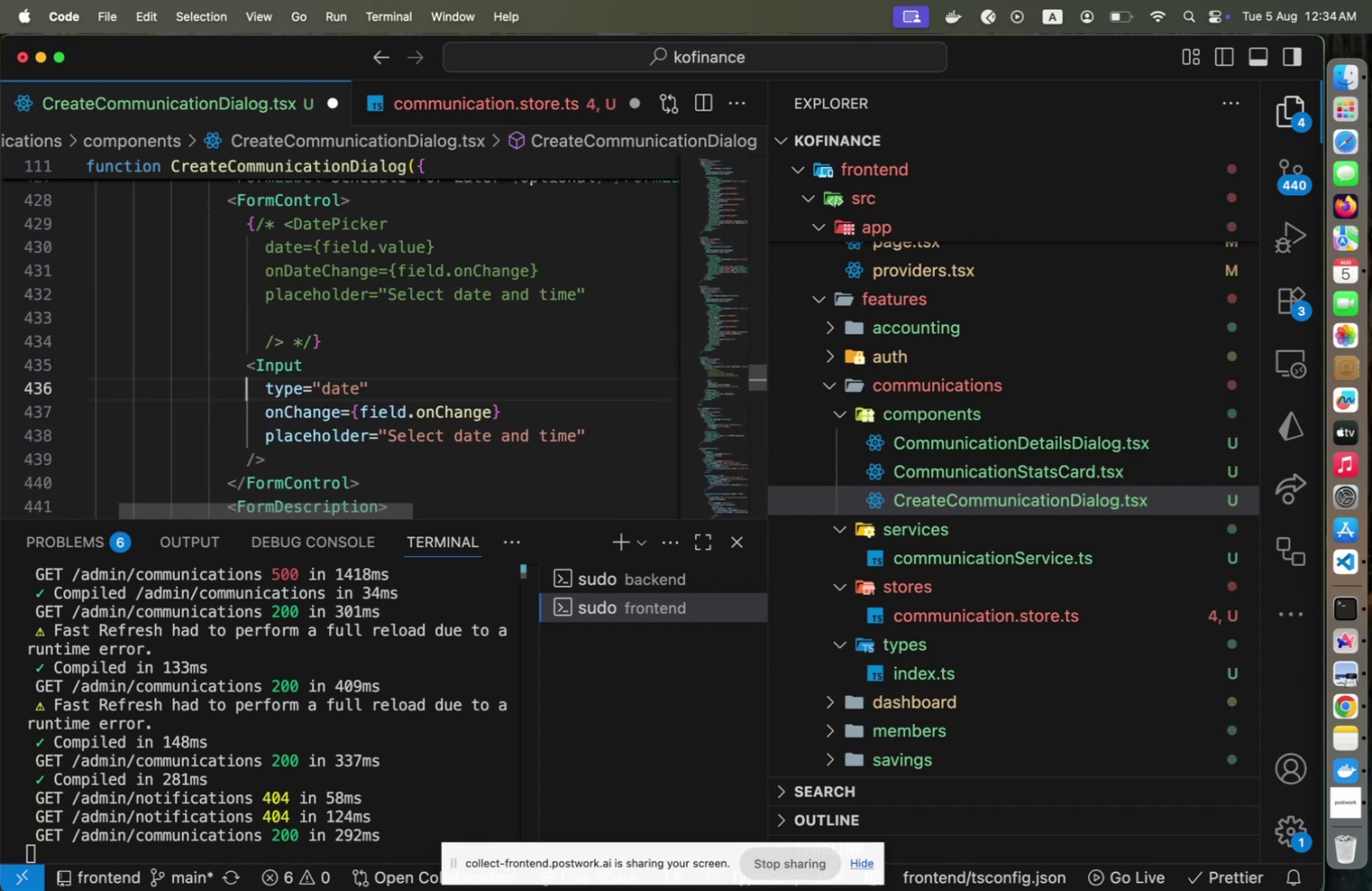 
key(End)
 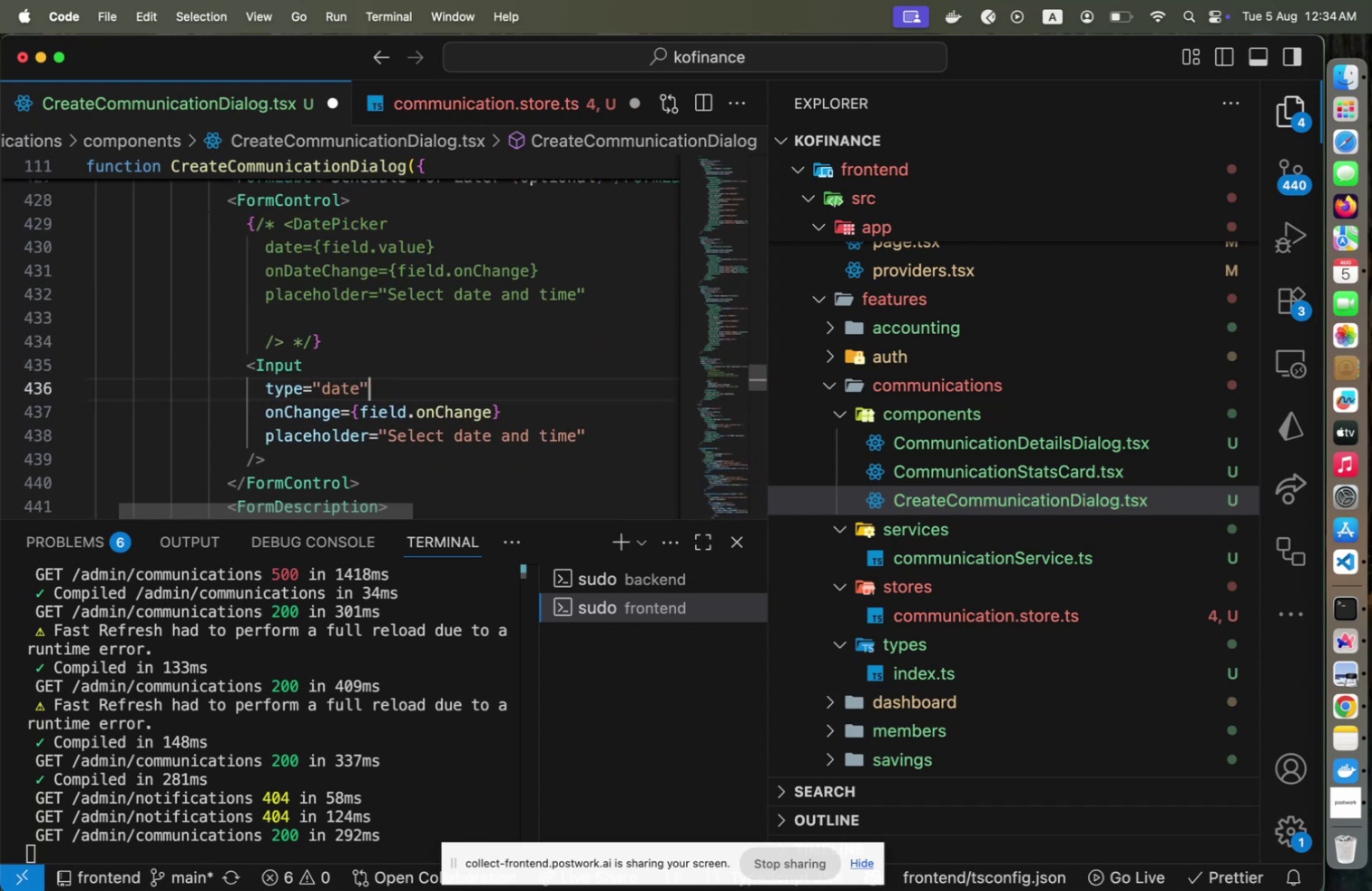 
key(Enter)
 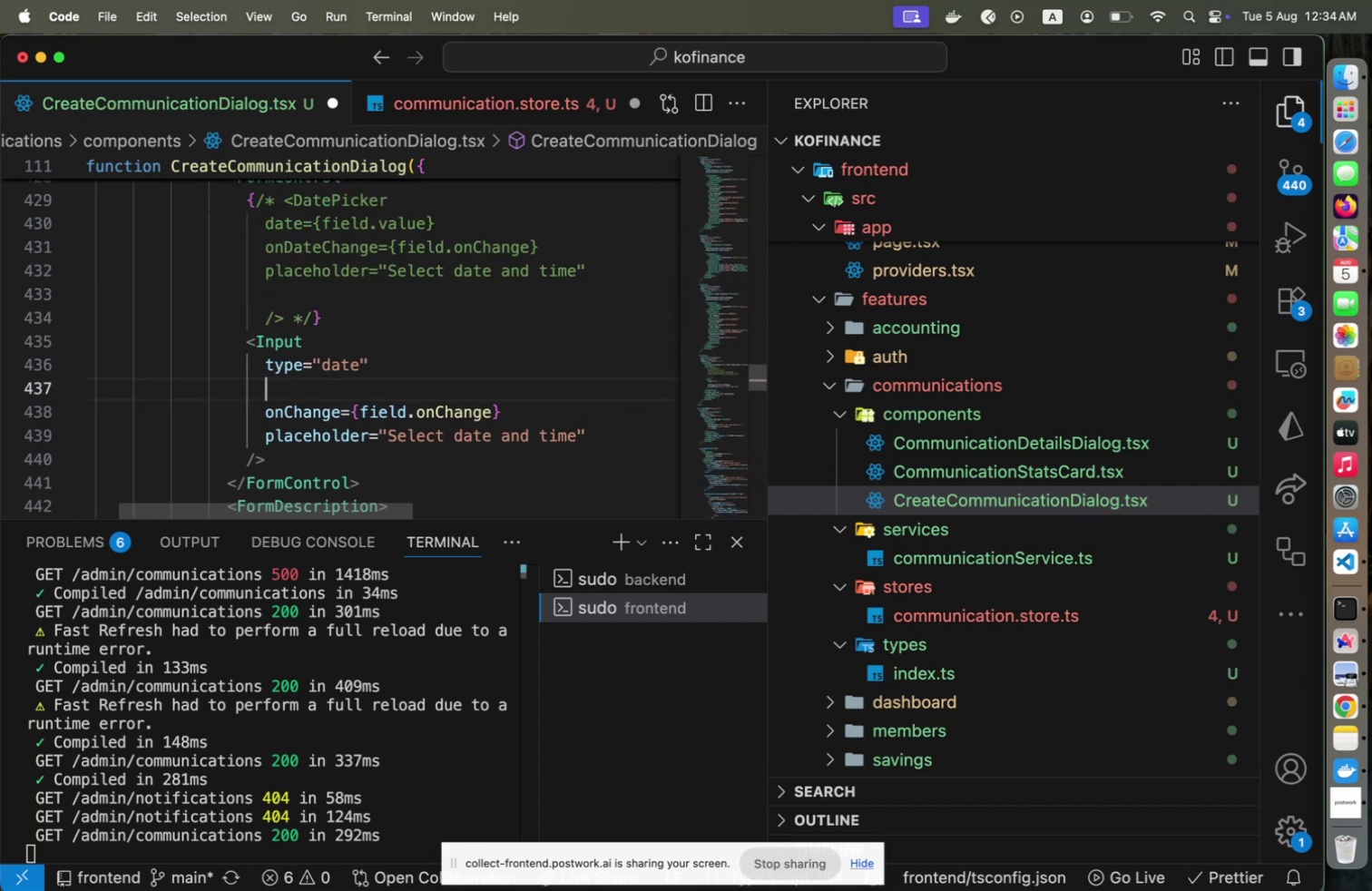 
type(val)
 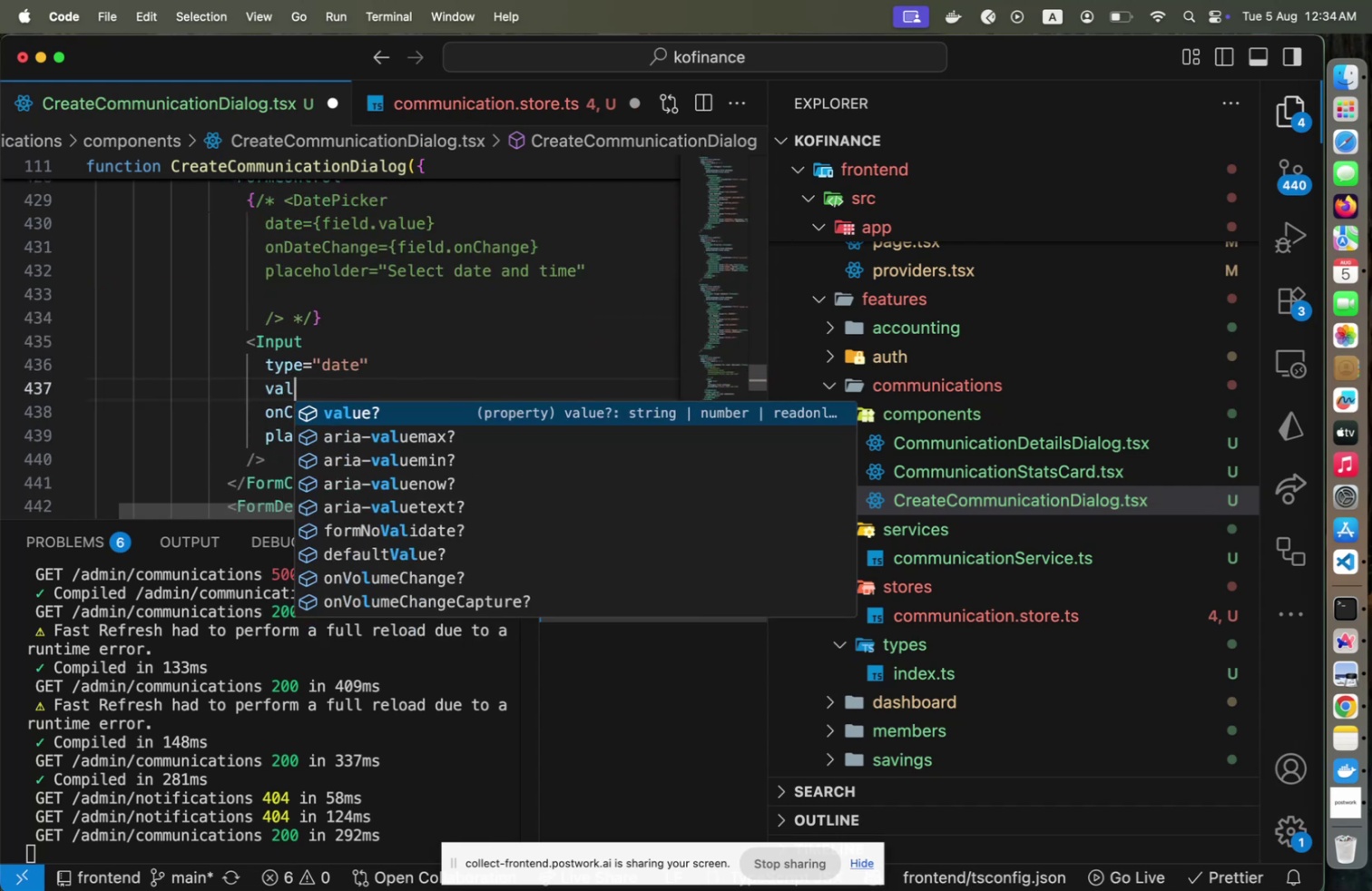 
key(Enter)
 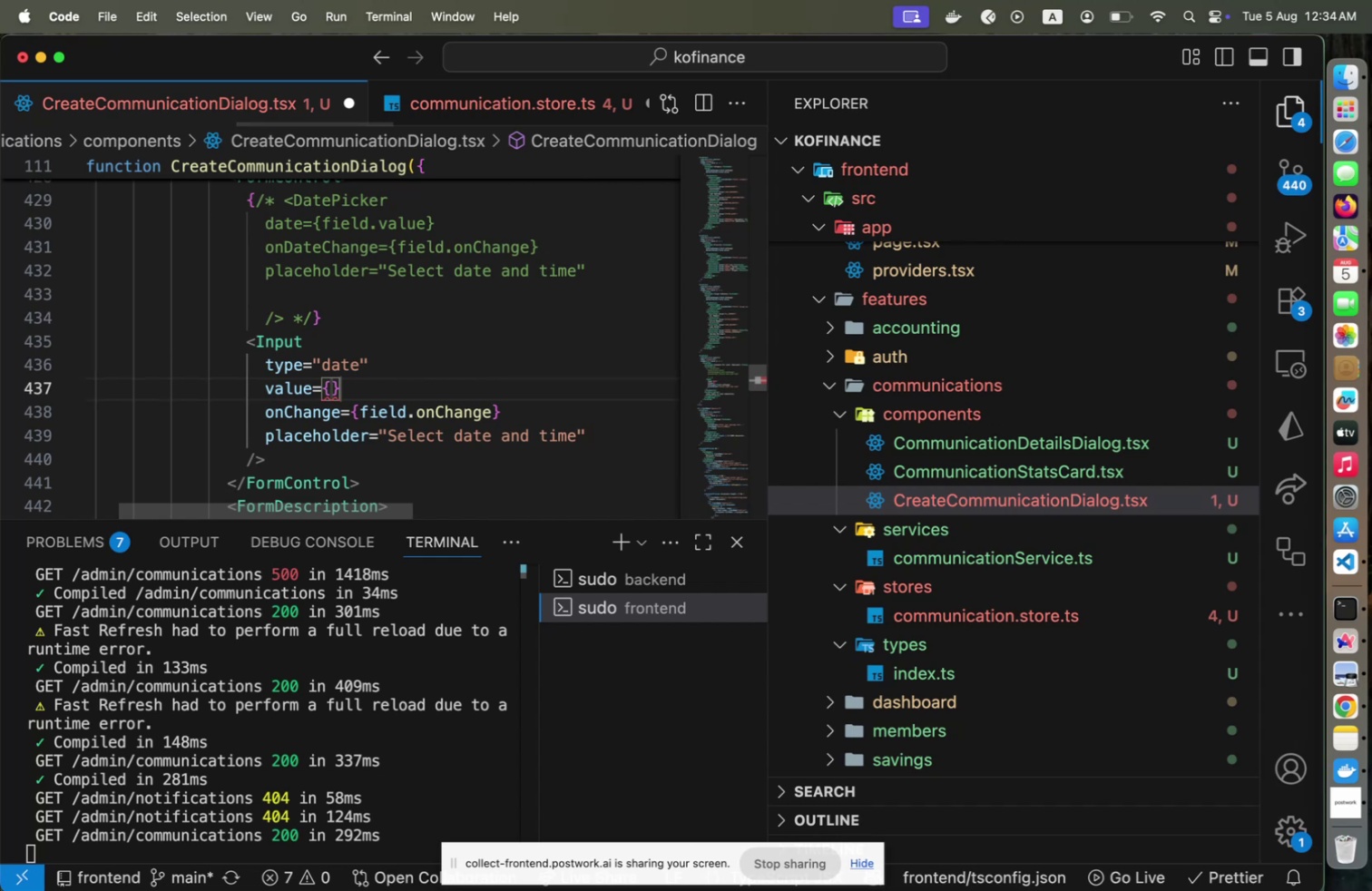 
type(fe)
key(Backspace)
type(ield.v)
 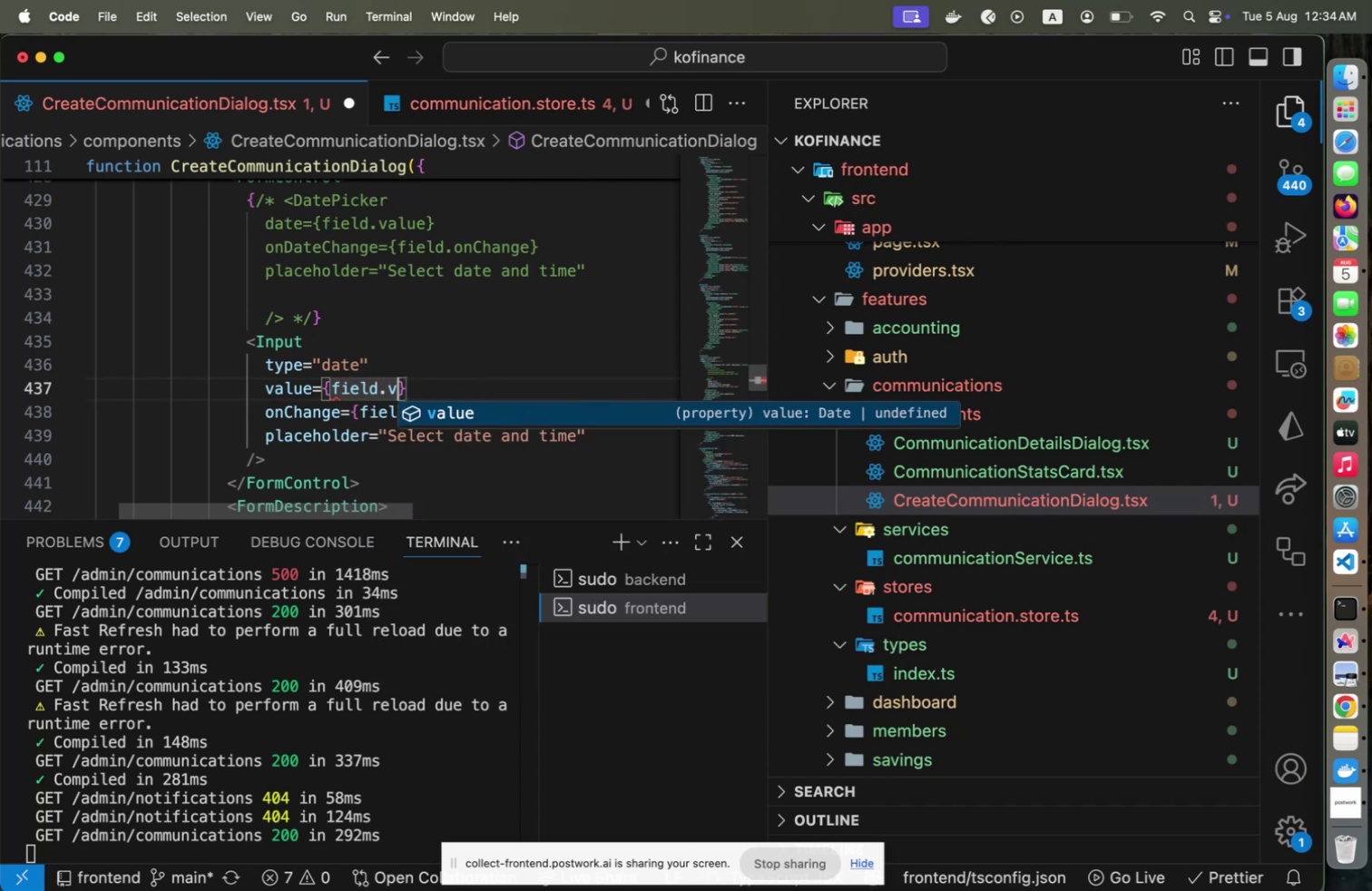 
key(Enter)
 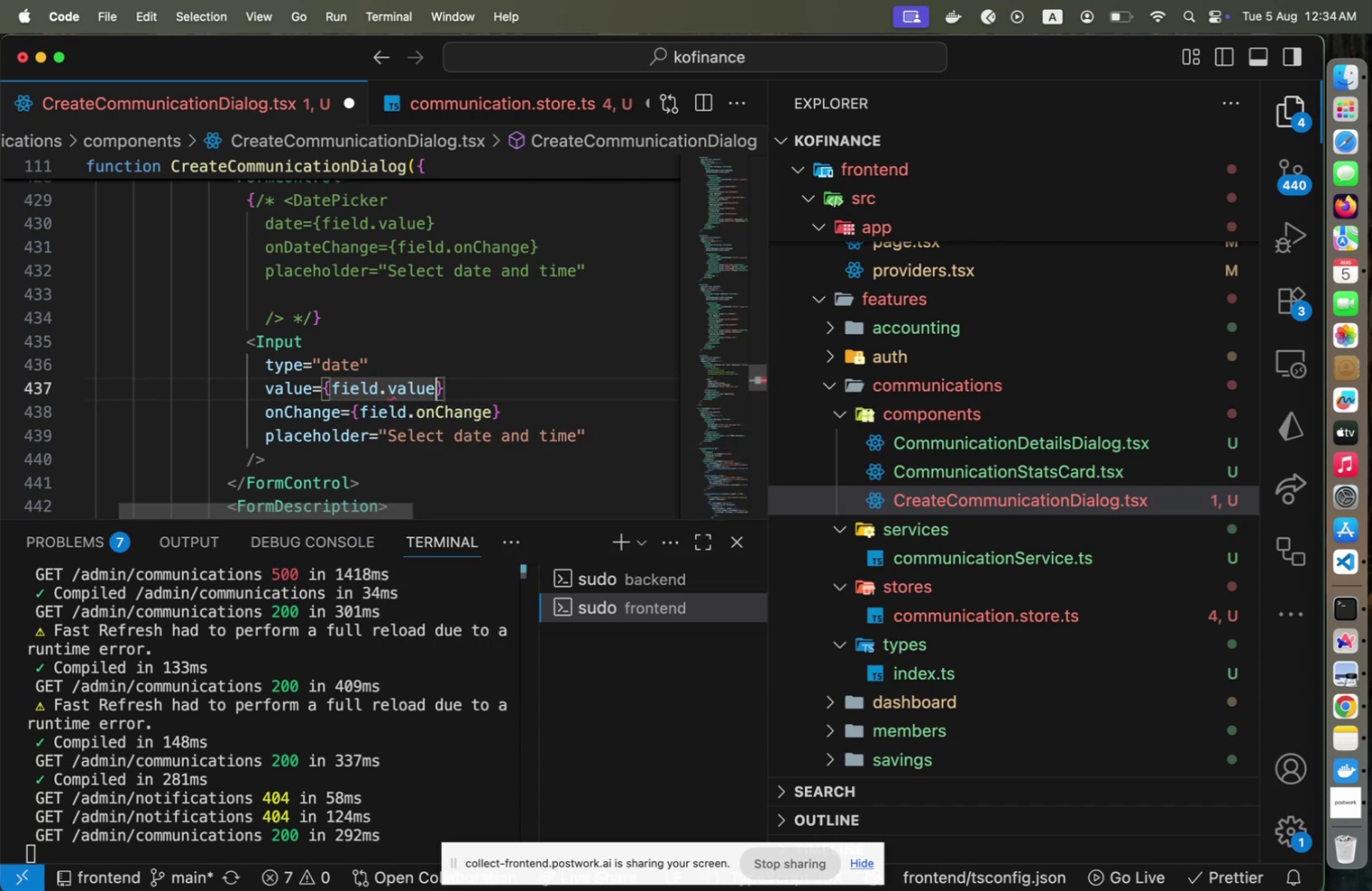 
key(ArrowUp)
 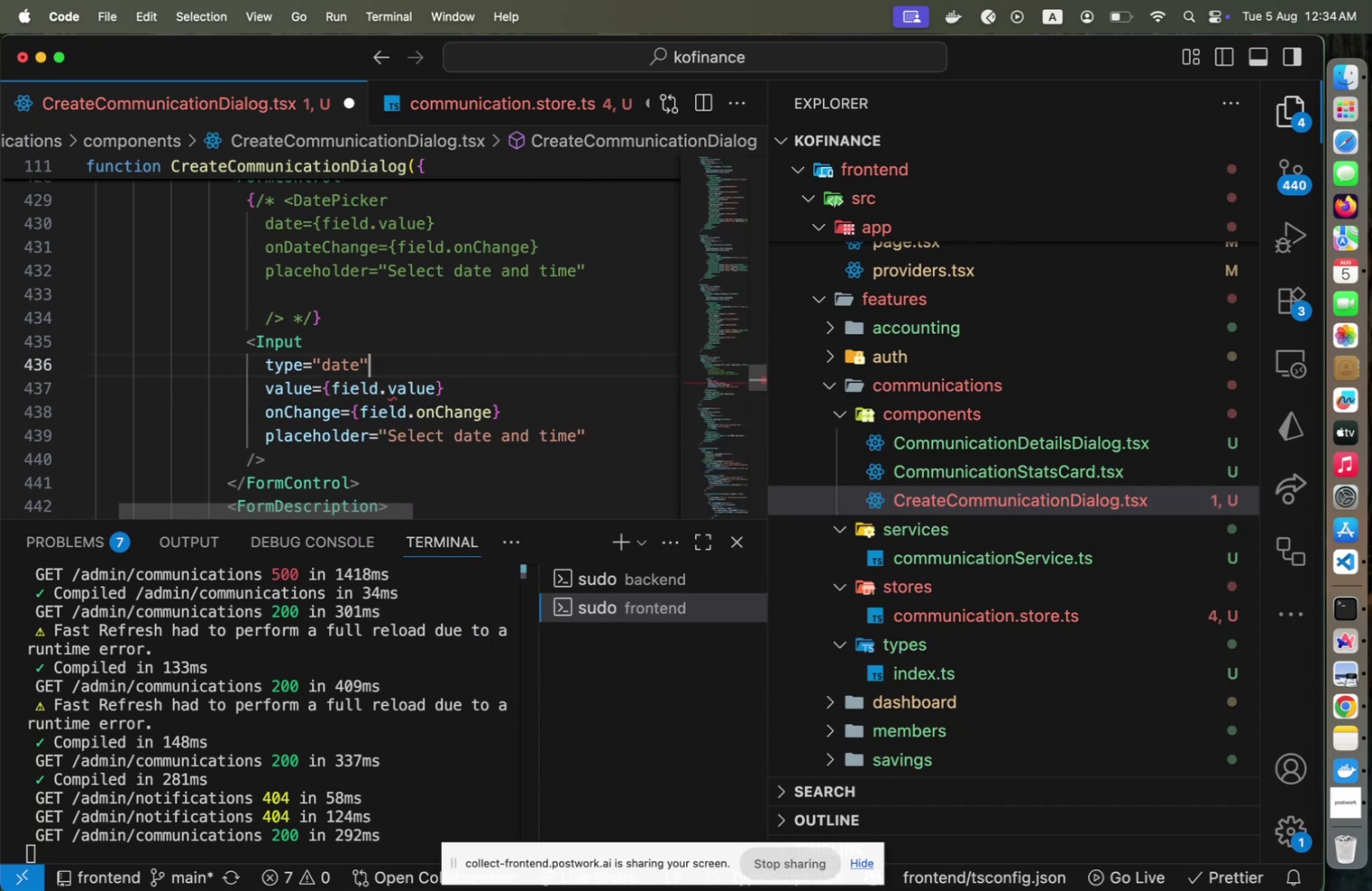 
hold_key(key=ShiftLeft, duration=0.38)
 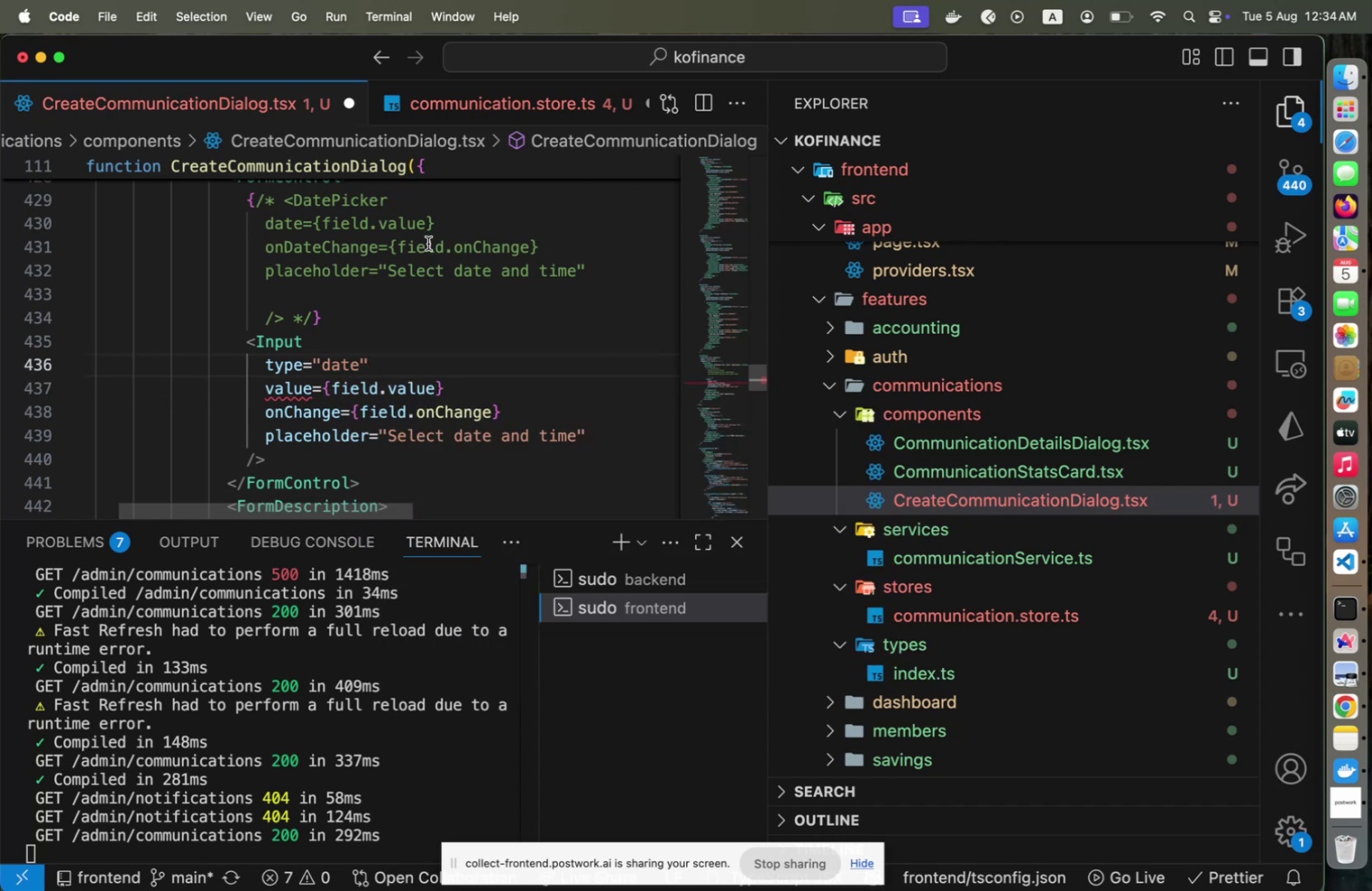 
mouse_move([331, 390])
 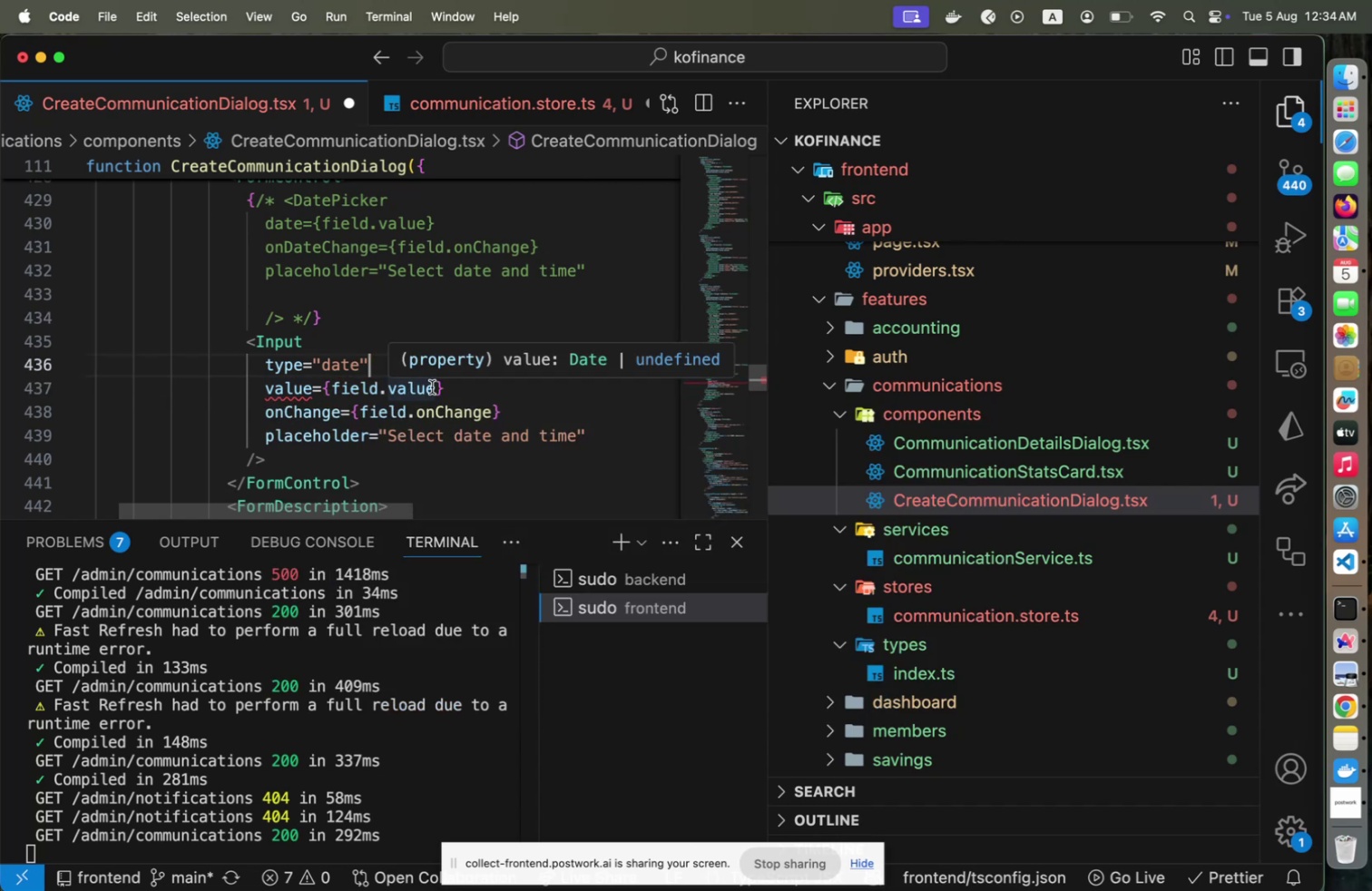 
left_click([432, 387])
 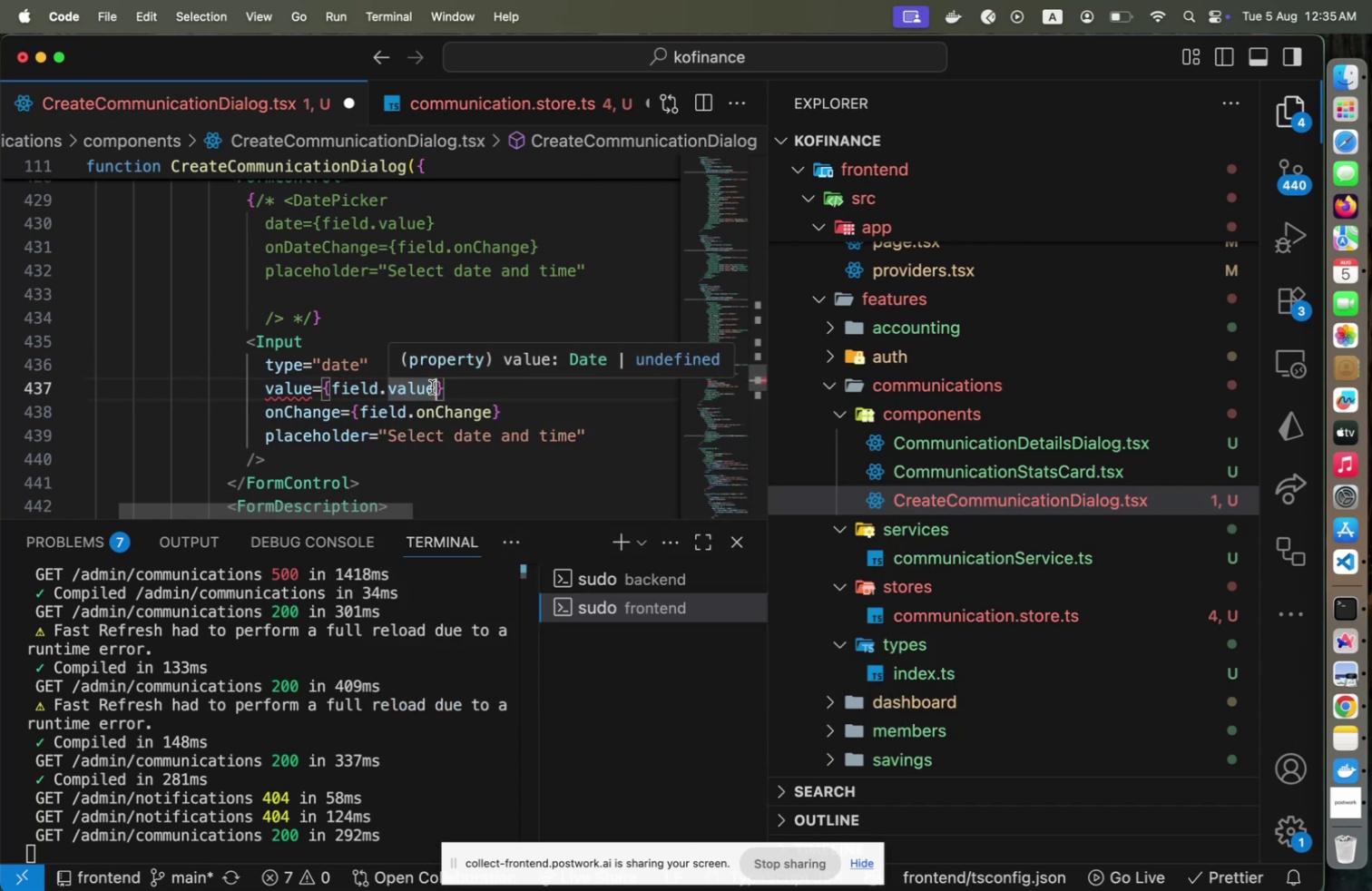 
key(Shift+1)
 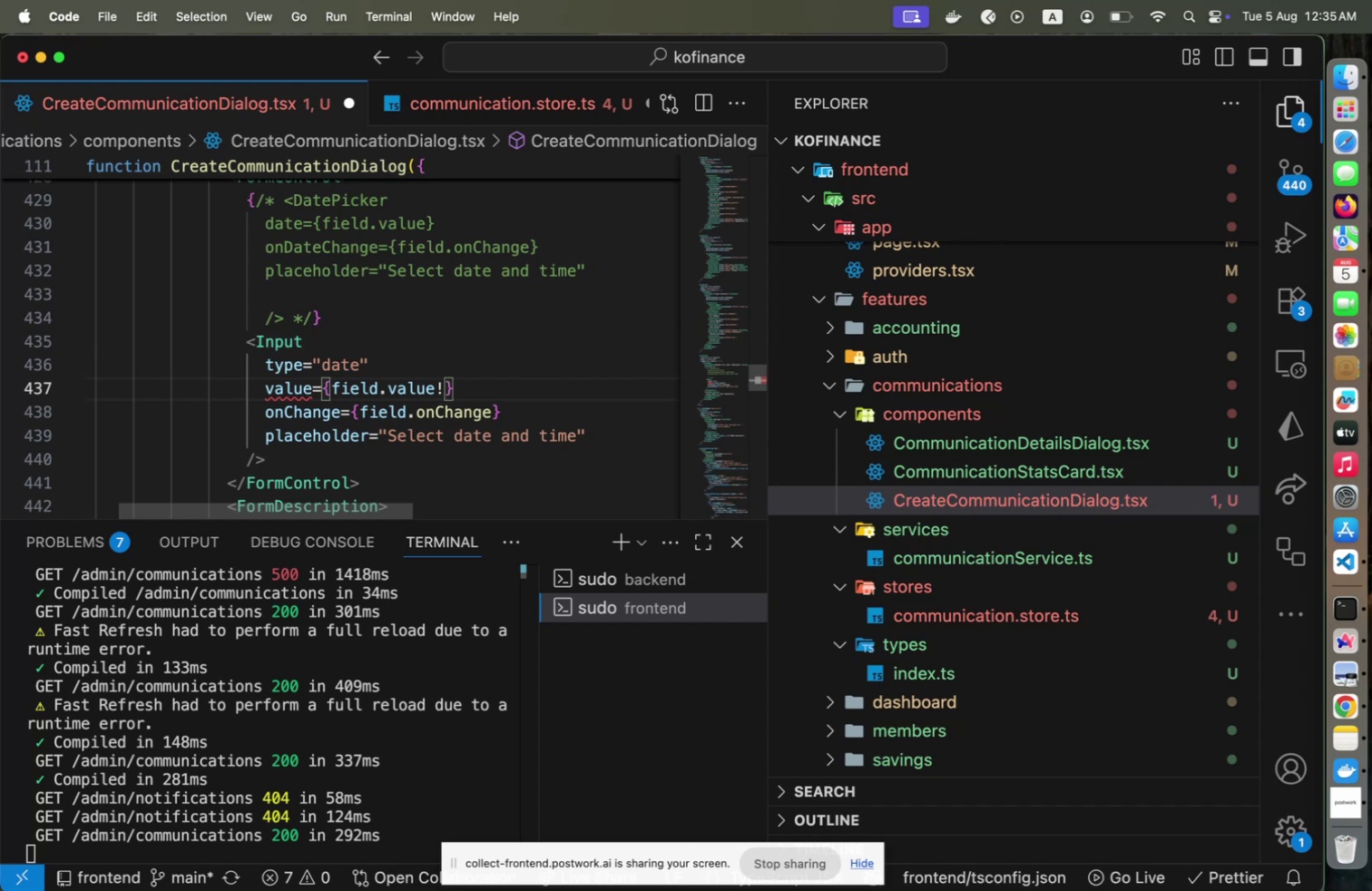 
hold_key(key=ArrowLeft, duration=0.95)
 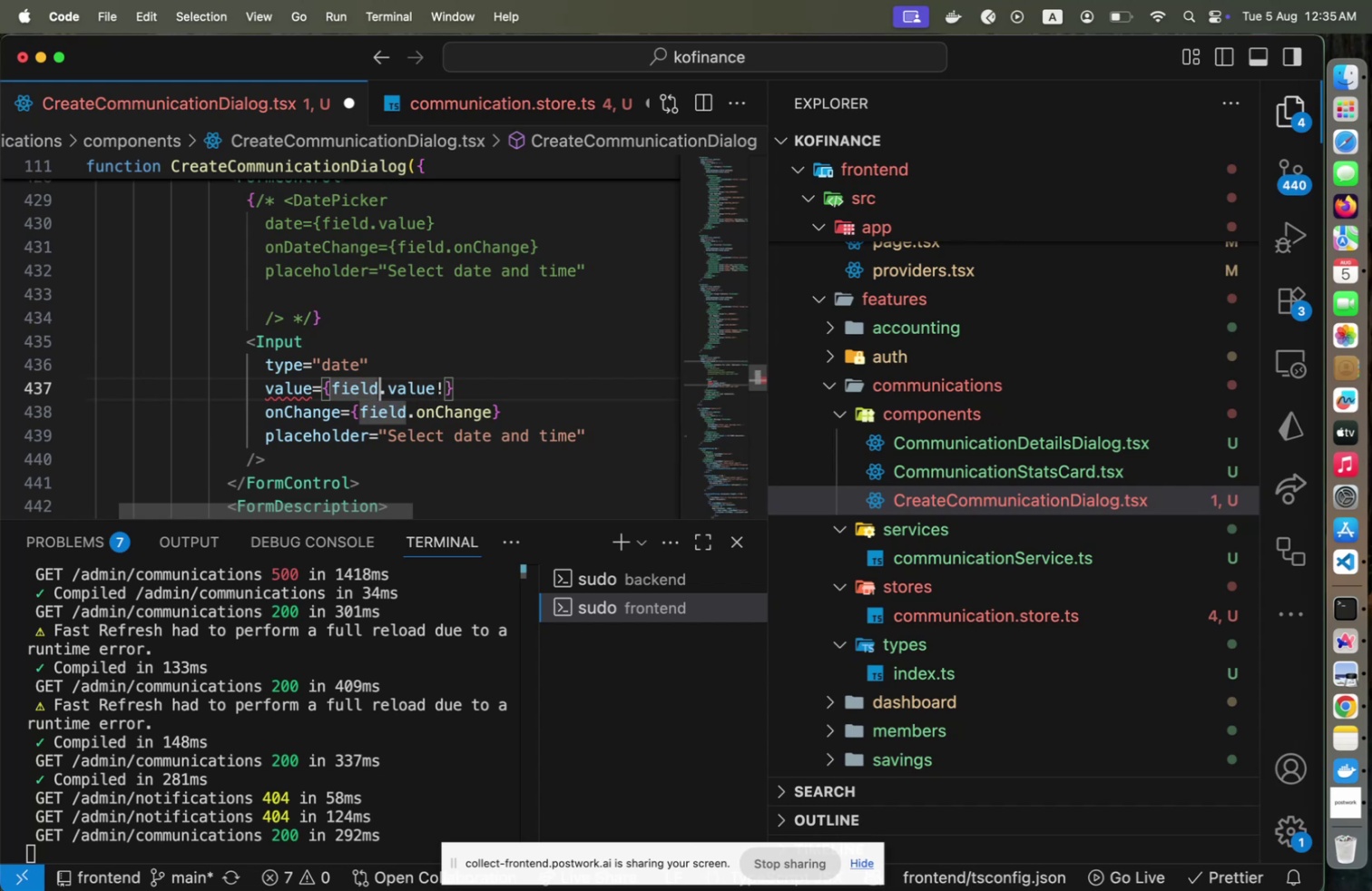 
key(End)
 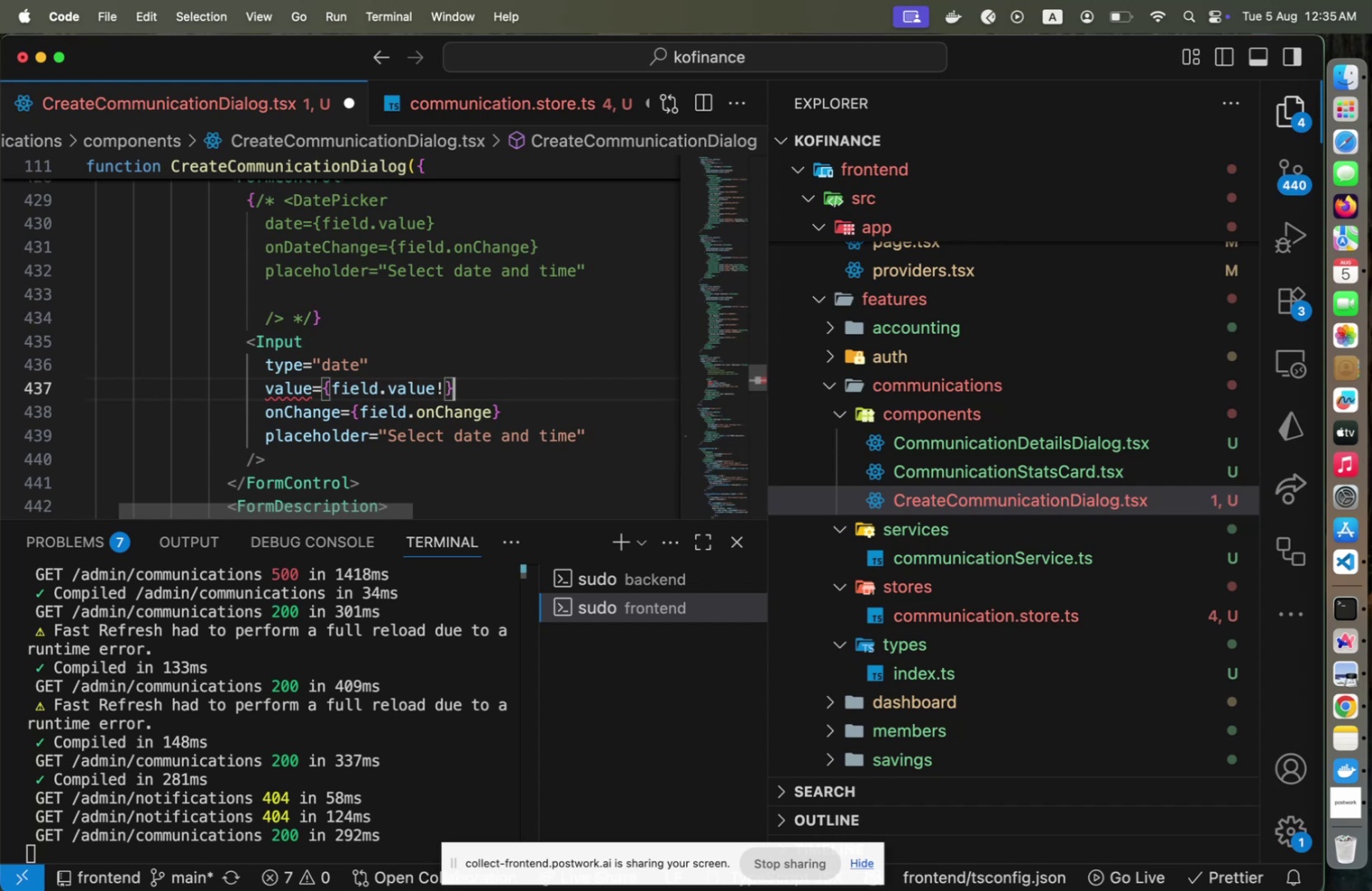 
key(ArrowLeft)
 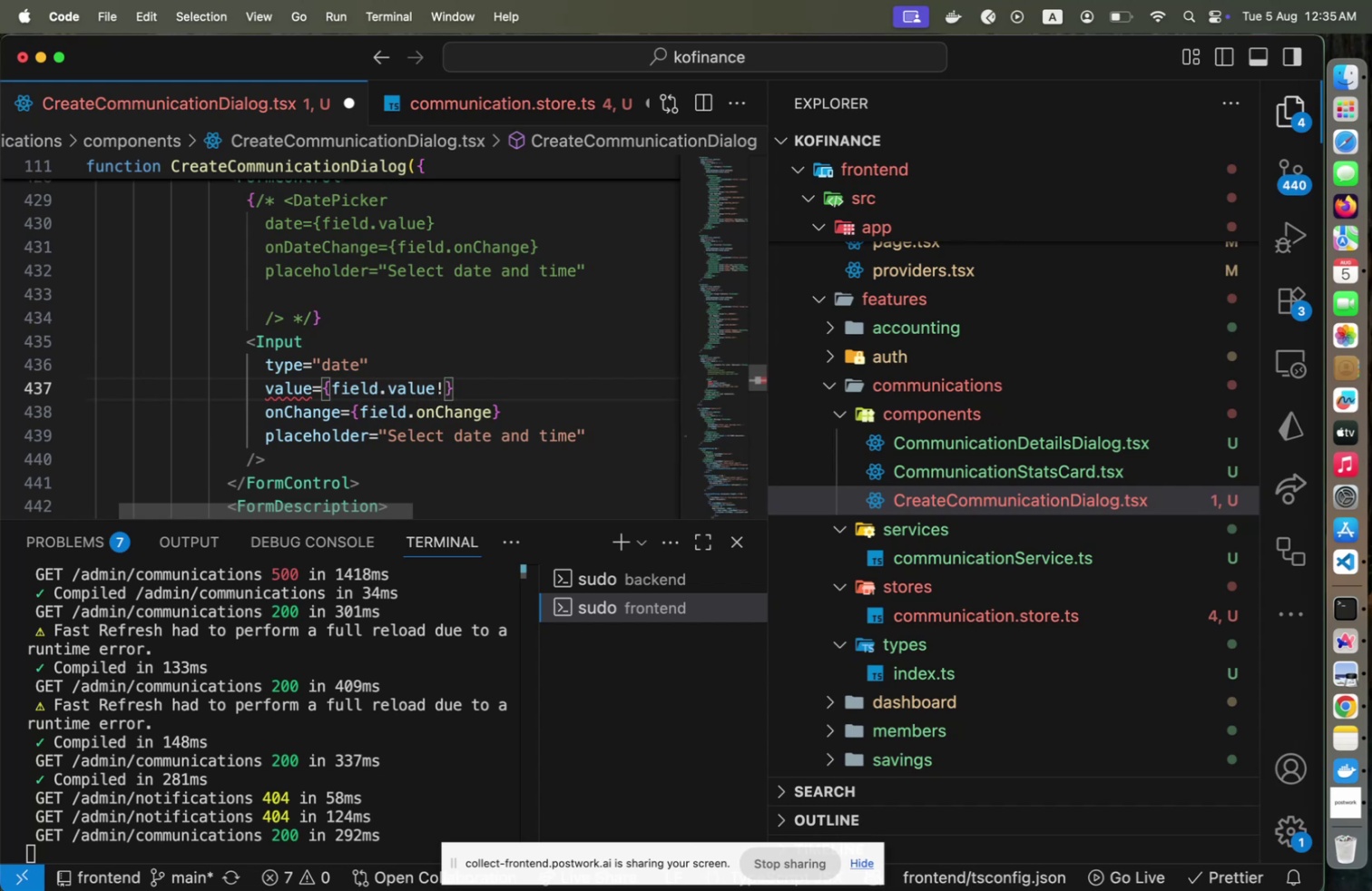 
key(Backspace)
type( || new Date())
 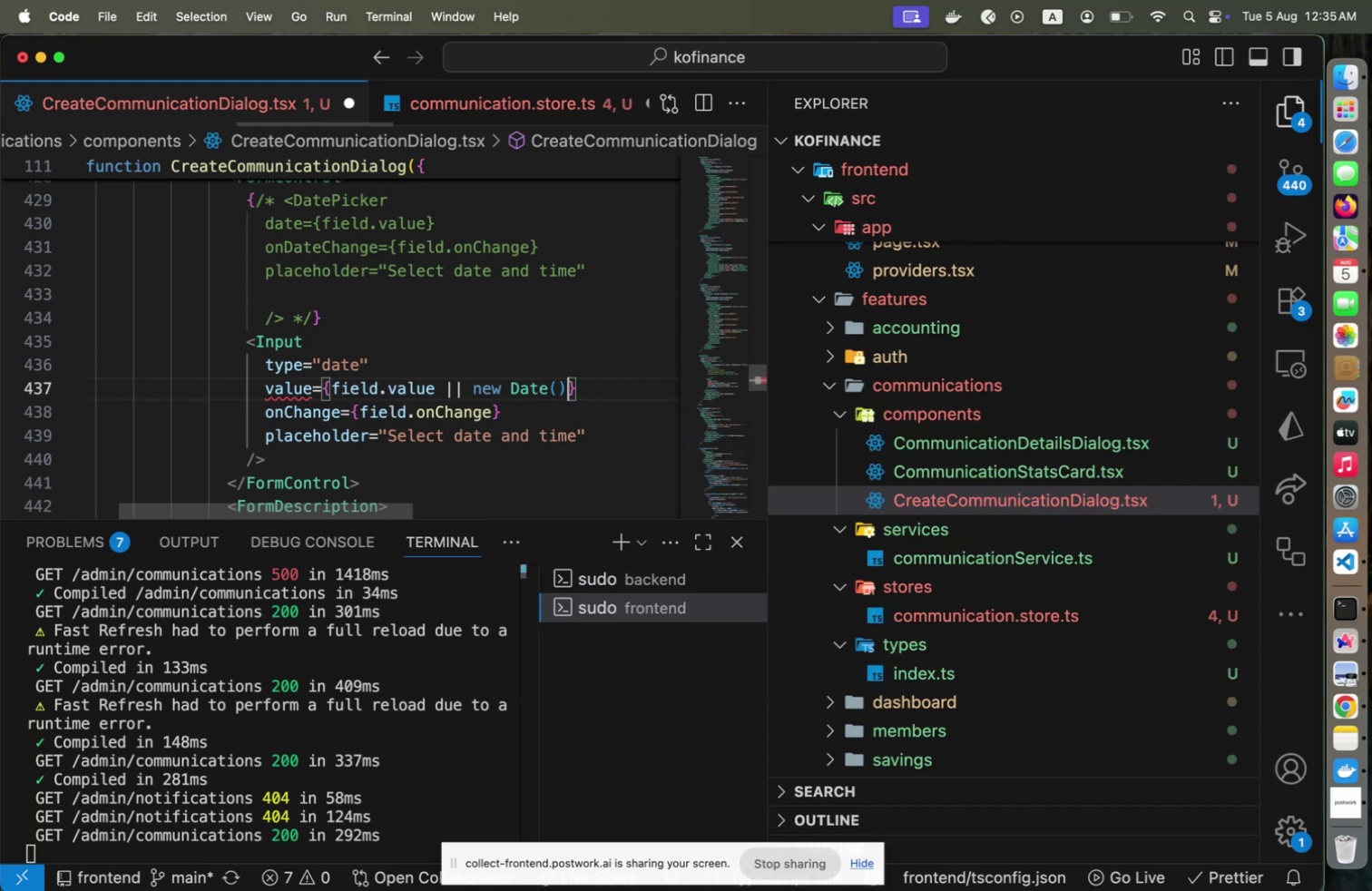 
left_click([437, 387])
 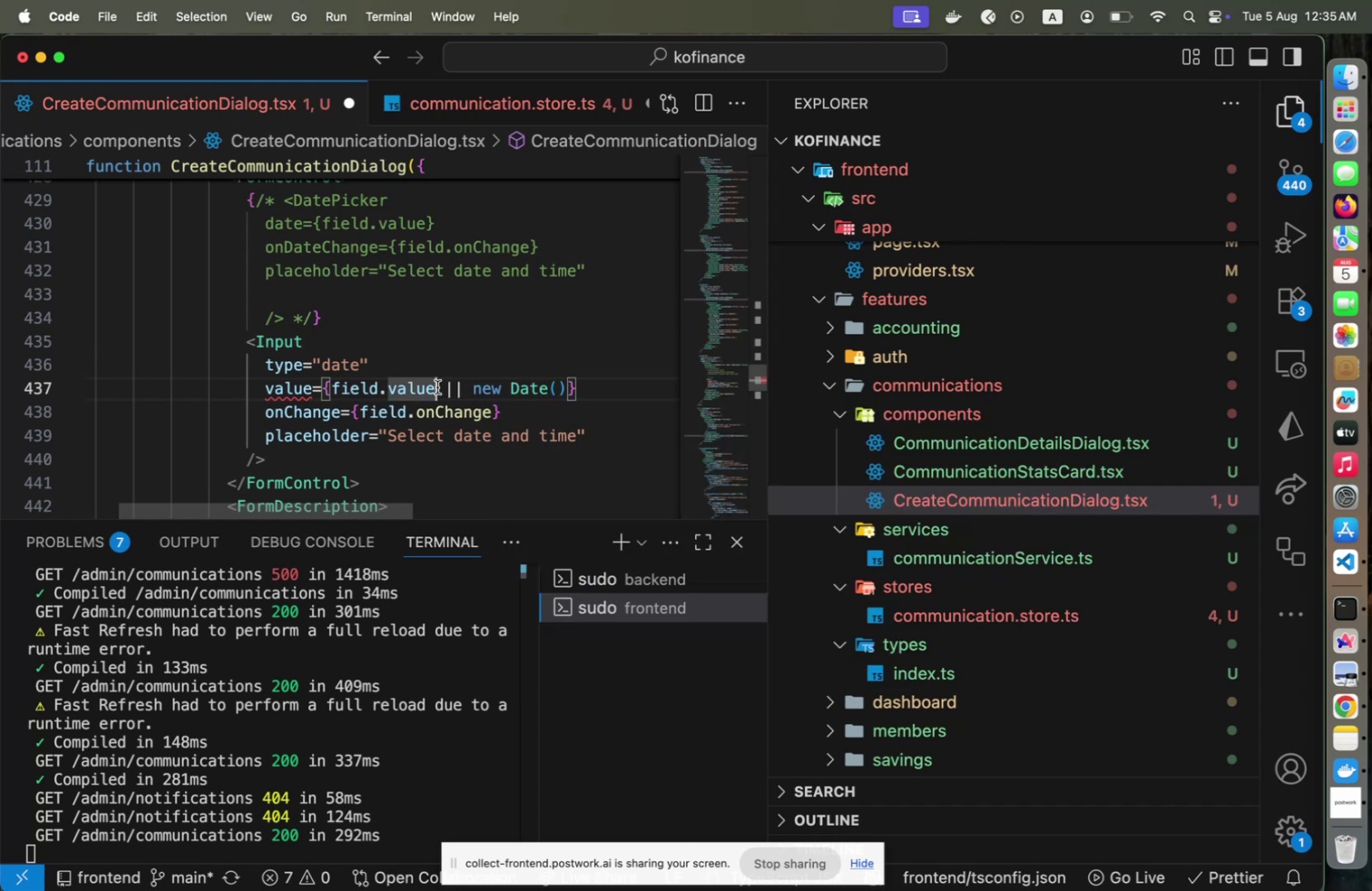 
key(Shift+1)
 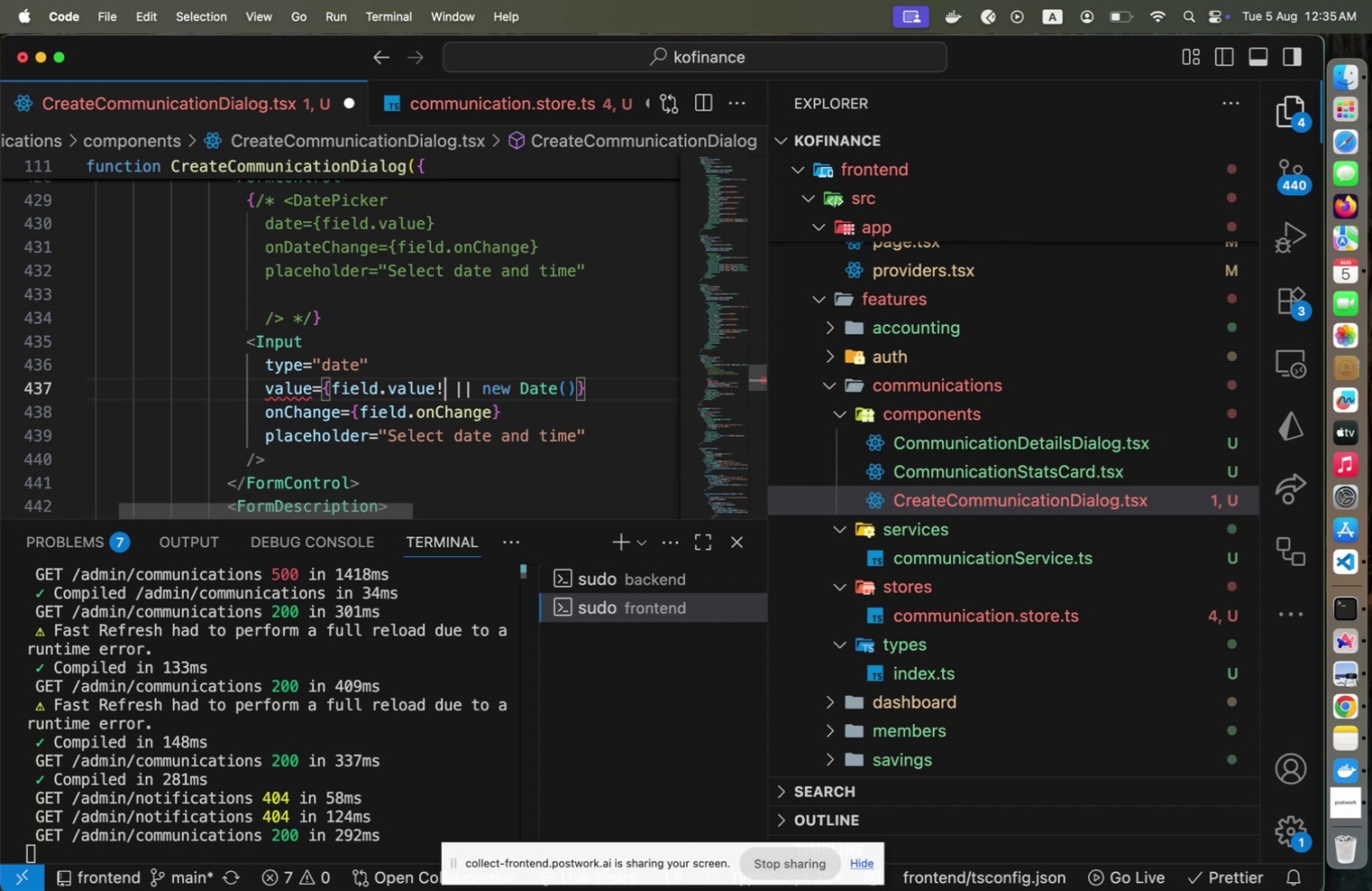 
mouse_move([315, 387])
 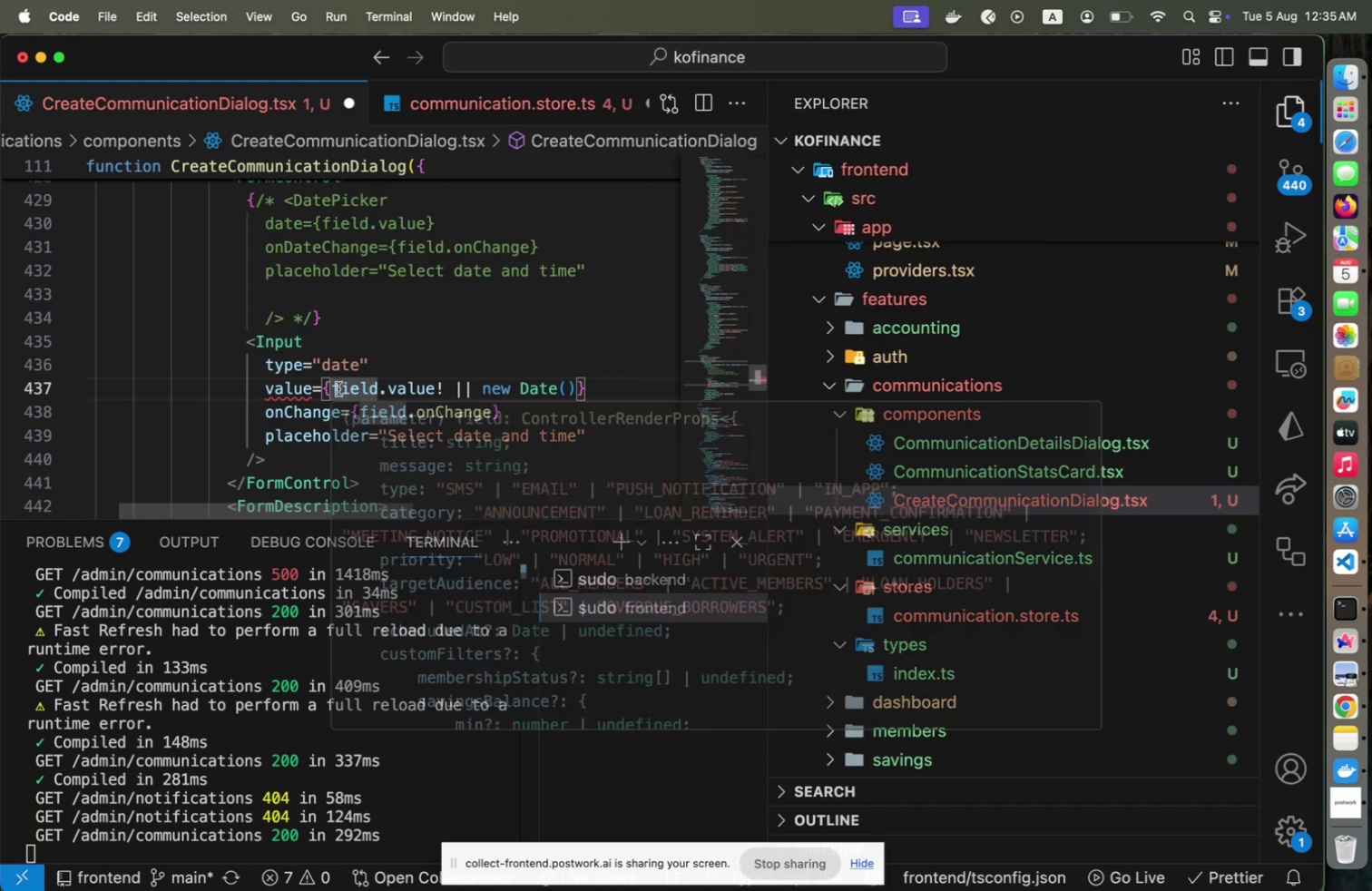 
key(ArrowLeft)
 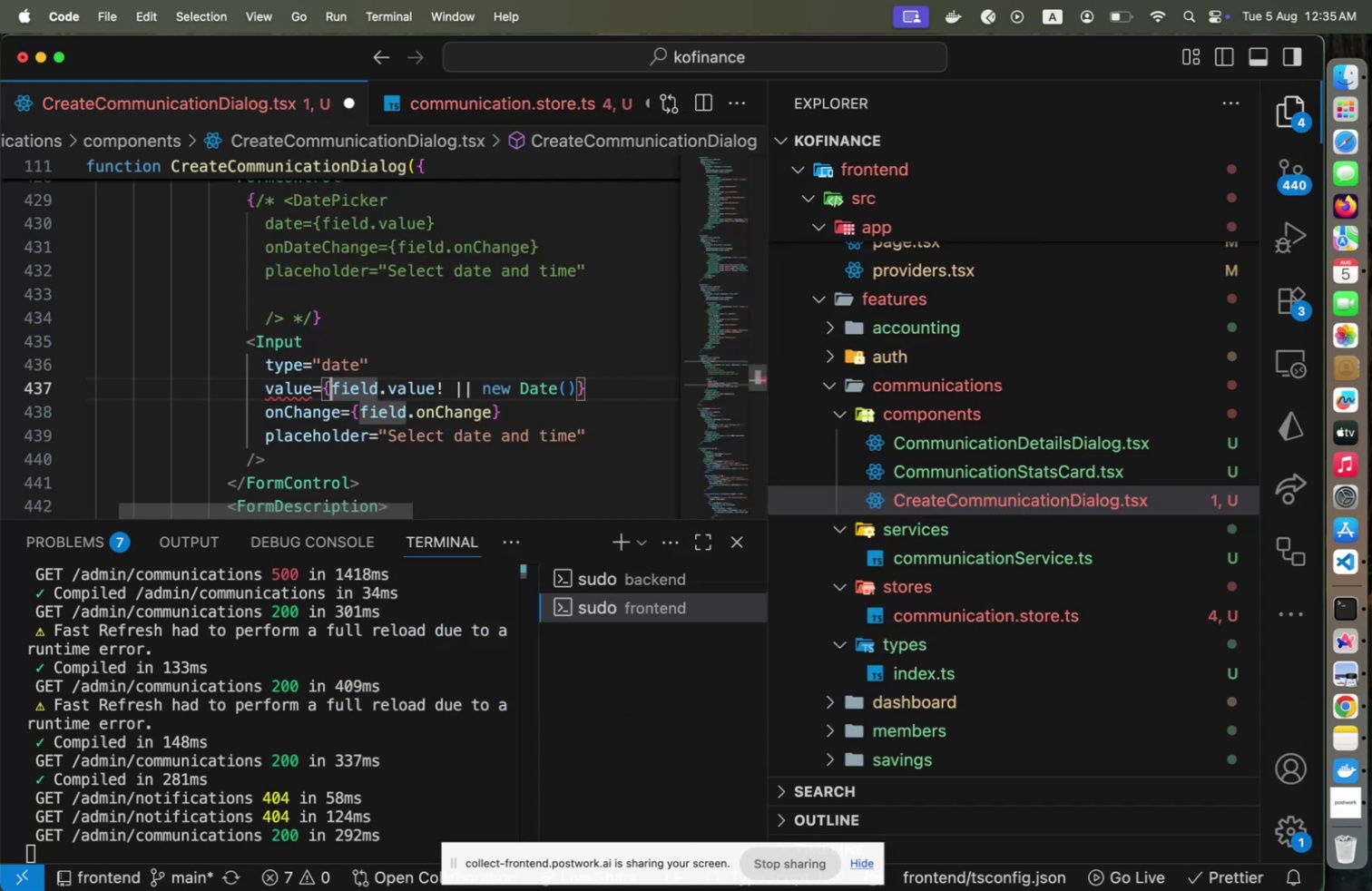 
type(String[End])
 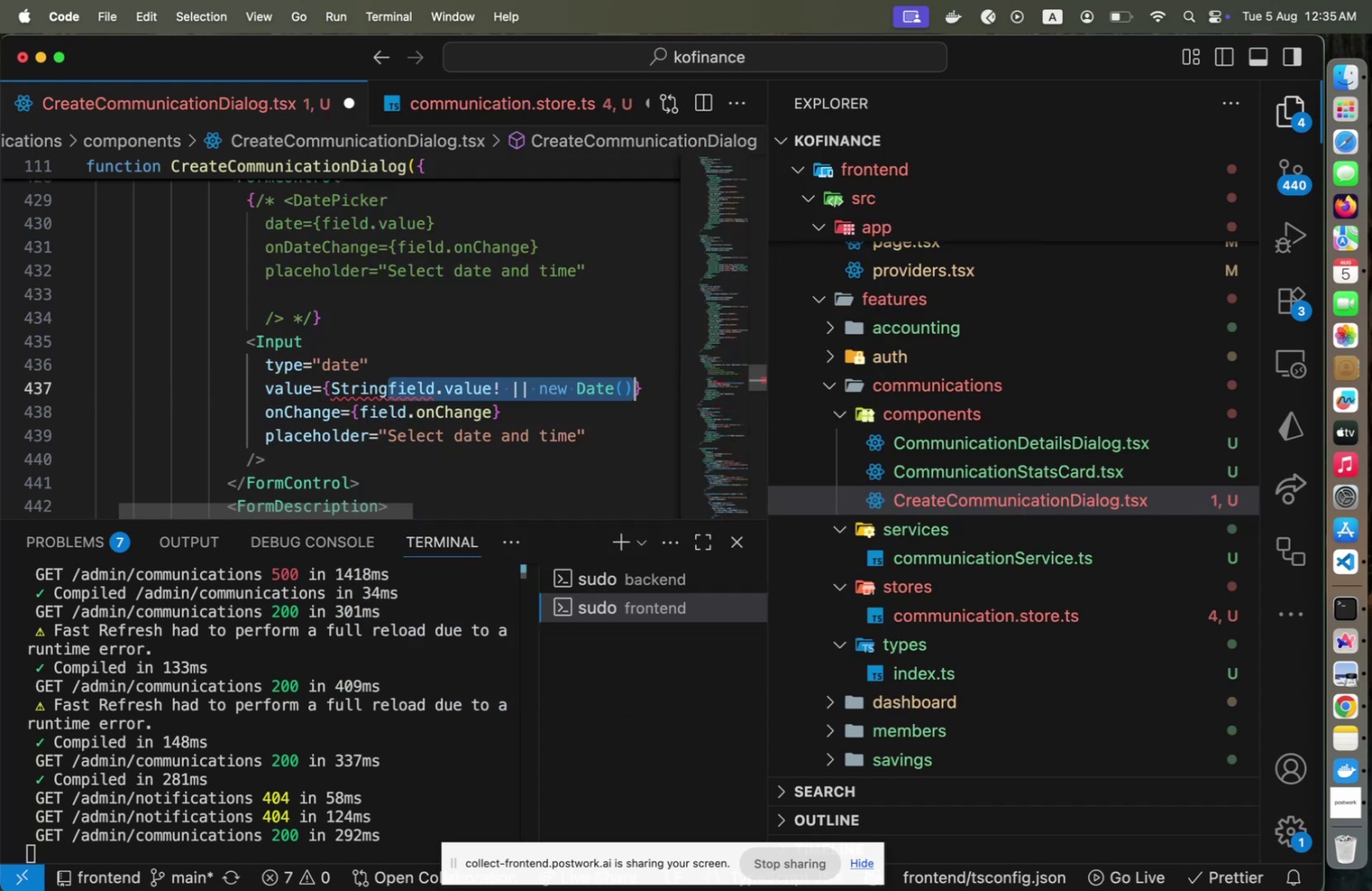 
key(Shift+ArrowLeft)
 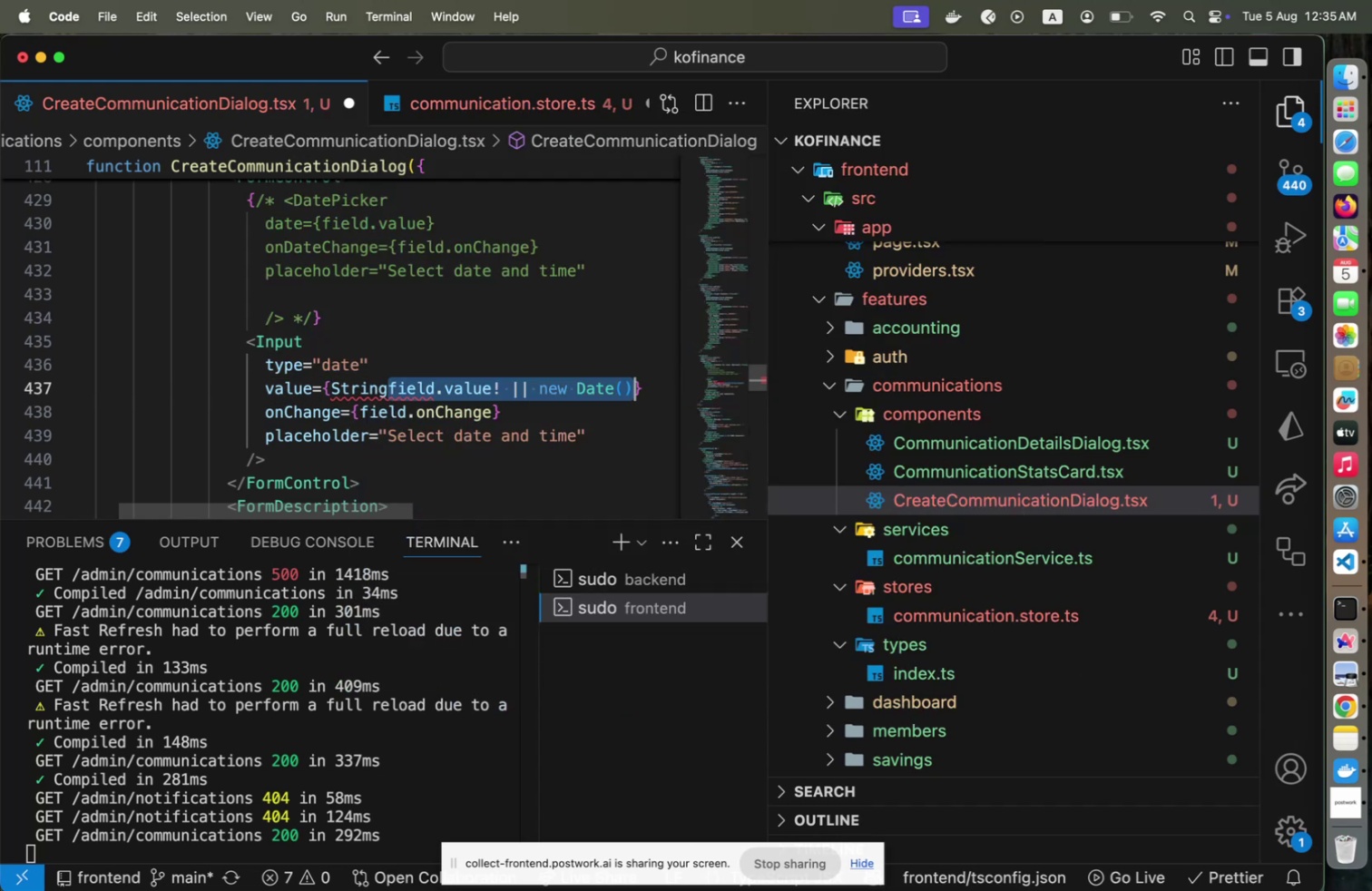 
key(Shift+9)
 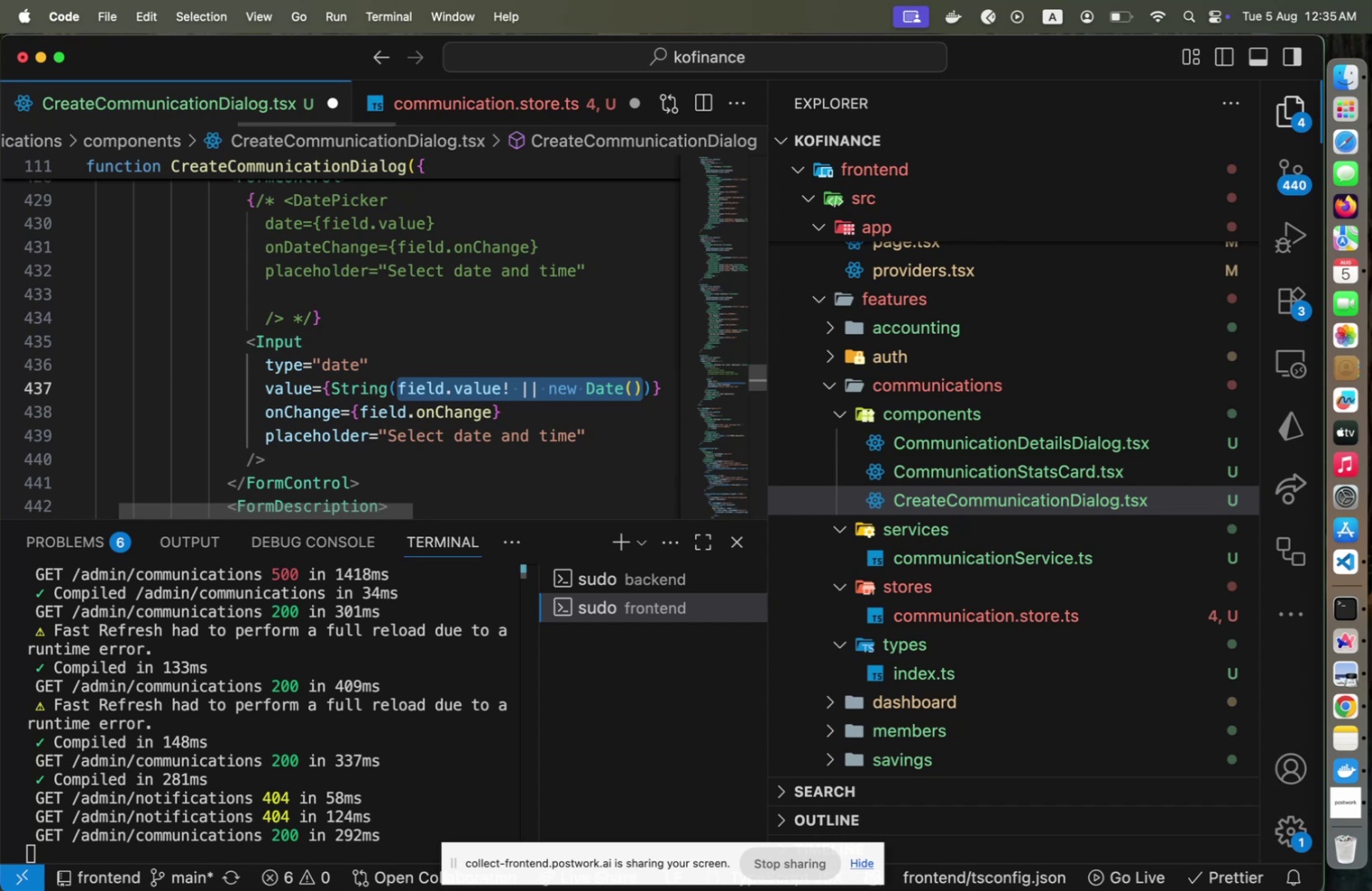 
key(ArrowLeft)
 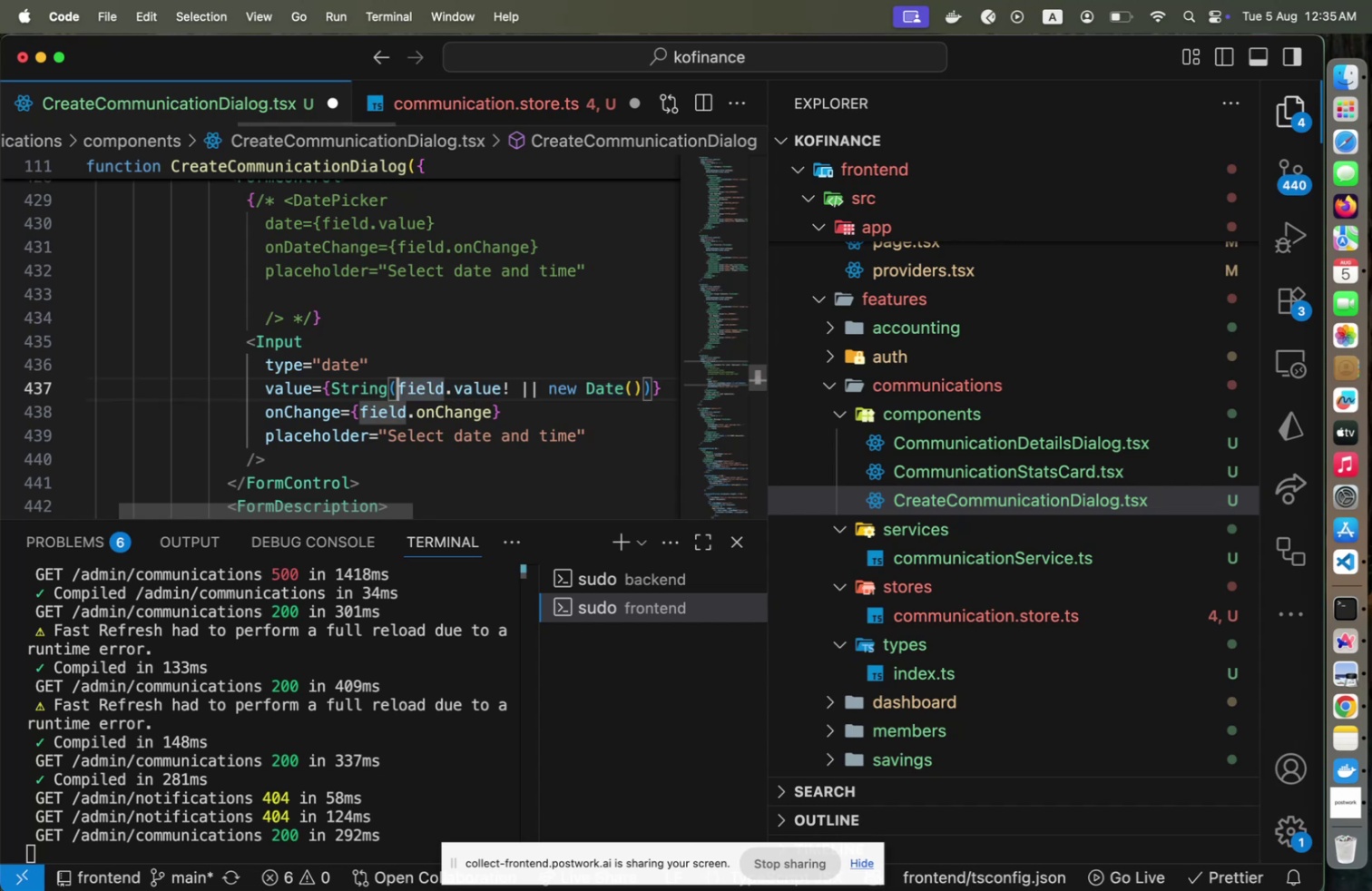 
key(Meta+CommandLeft)
 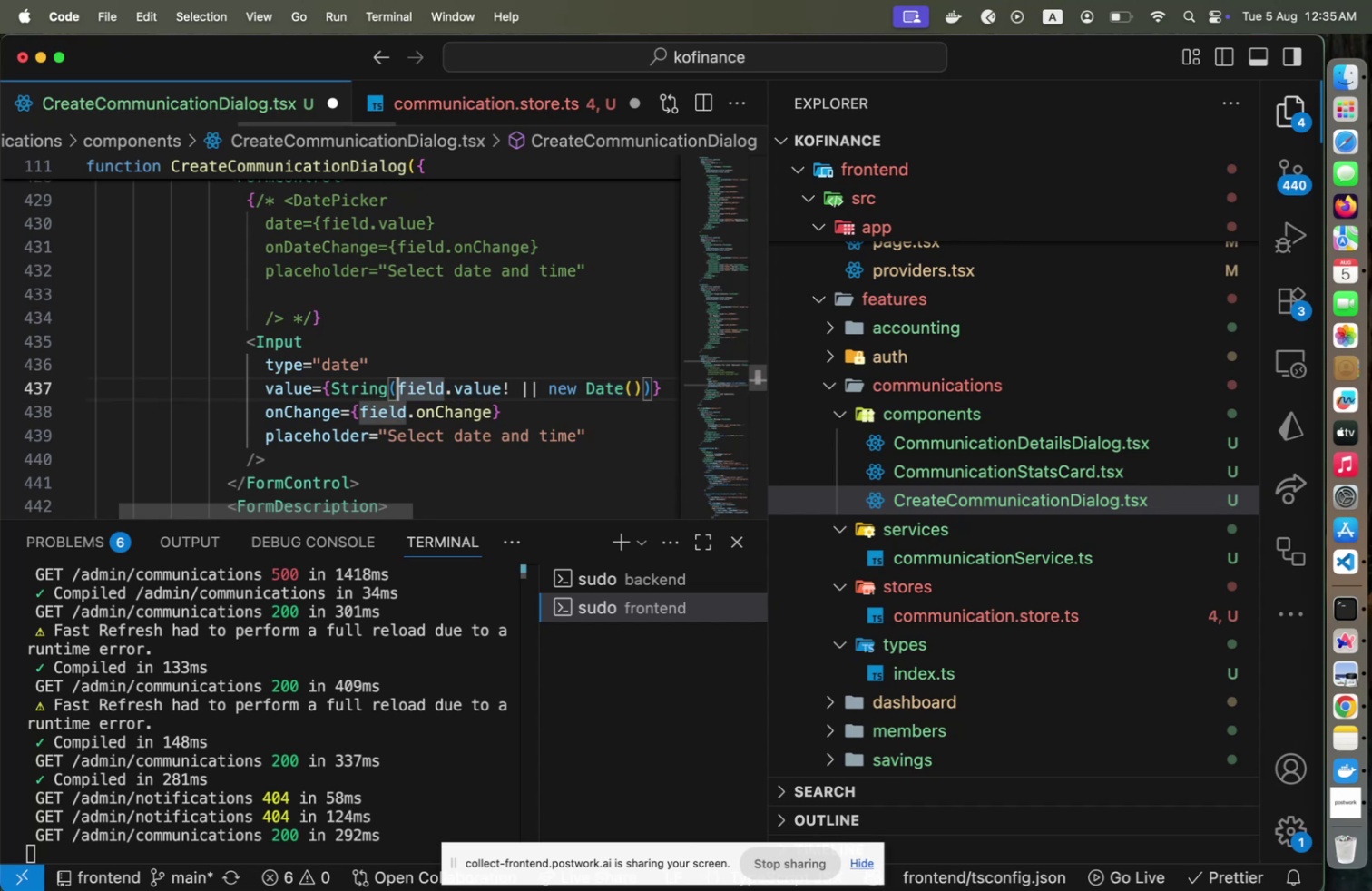 
key(Meta+S)
 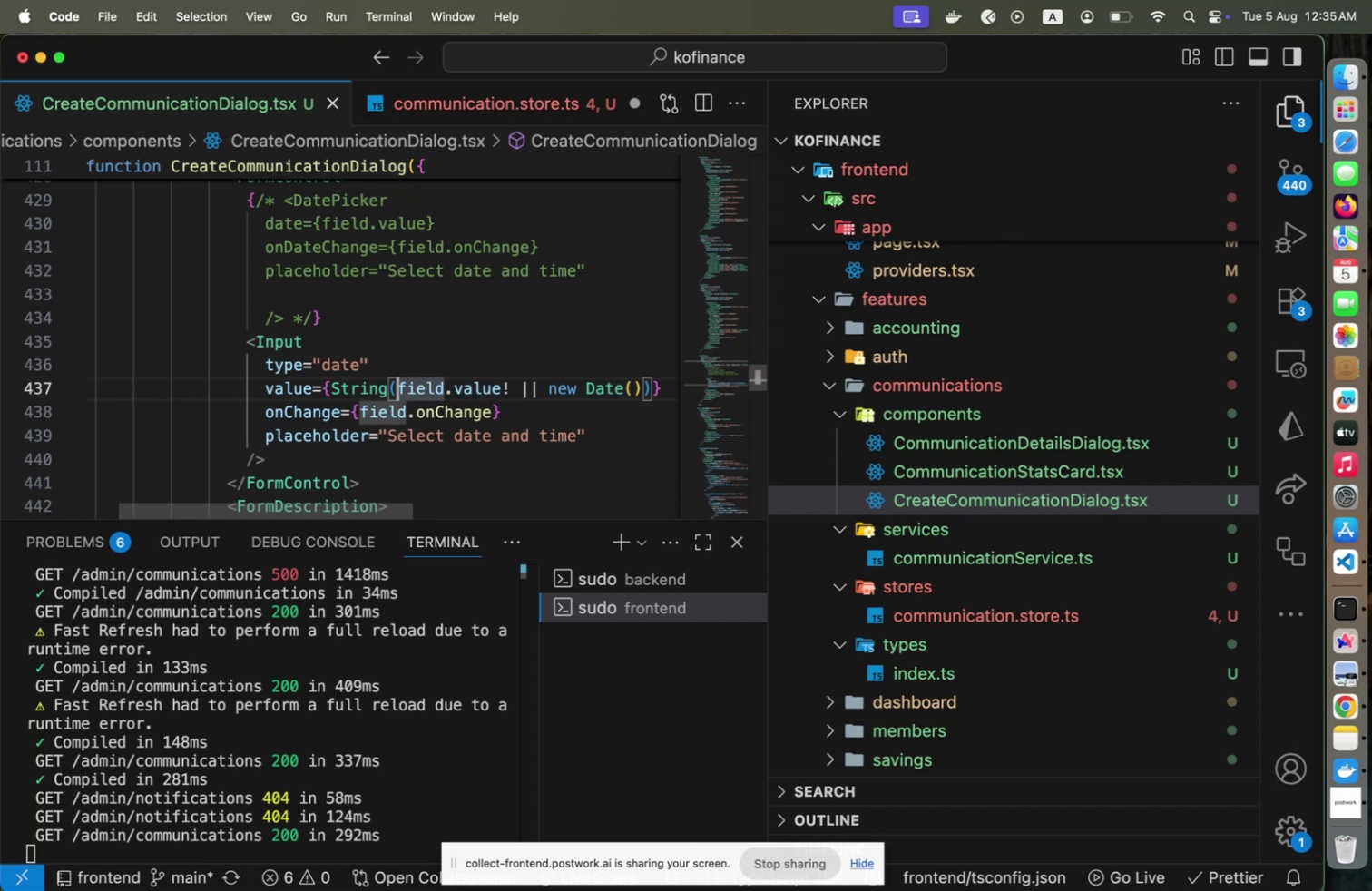 
key(Meta+CommandLeft)
 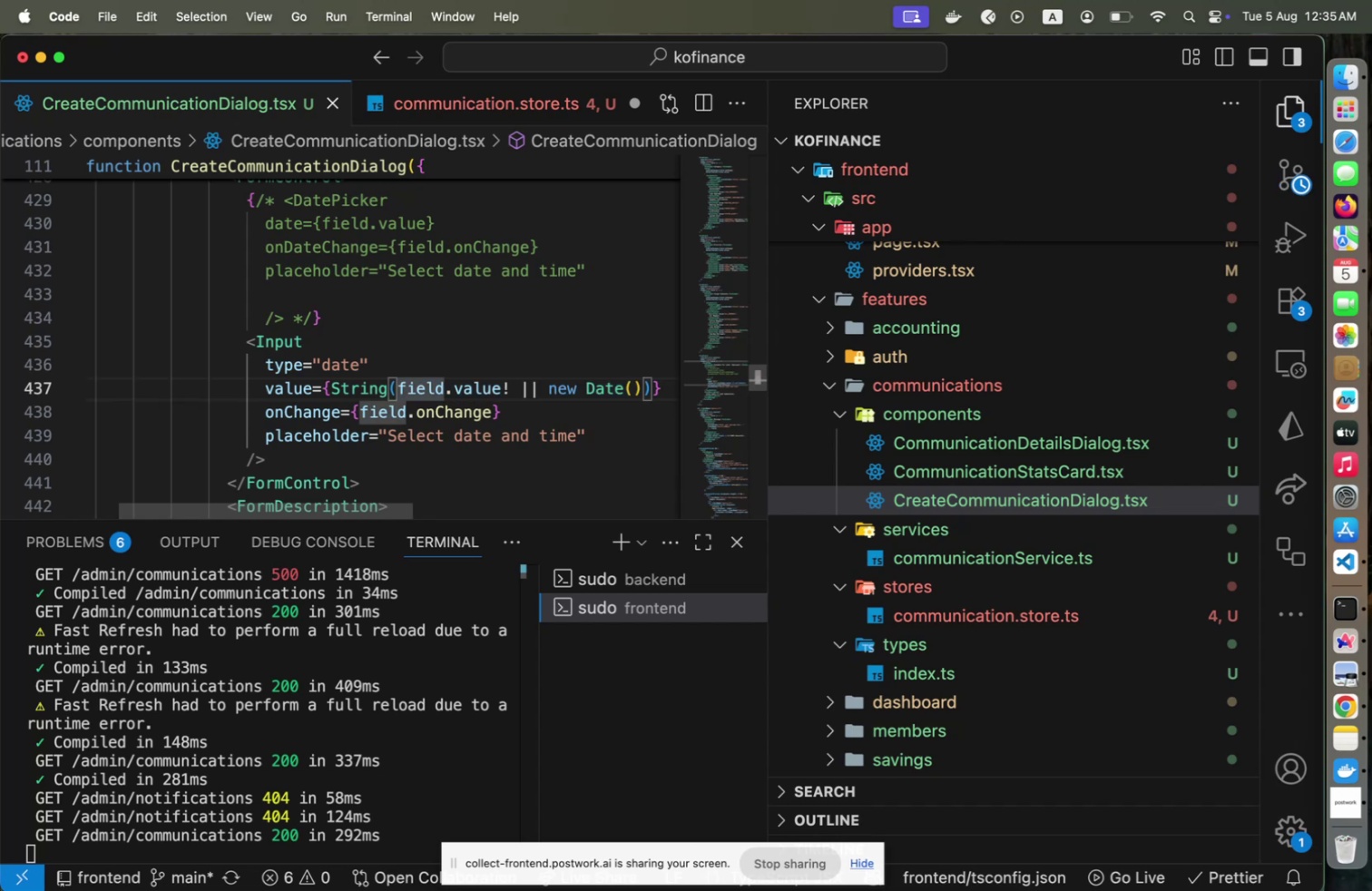 
key(Meta+Tab)
 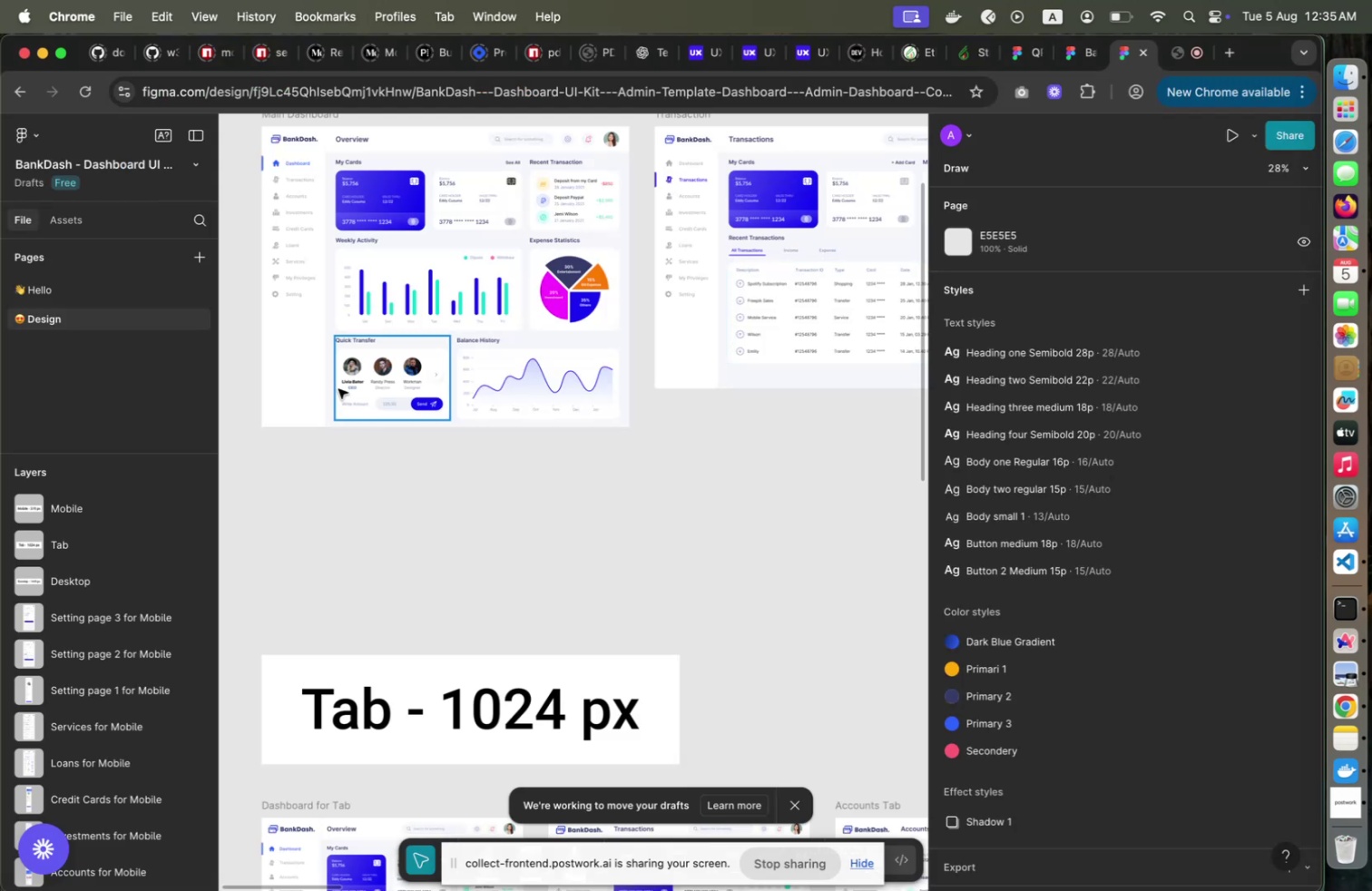 
key(Meta+CommandLeft)
 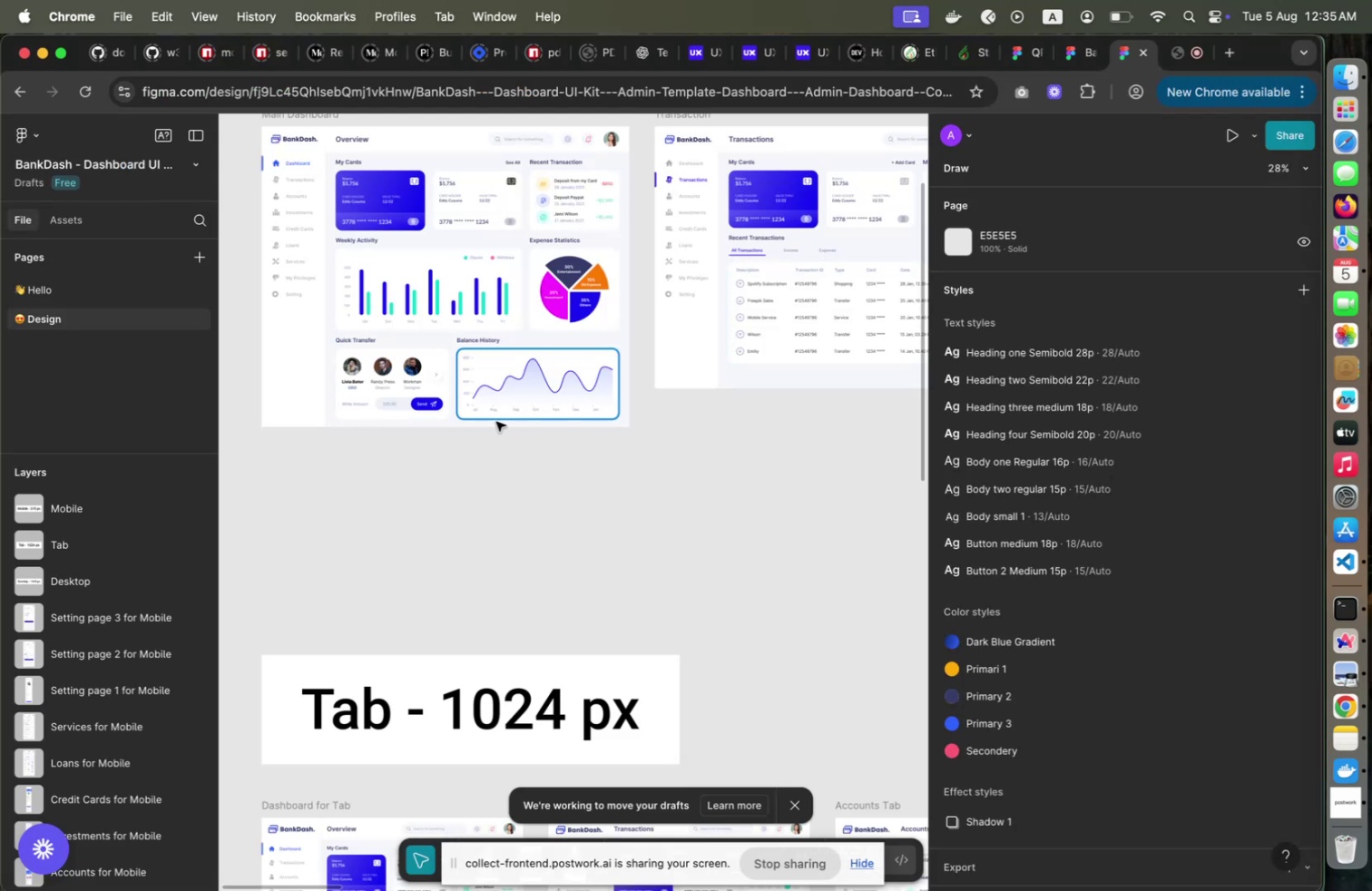 
key(Meta+Tab)
 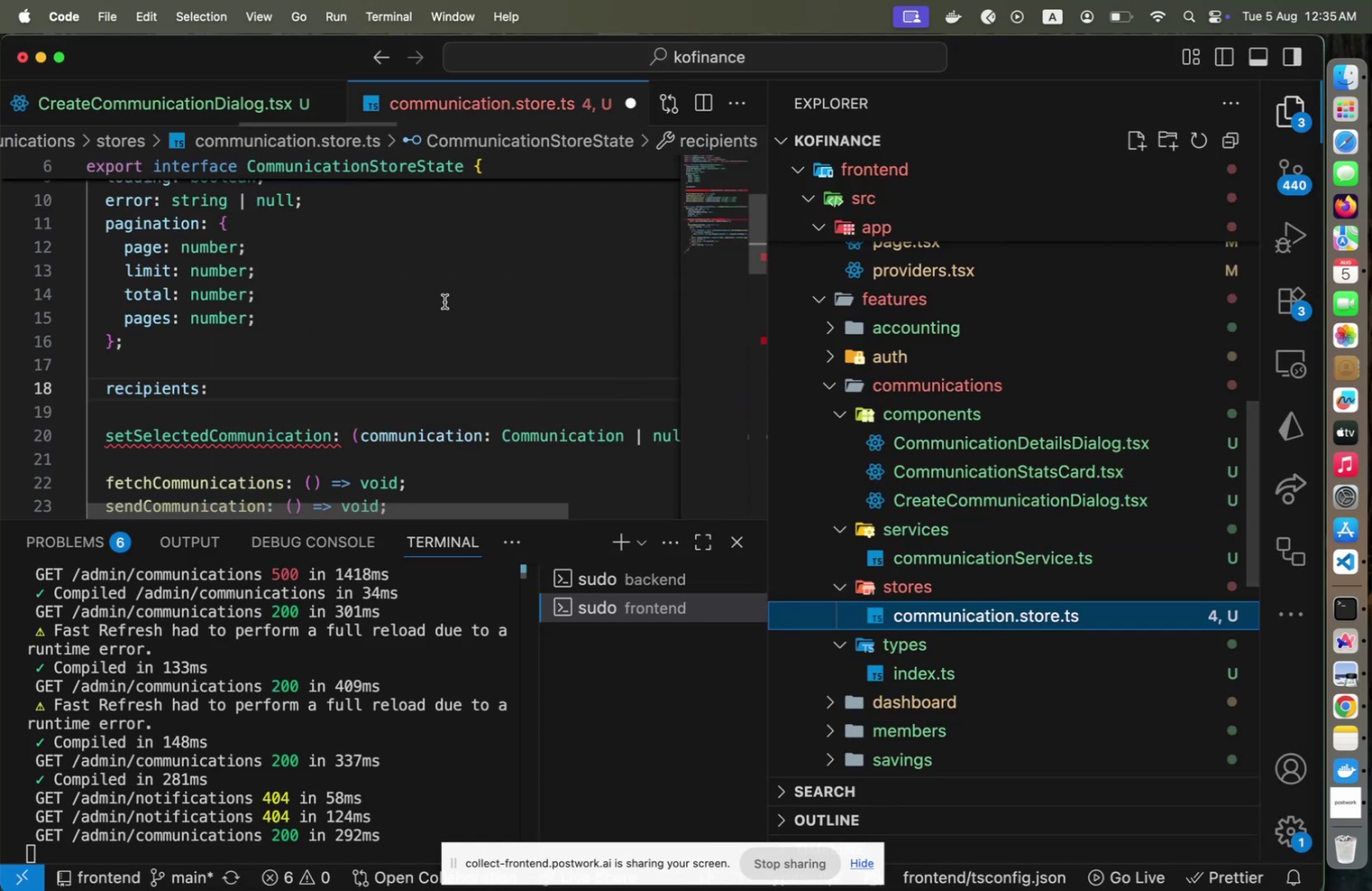 
left_click([320, 427])
 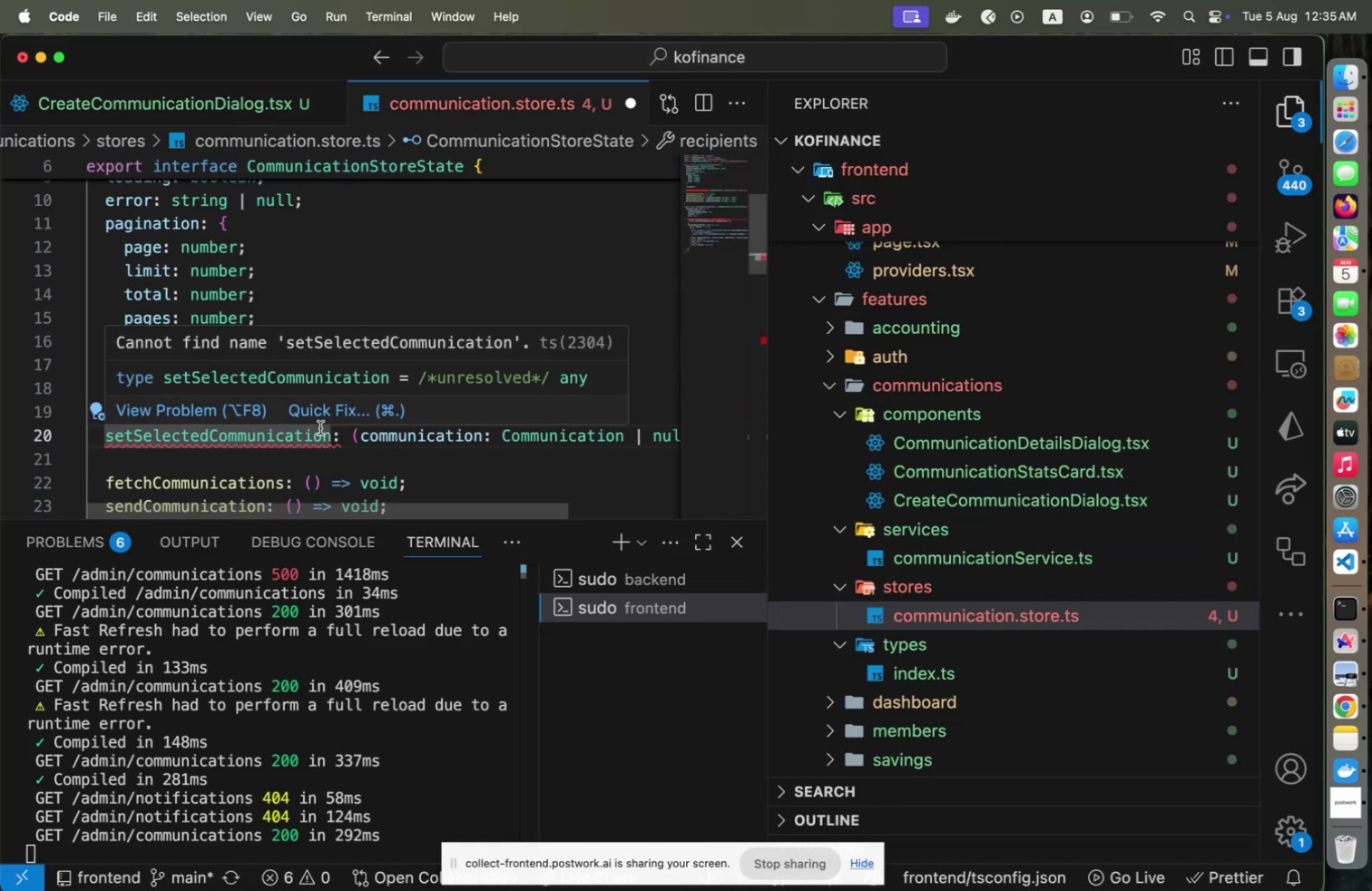 
key(End)
 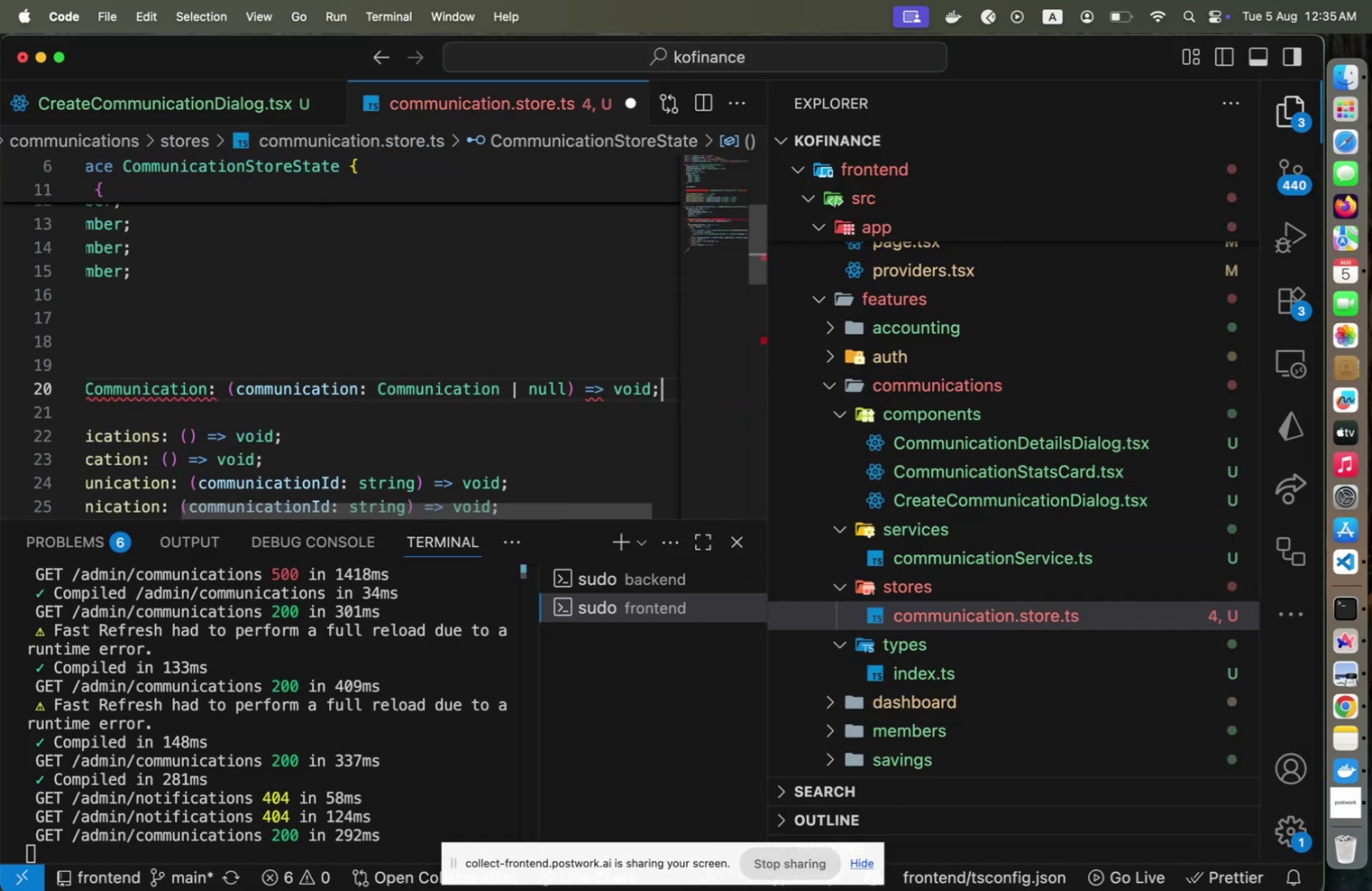 
hold_key(key=ArrowLeft, duration=0.8)
 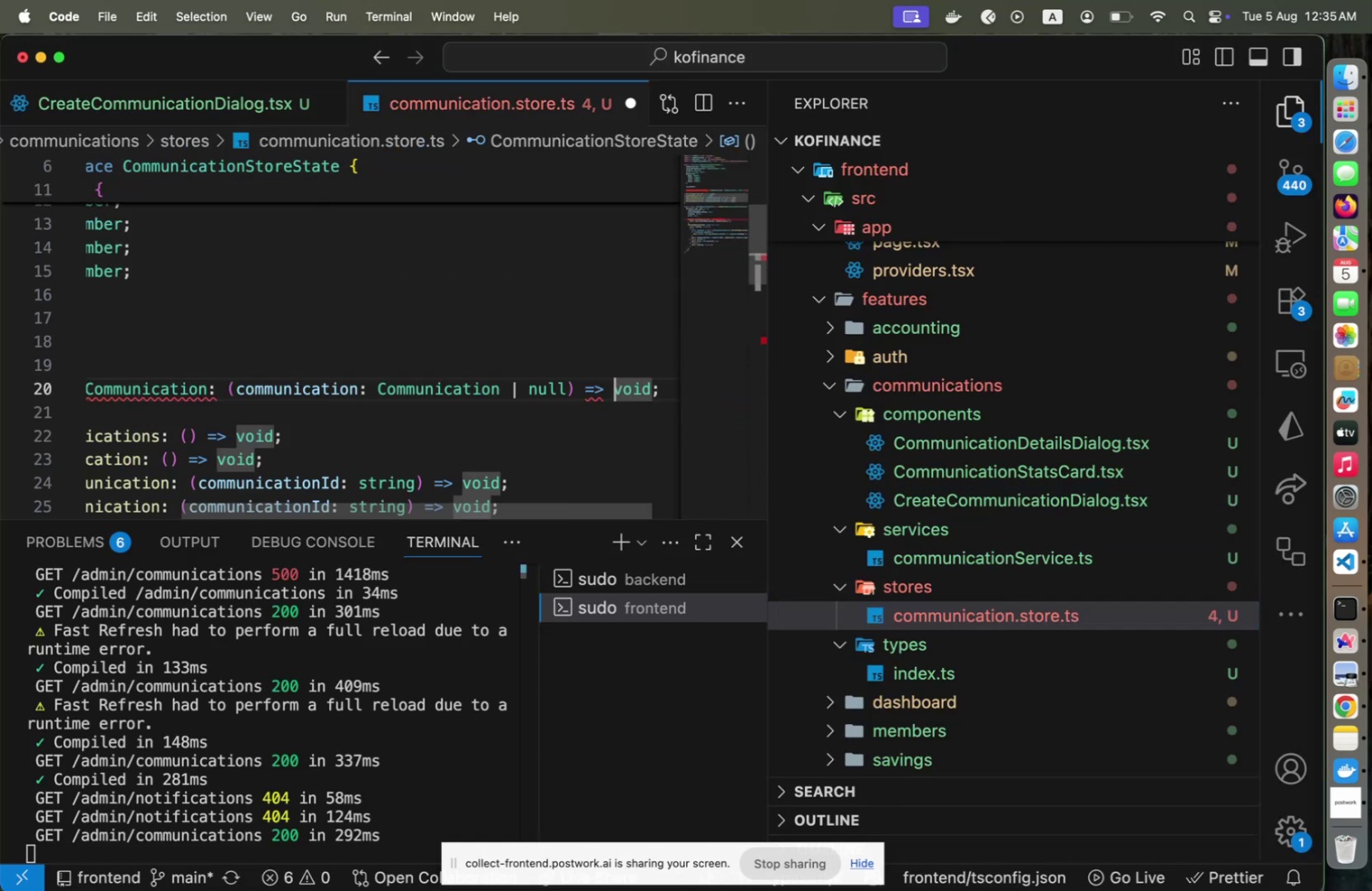 
hold_key(key=ArrowLeft, duration=0.52)
 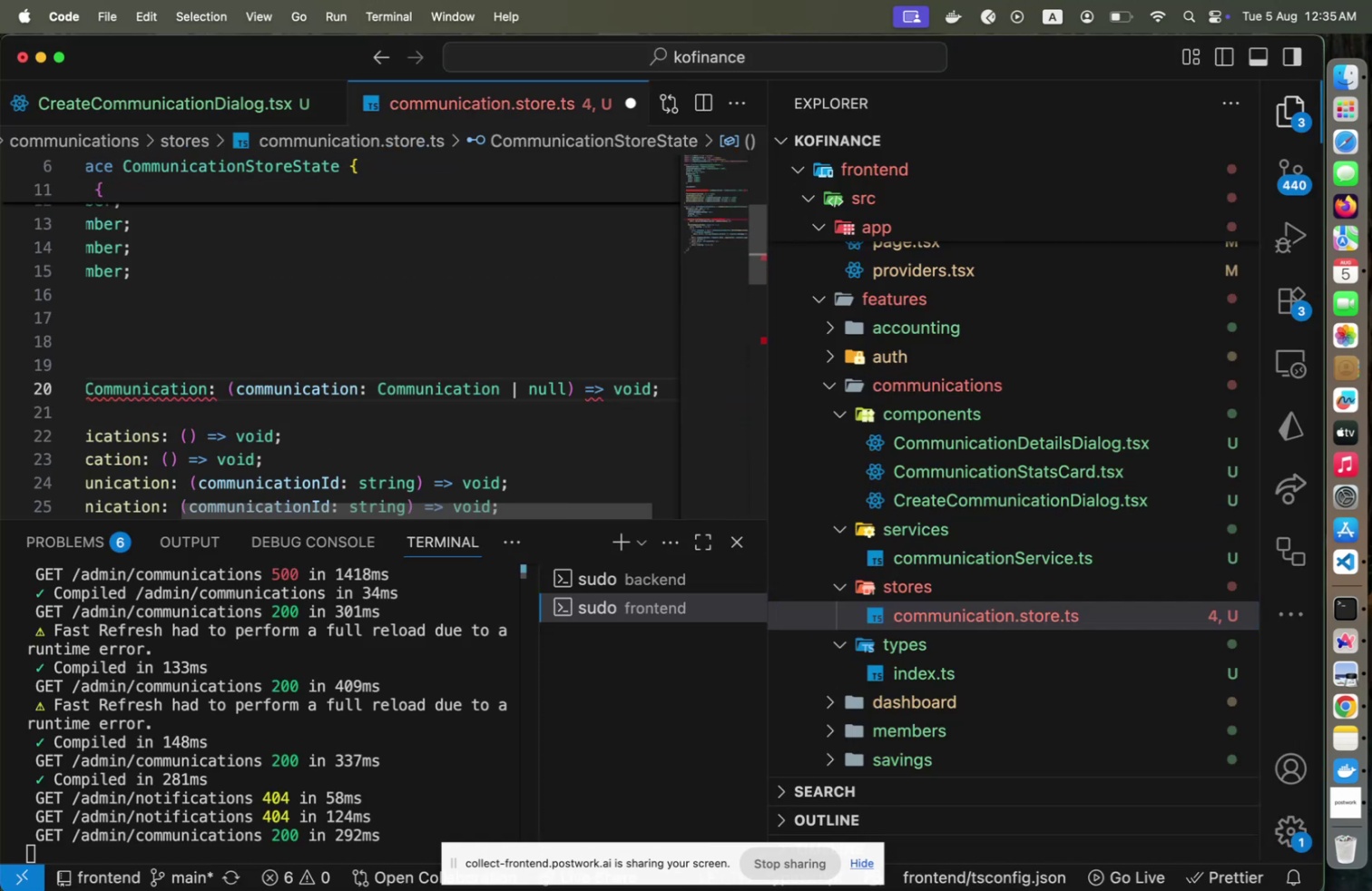 
key(Home)
 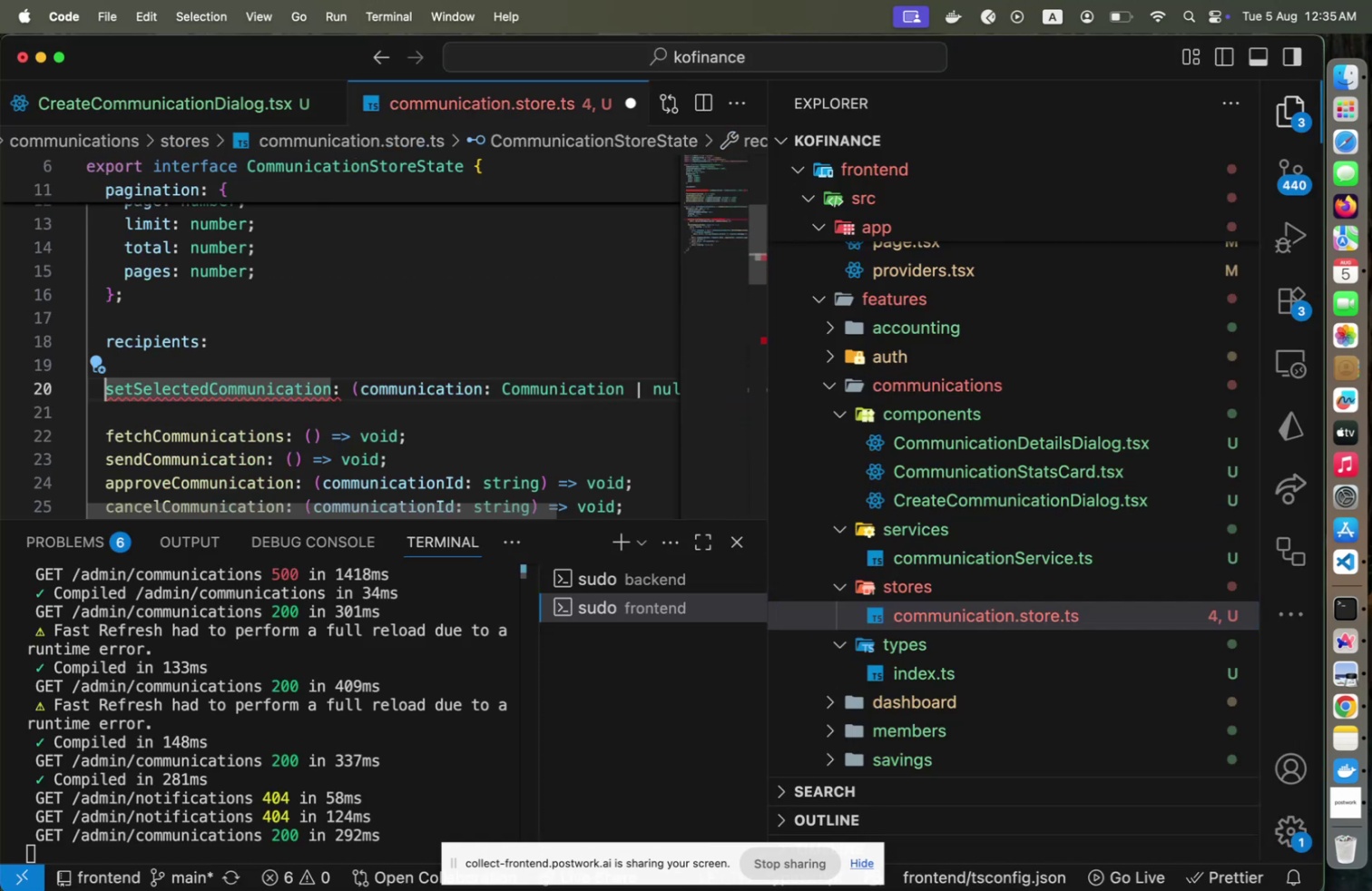 
hold_key(key=ArrowRight, duration=0.42)
 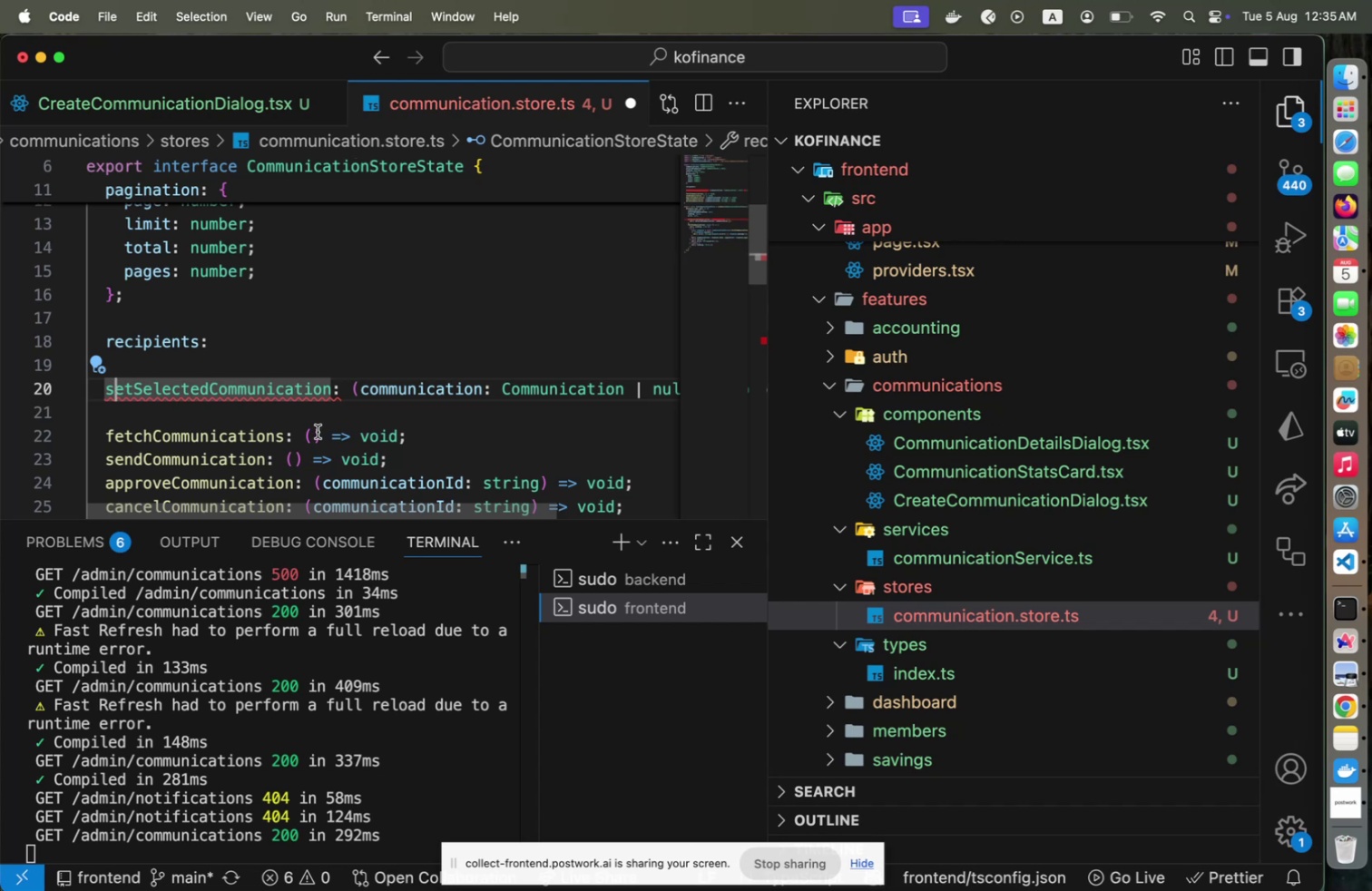 
scroll: coordinate [353, 421], scroll_direction: down, amount: 10.0
 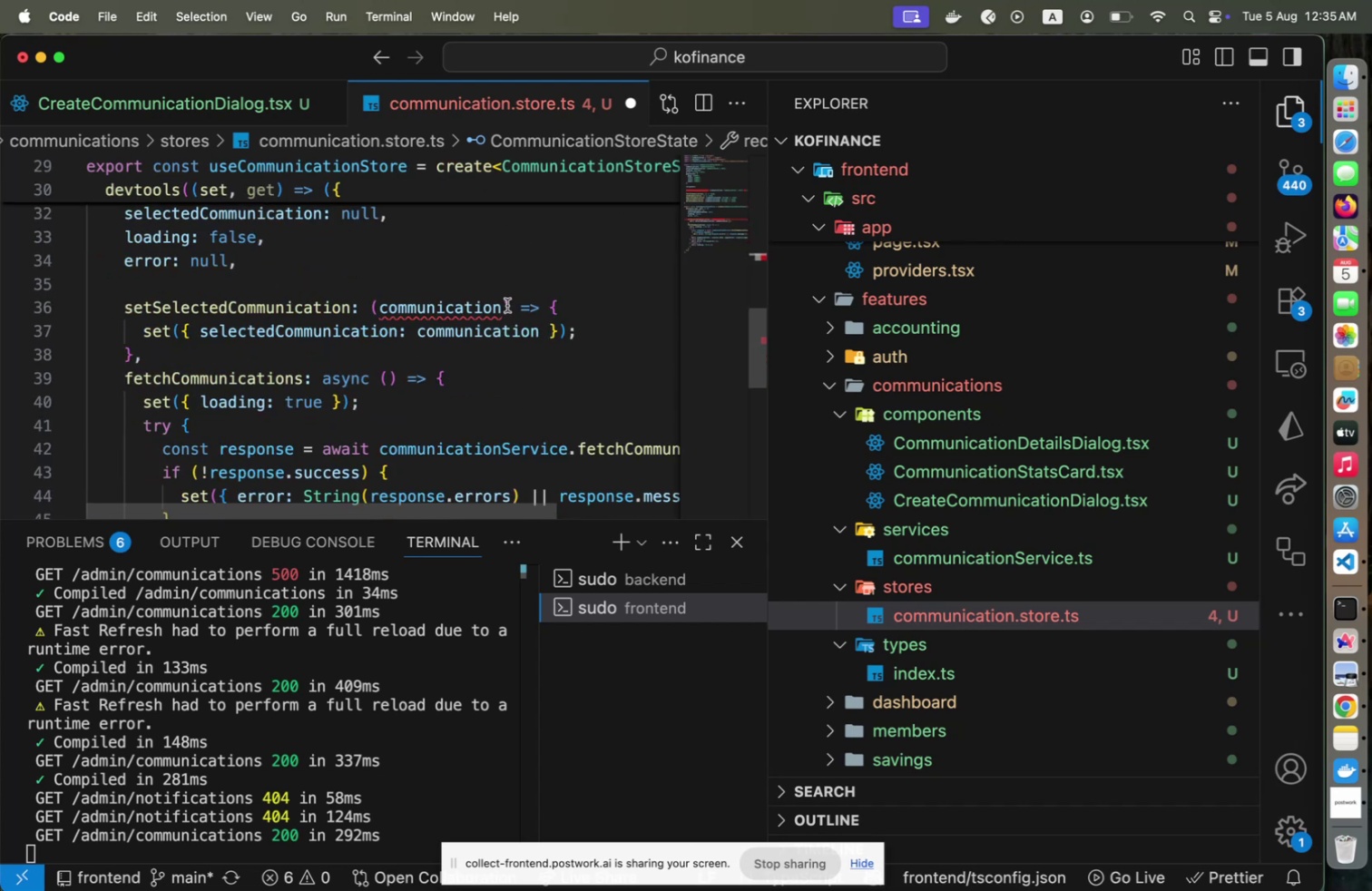 
left_click([507, 305])
 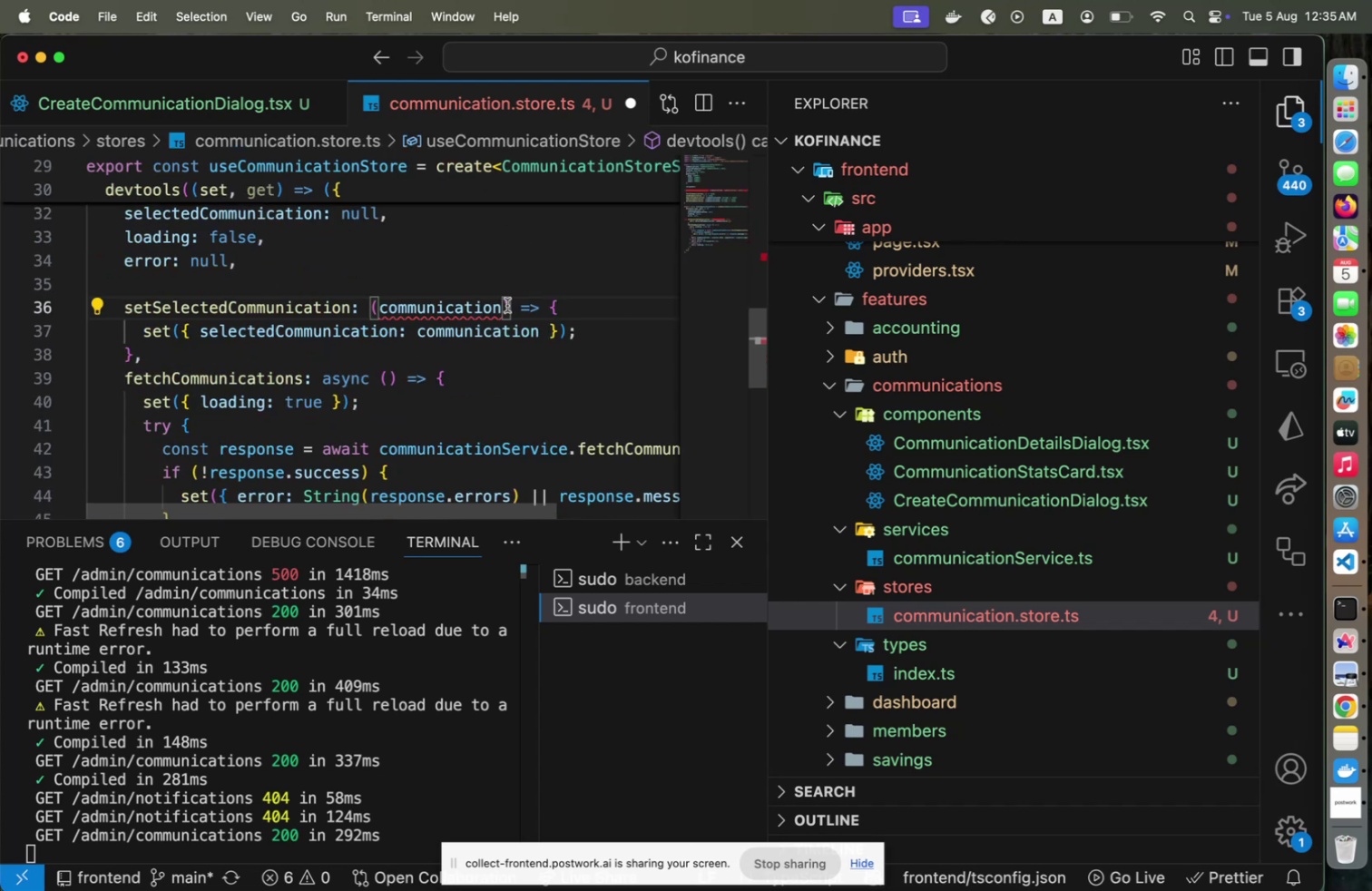 
mouse_move([430, 316])
 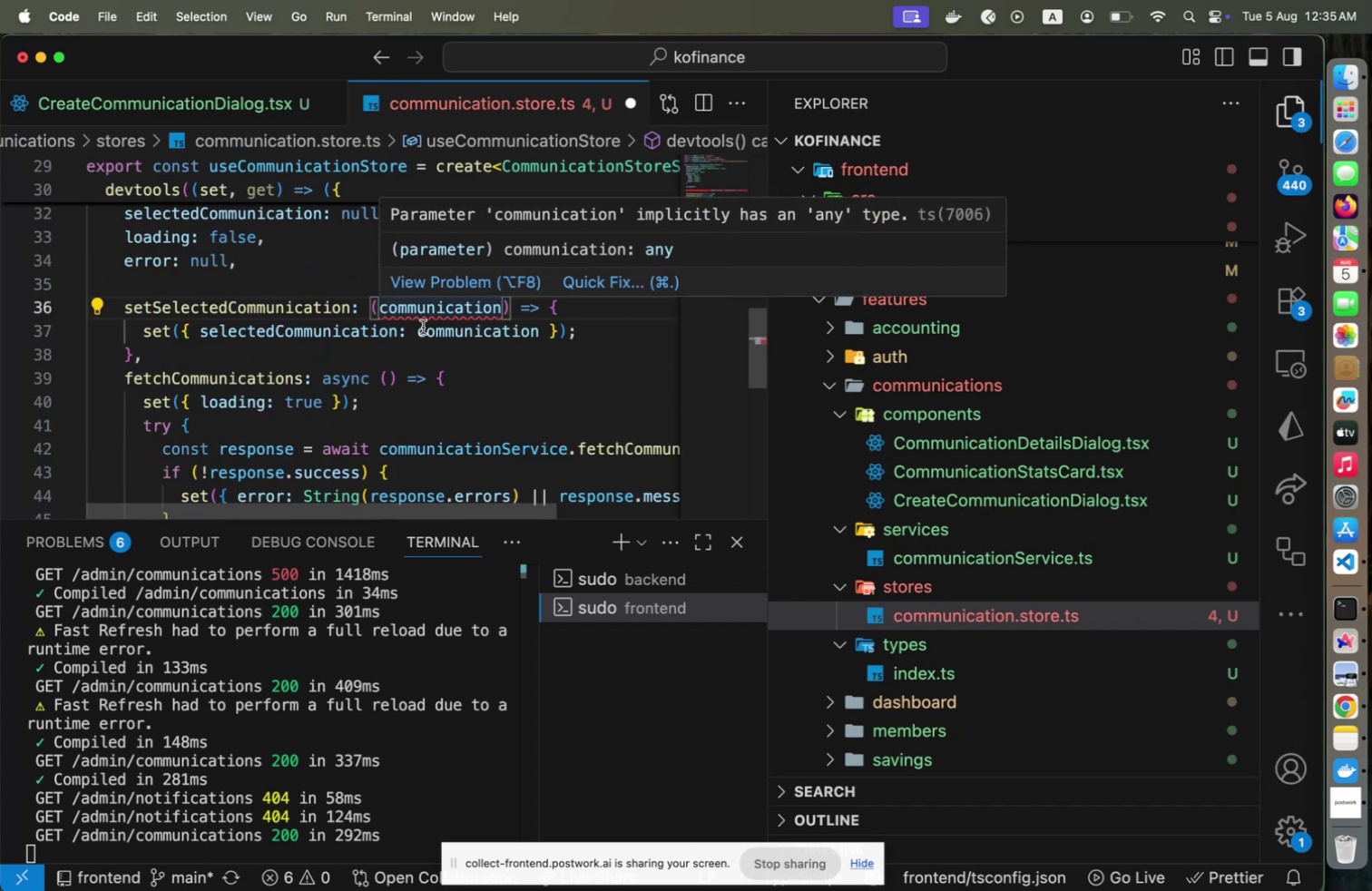 
scroll: coordinate [423, 328], scroll_direction: up, amount: 7.0
 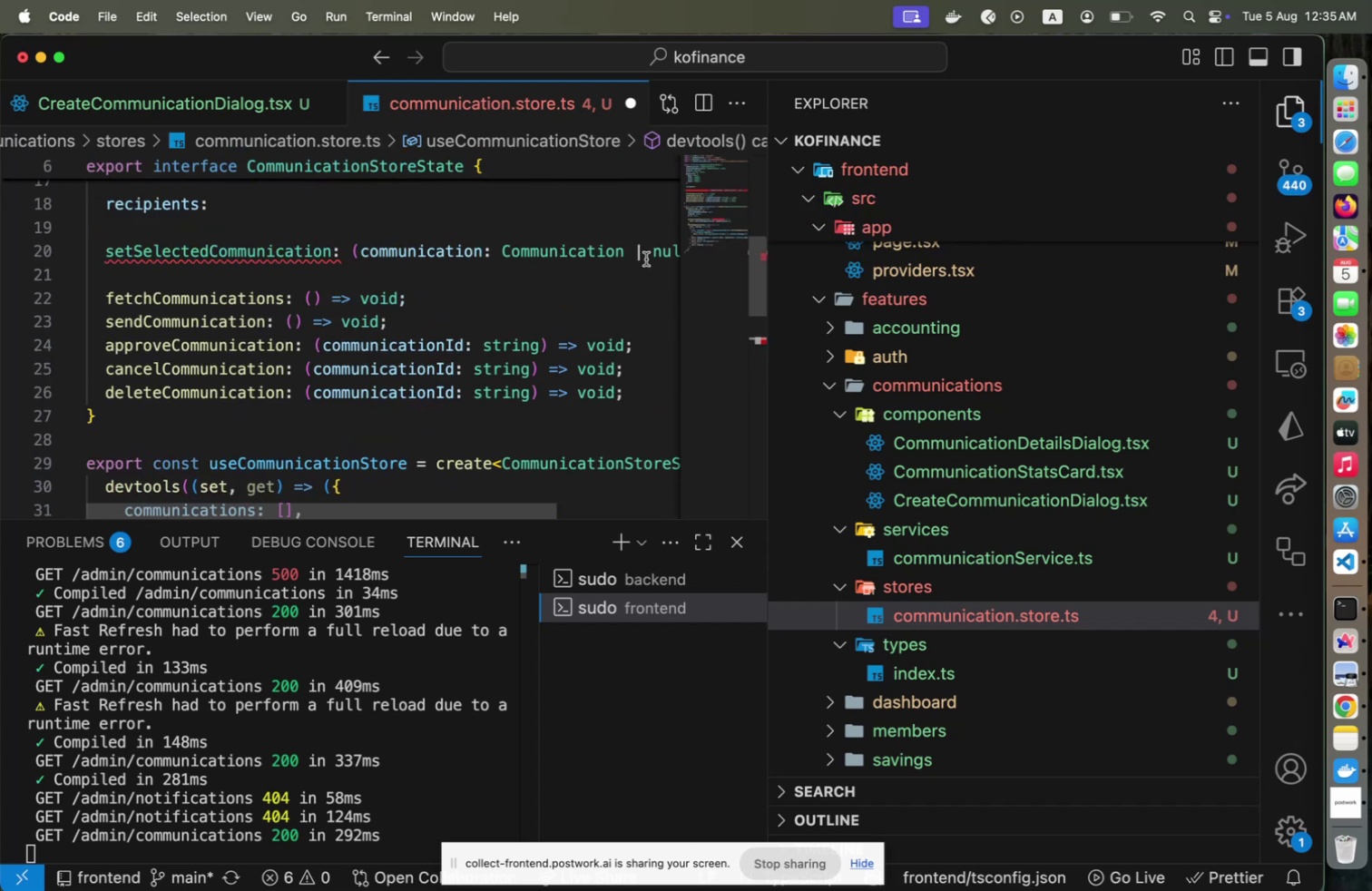 
left_click([647, 259])
 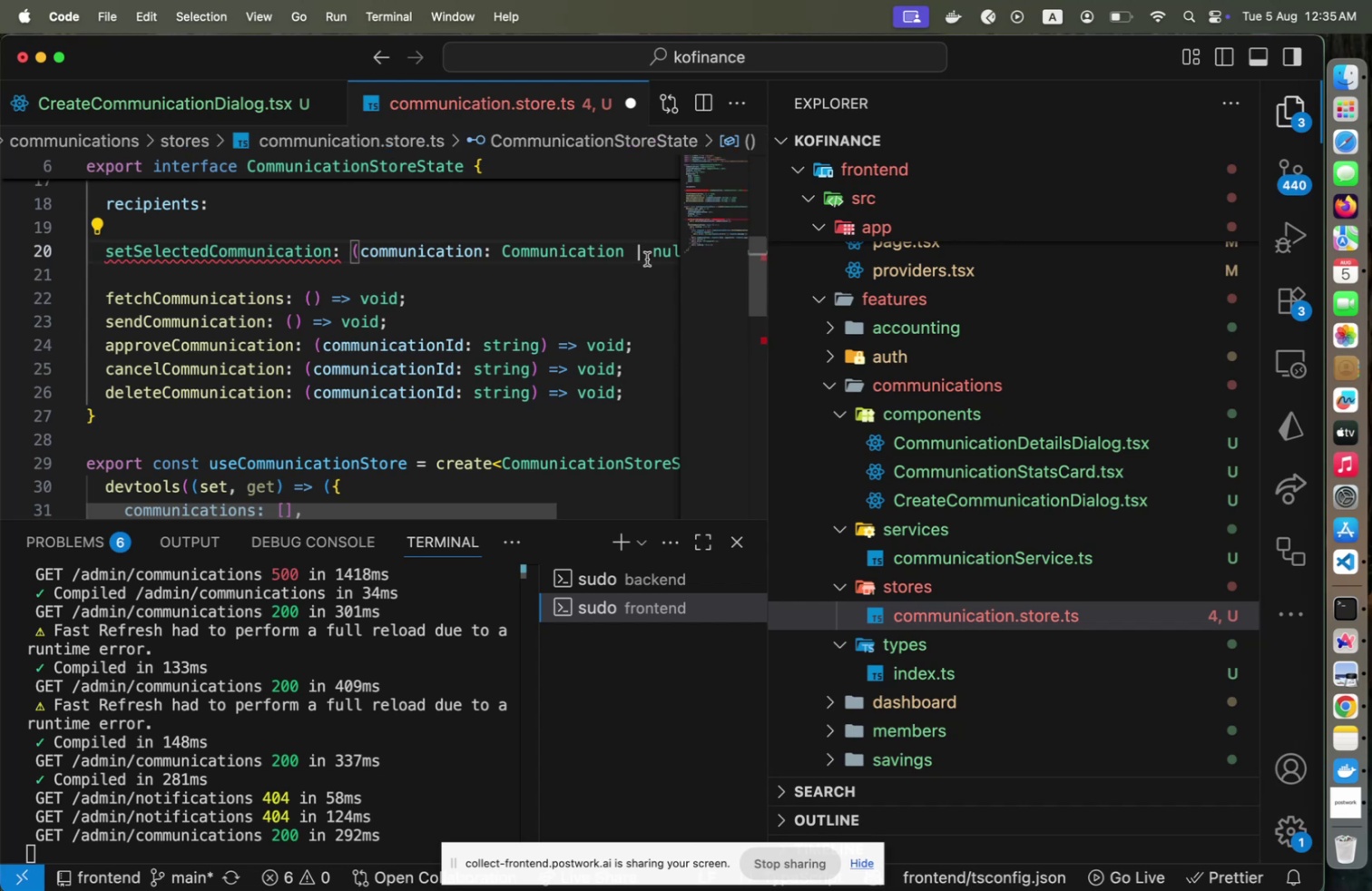 
key(ArrowLeft)
 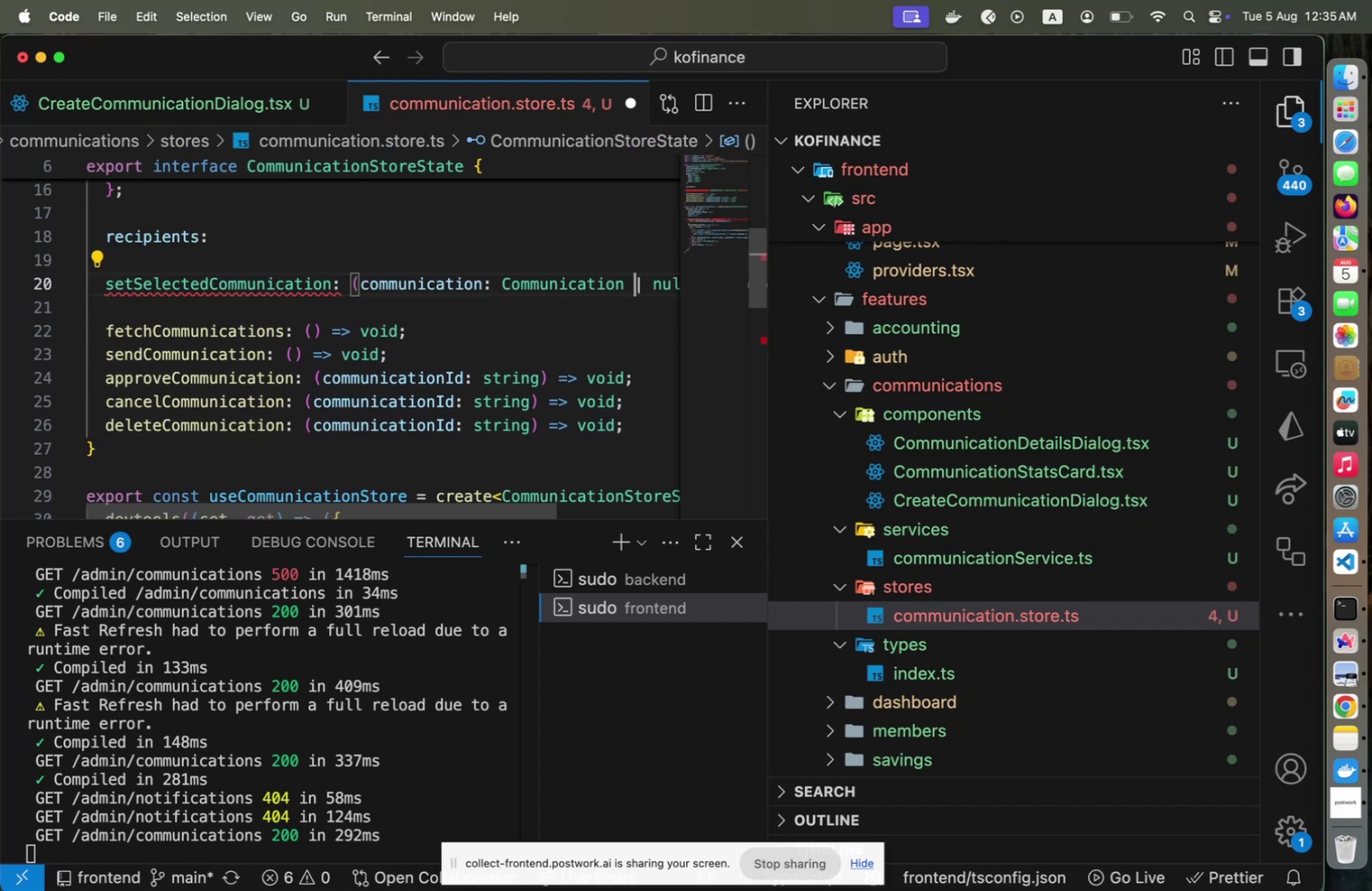 
key(Shift+ArrowRight)
 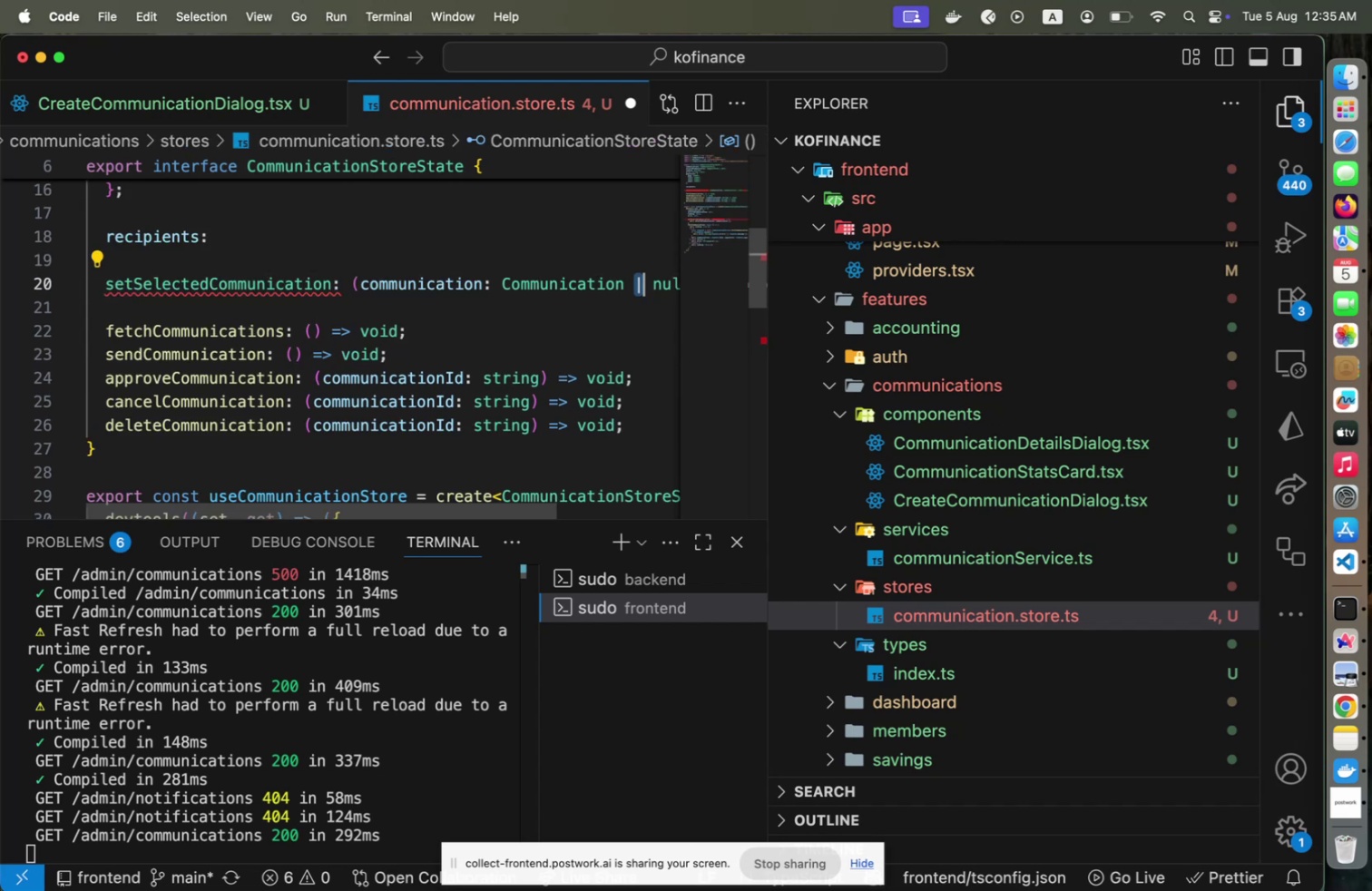 
key(Shift+ArrowRight)
 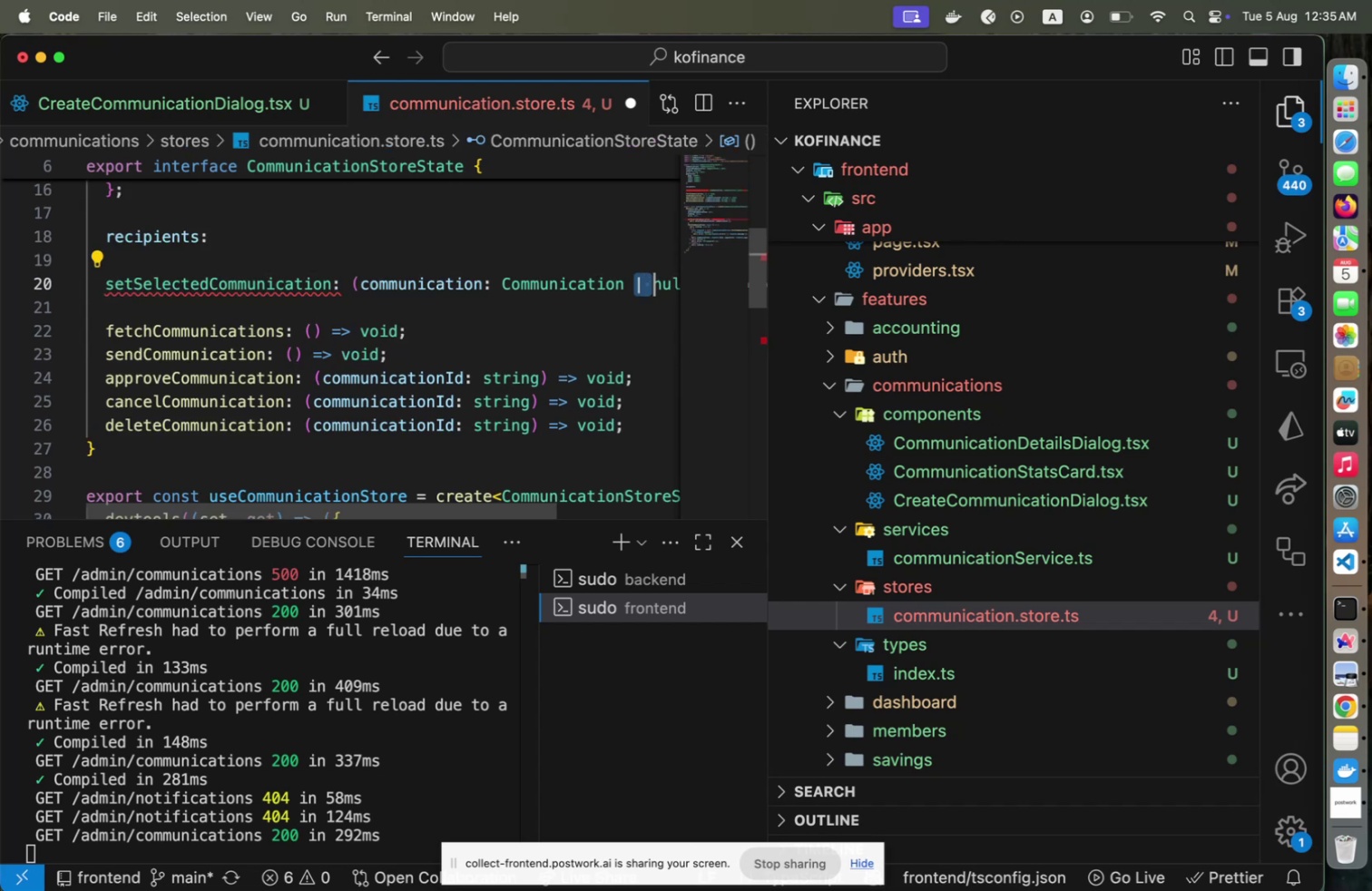 
key(Shift+ArrowRight)
 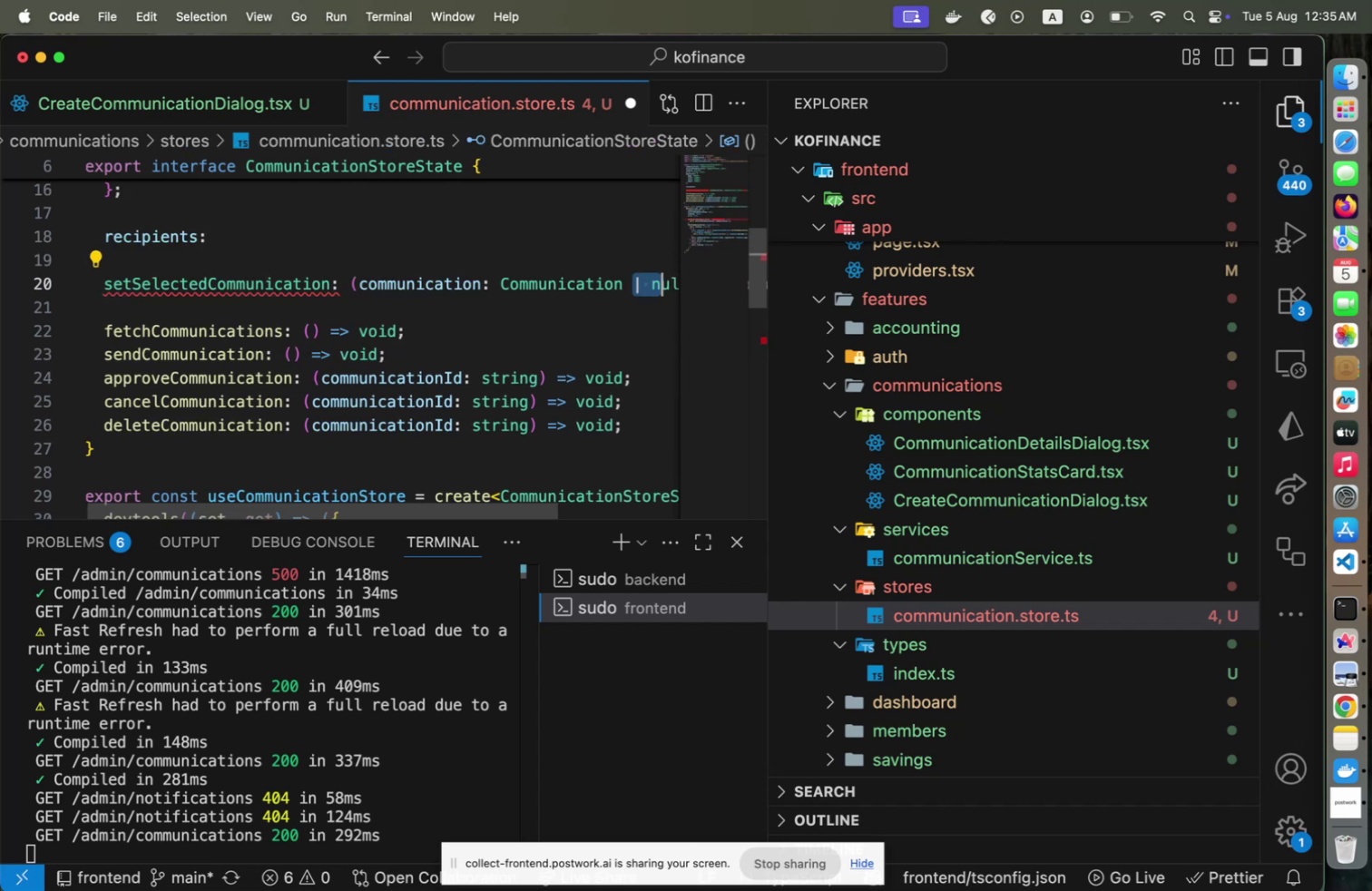 
key(Shift+ArrowRight)
 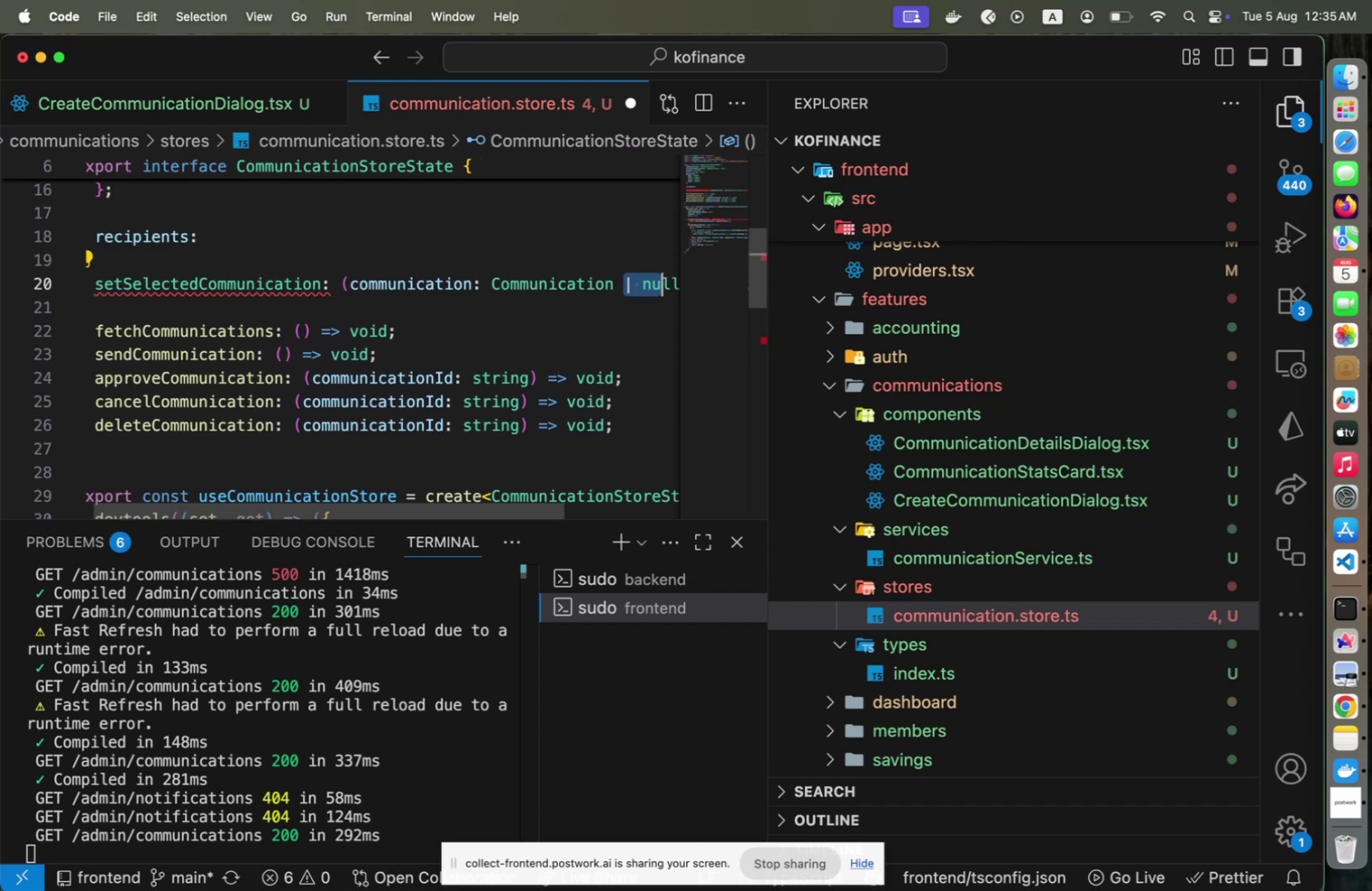 
key(Shift+ArrowRight)
 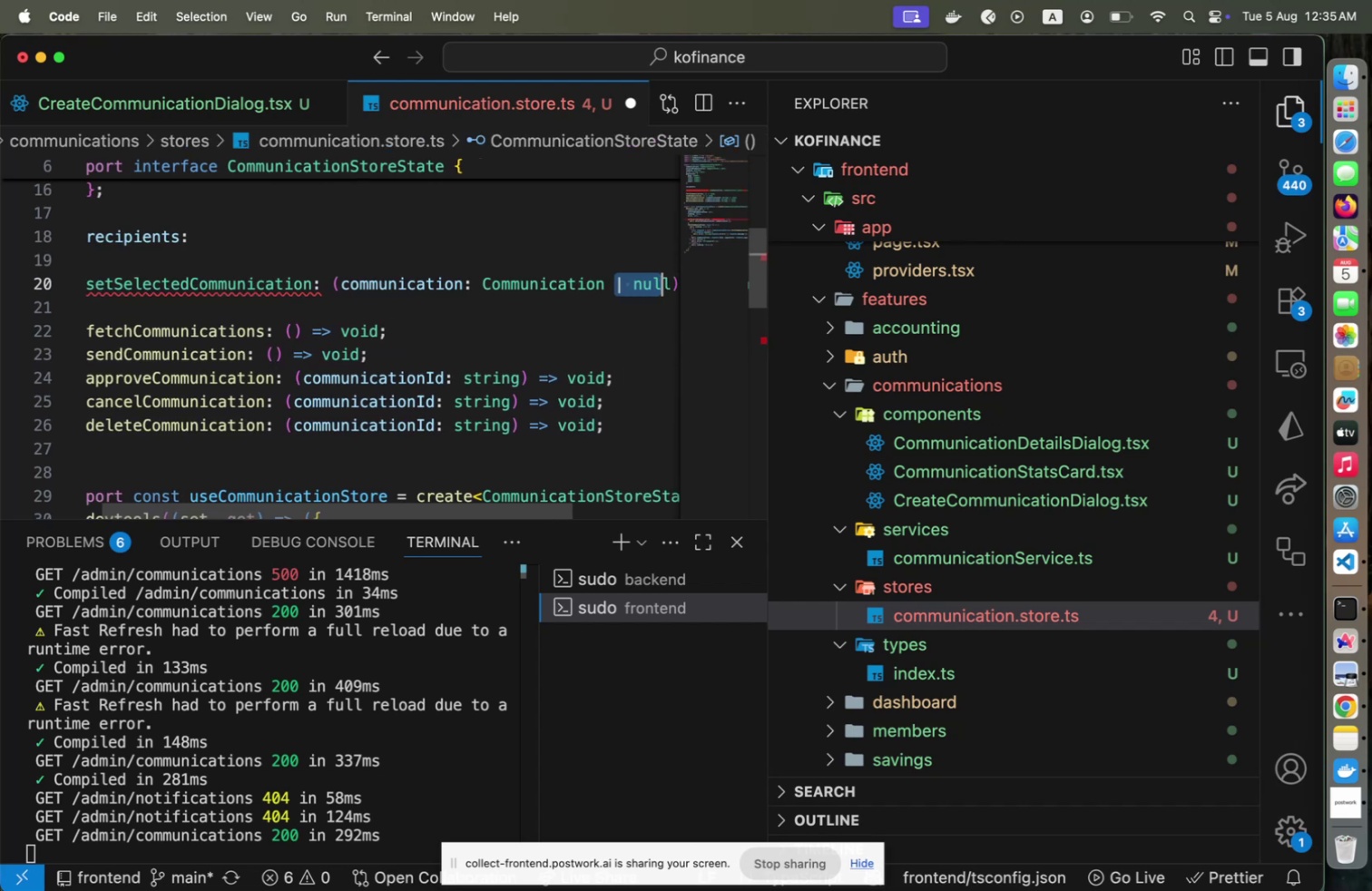 
key(Shift+ArrowRight)
 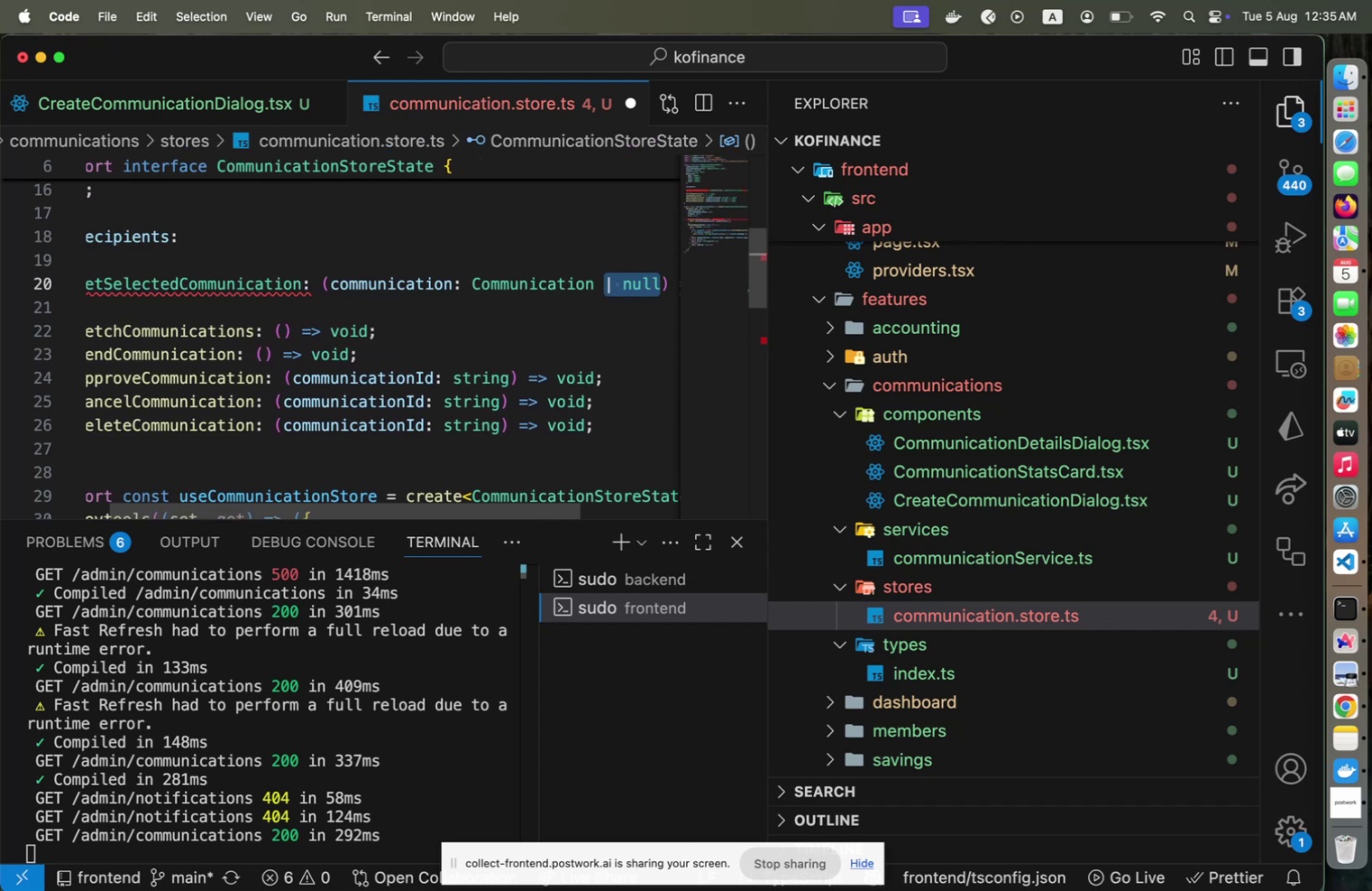 
key(ArrowRight)
 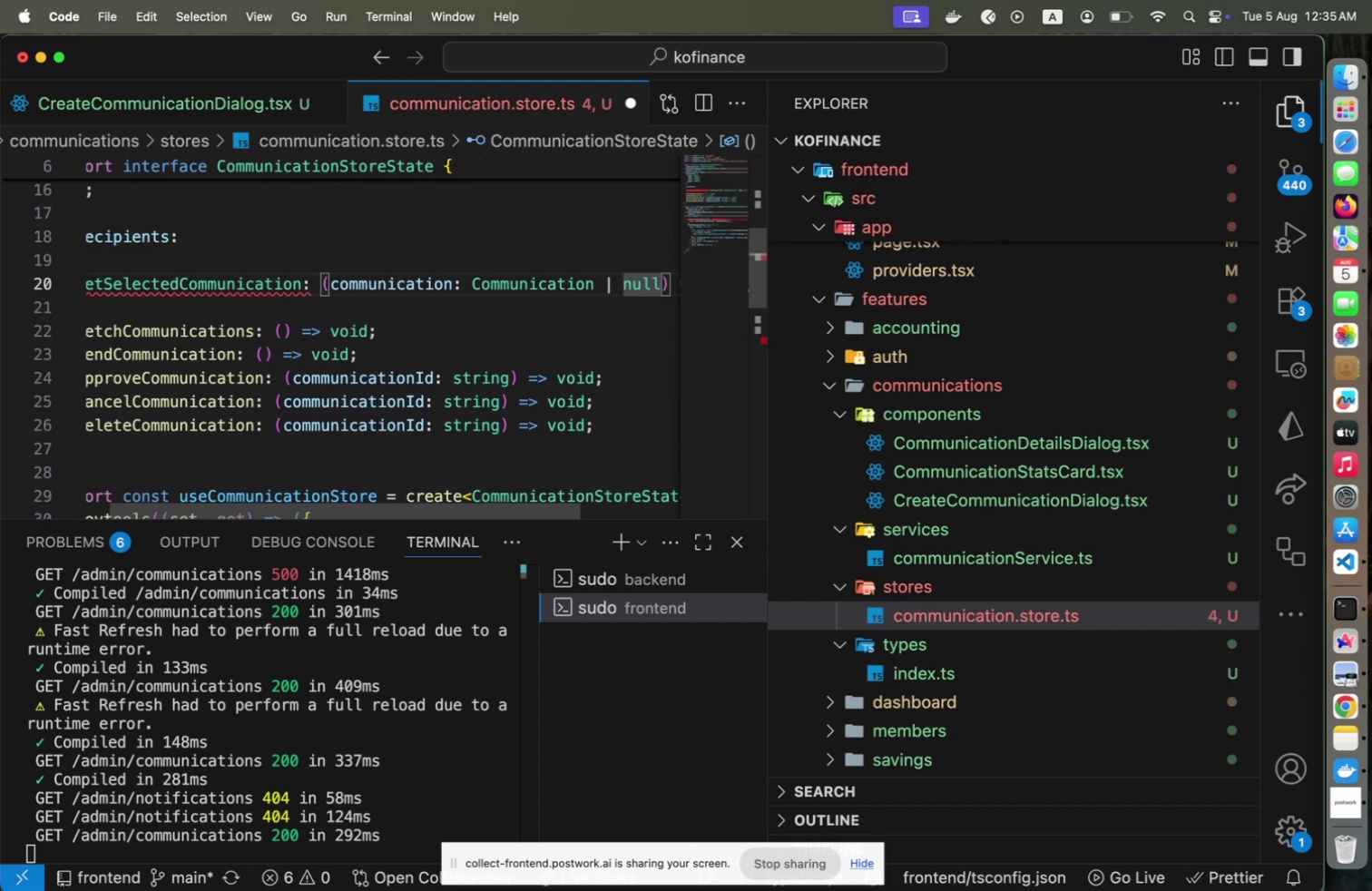 
key(Home)
 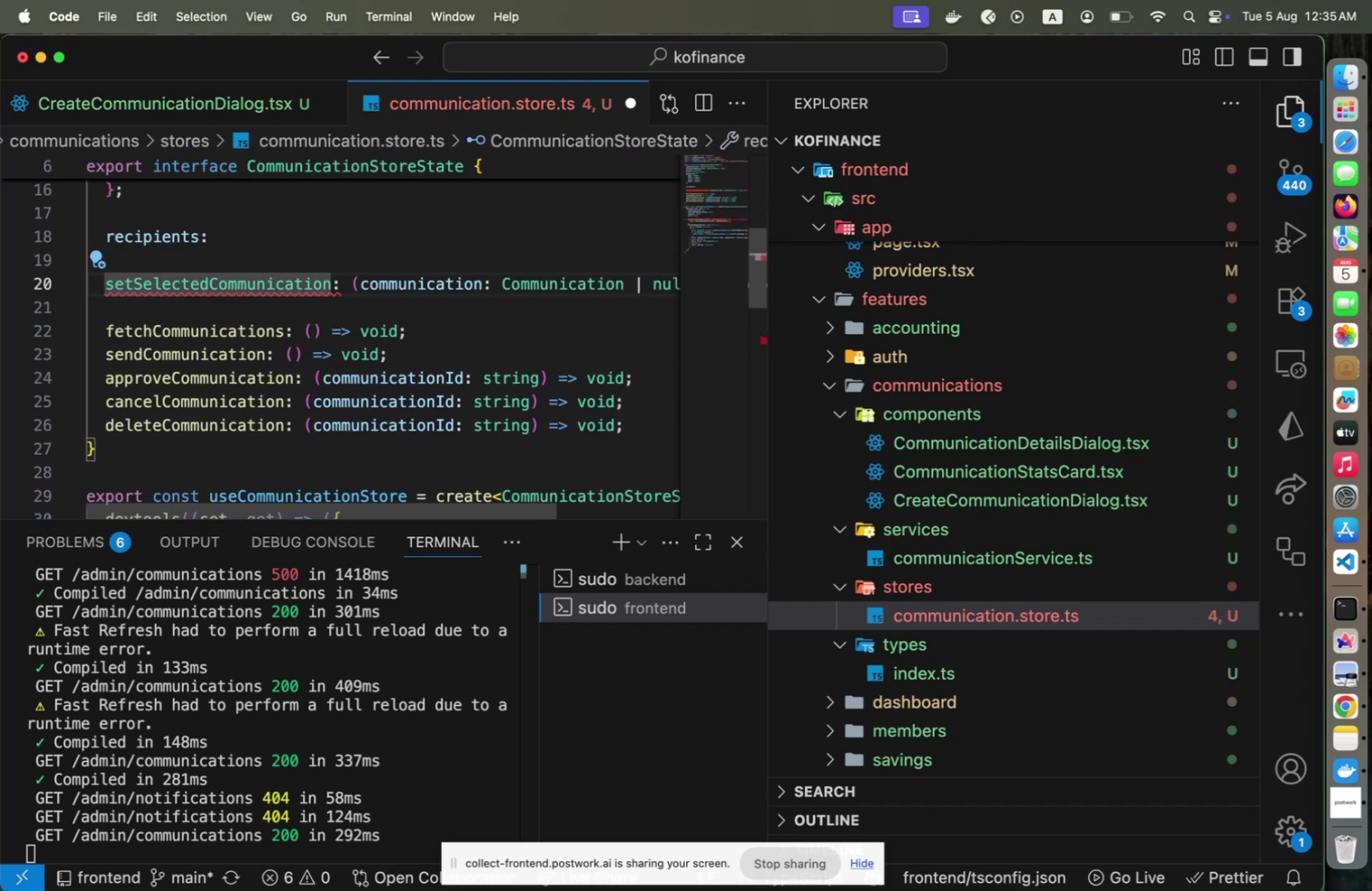 
mouse_move([254, 302])
 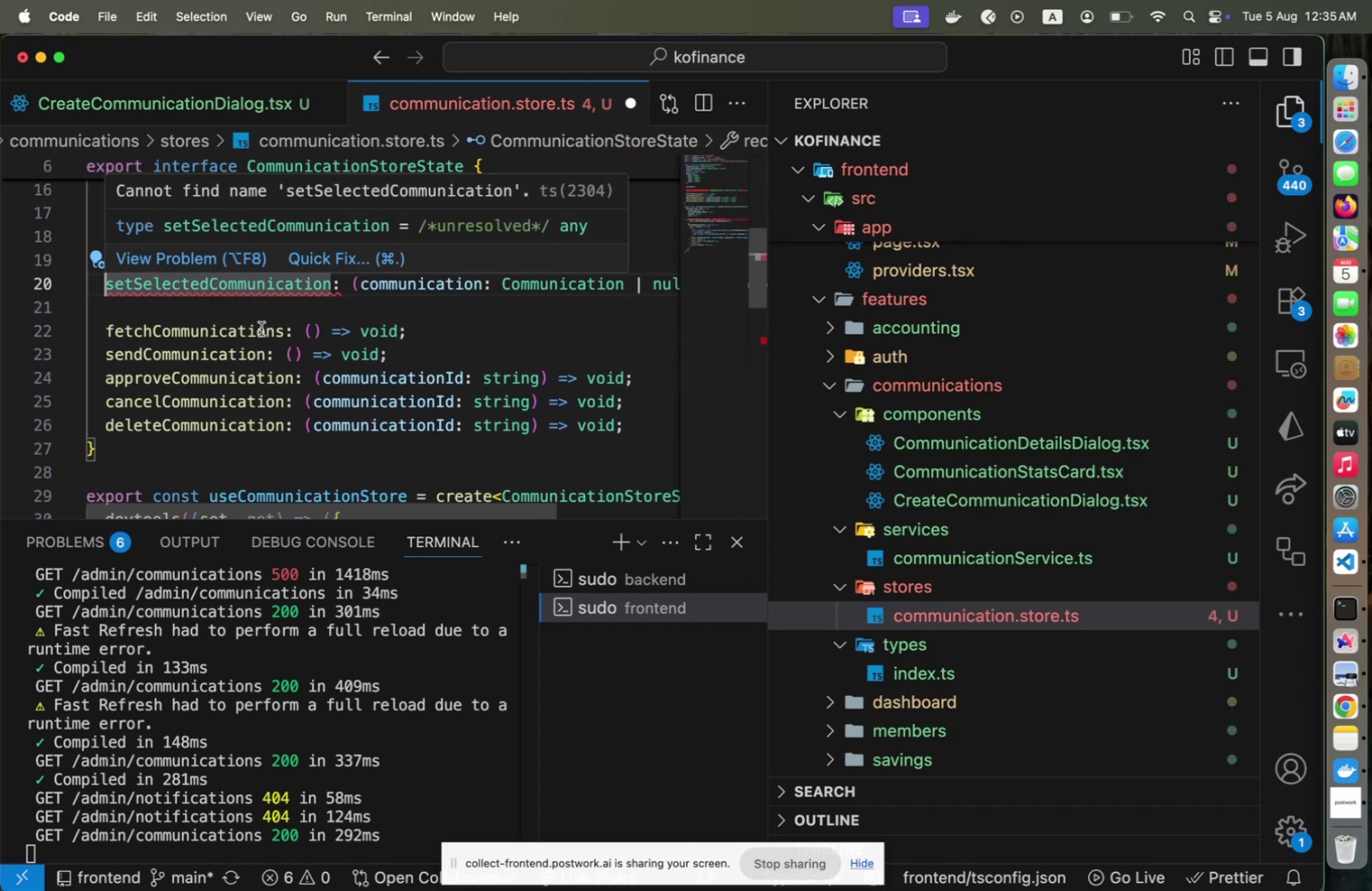 
left_click([261, 328])
 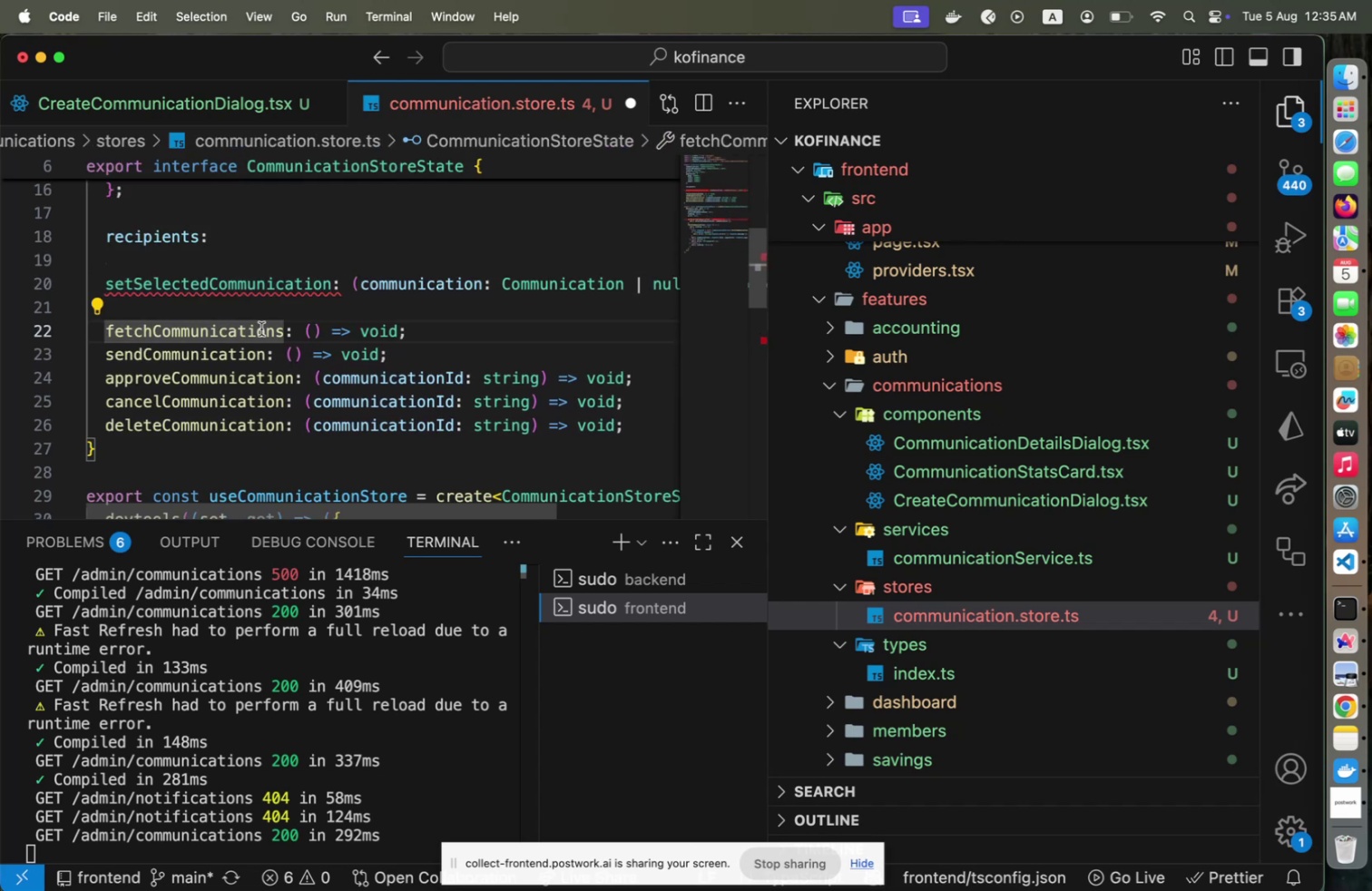 
key(ArrowUp)
 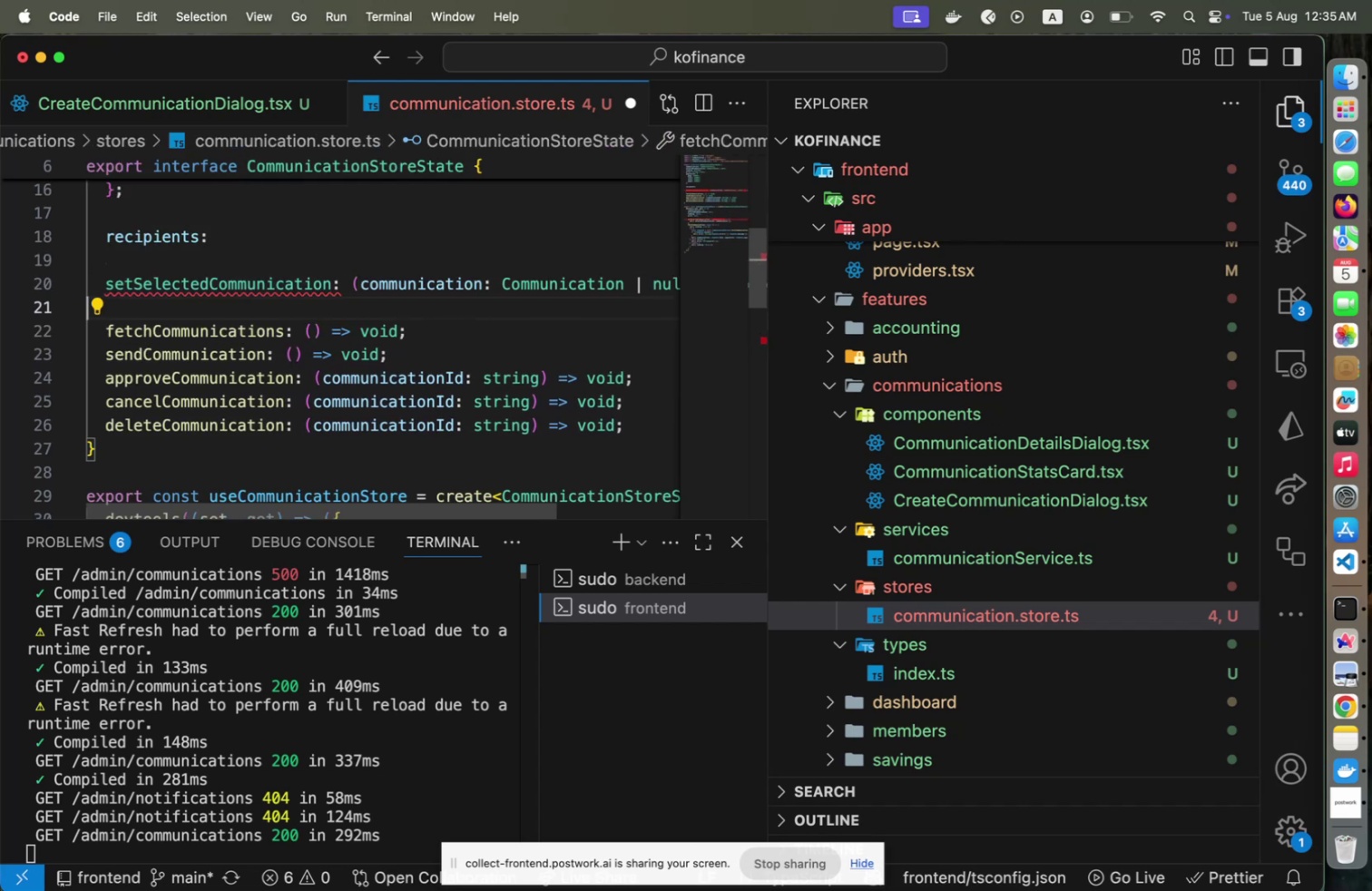 
key(ArrowUp)
 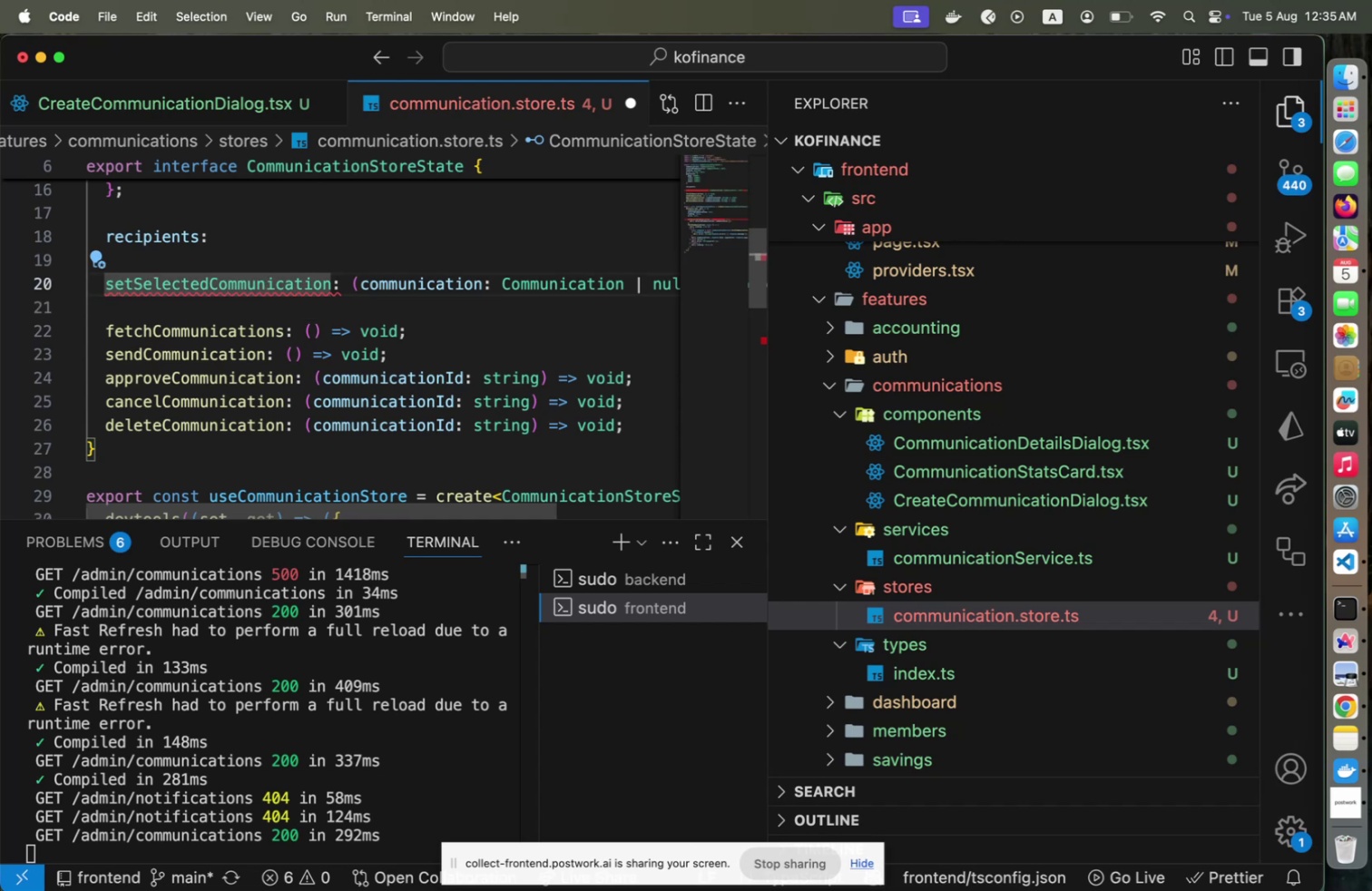 
key(ArrowUp)
 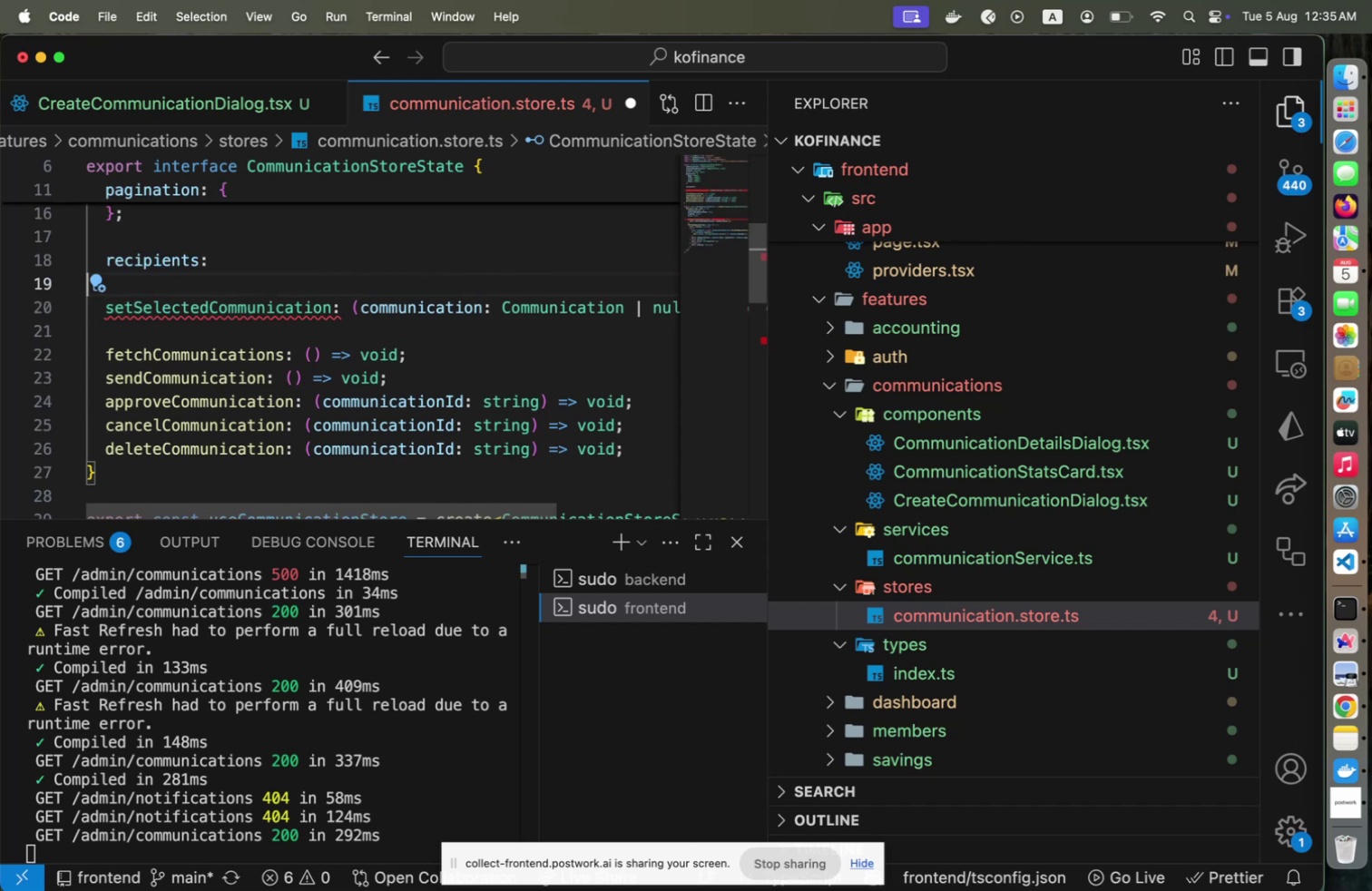 
key(ArrowUp)
 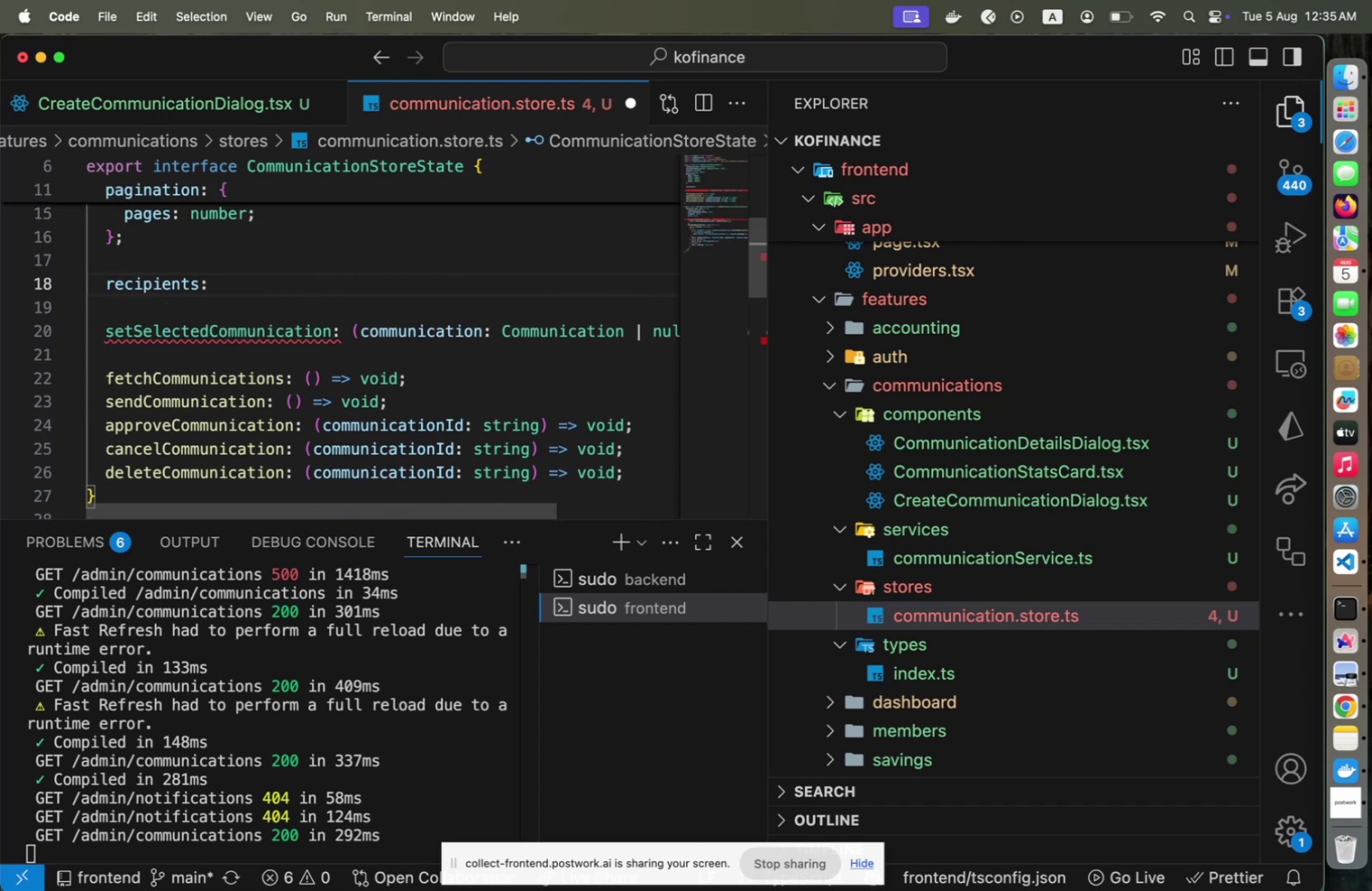 
key(Shift+ShiftLeft)
 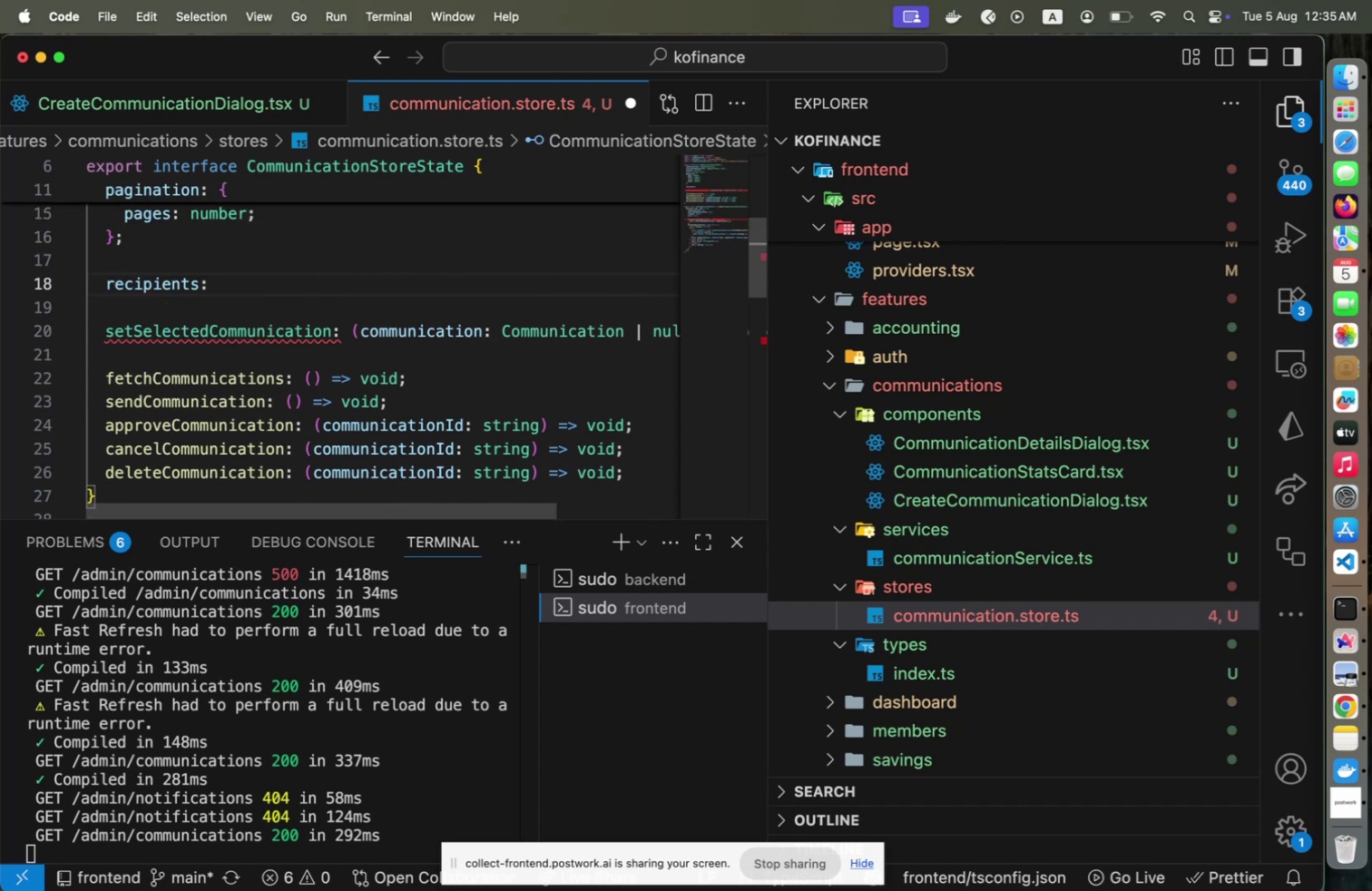 
key(Shift+Home)
 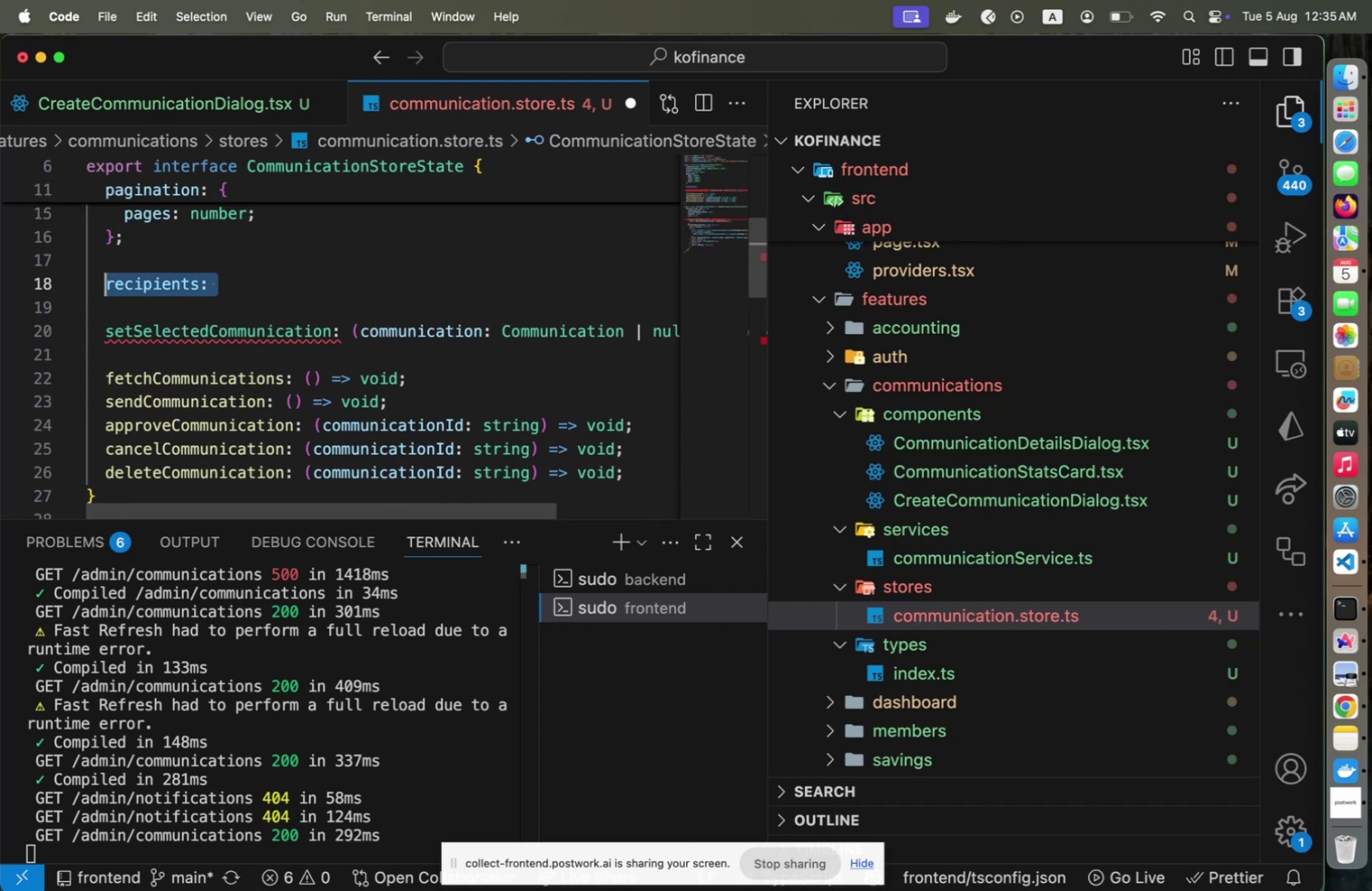 
key(Backspace)
 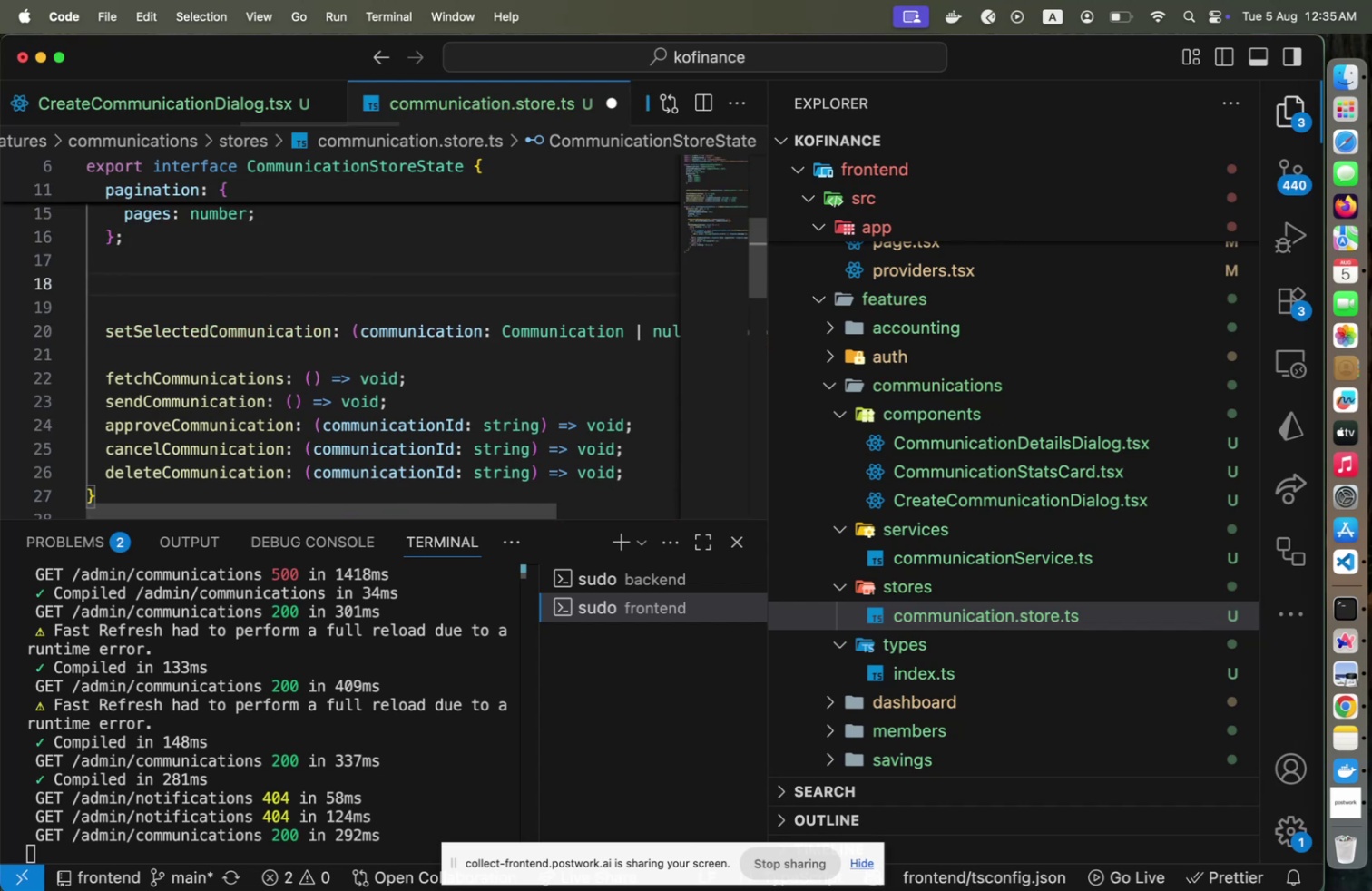 
key(Alt+Shift+F)
 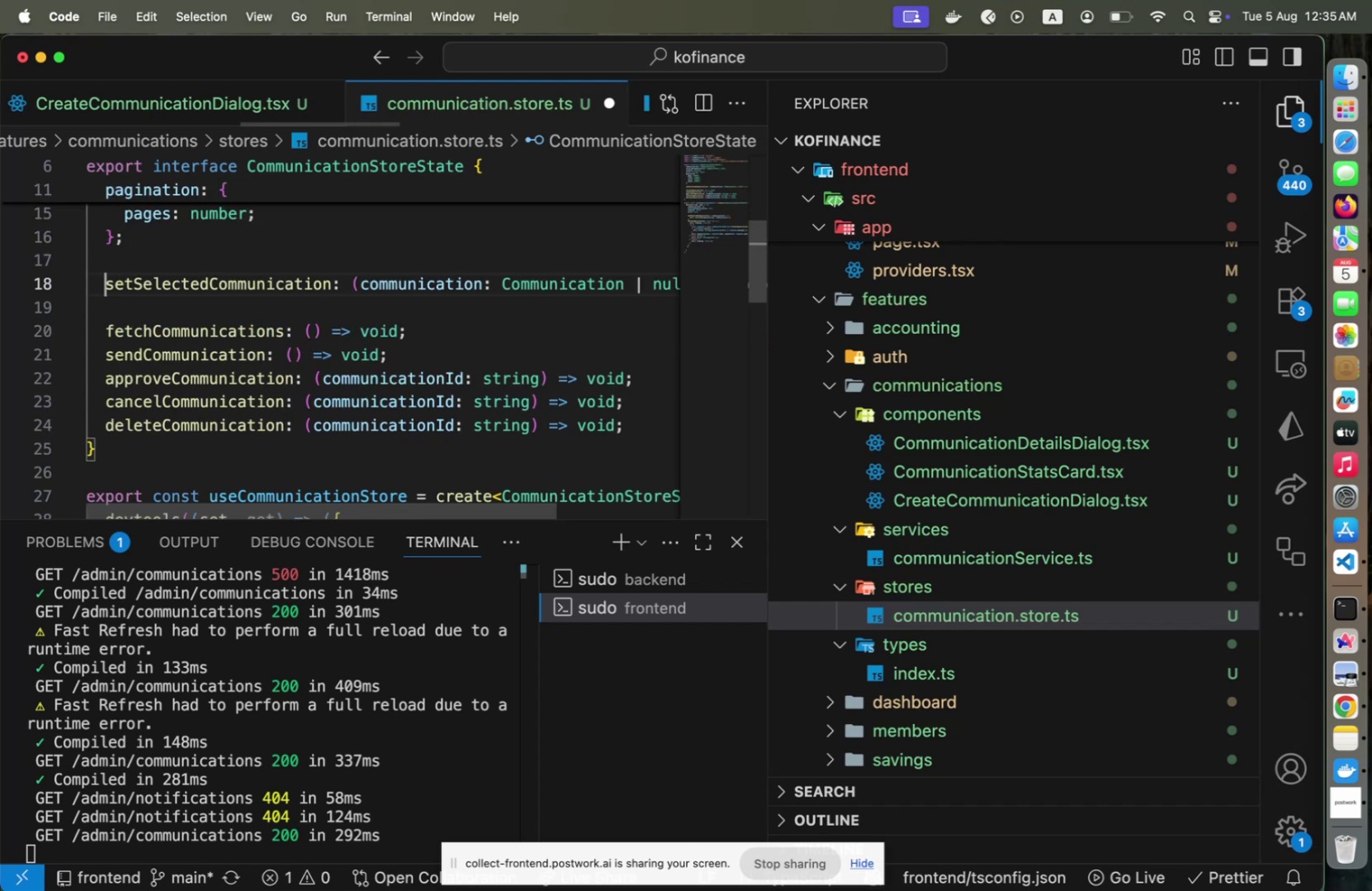 
key(Meta+CommandLeft)
 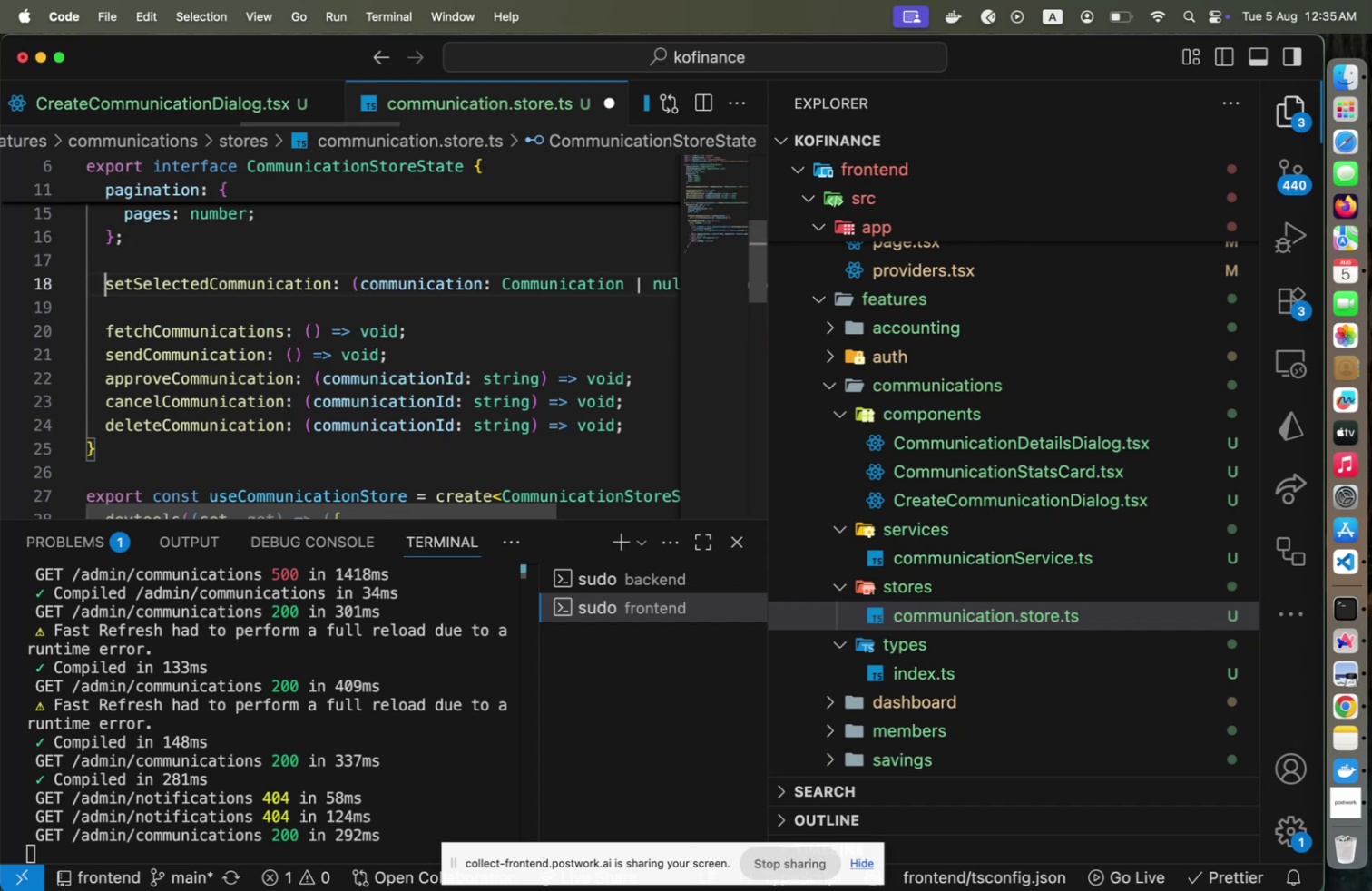 
key(Meta+S)
 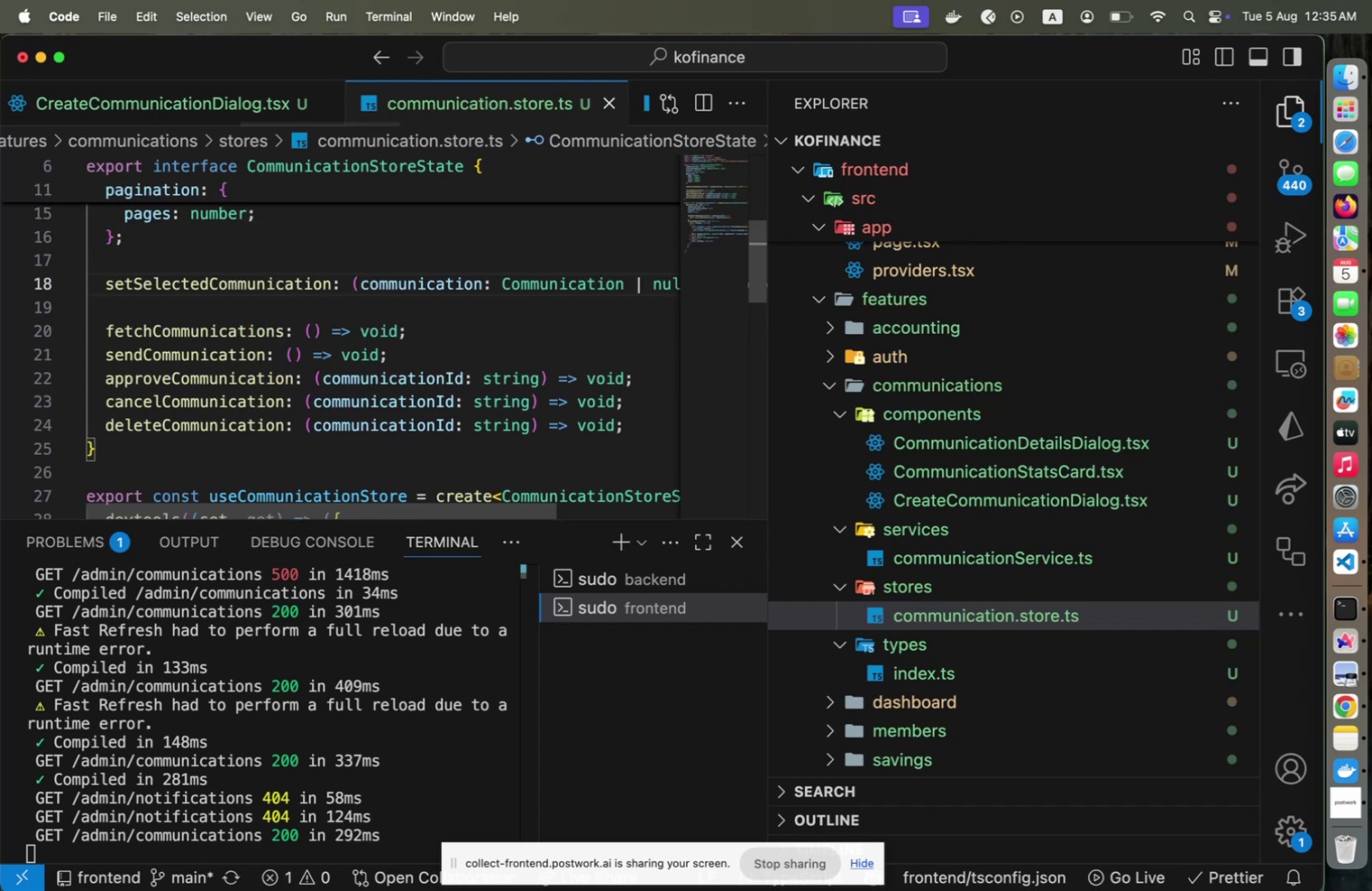 
key(Meta+CommandLeft)
 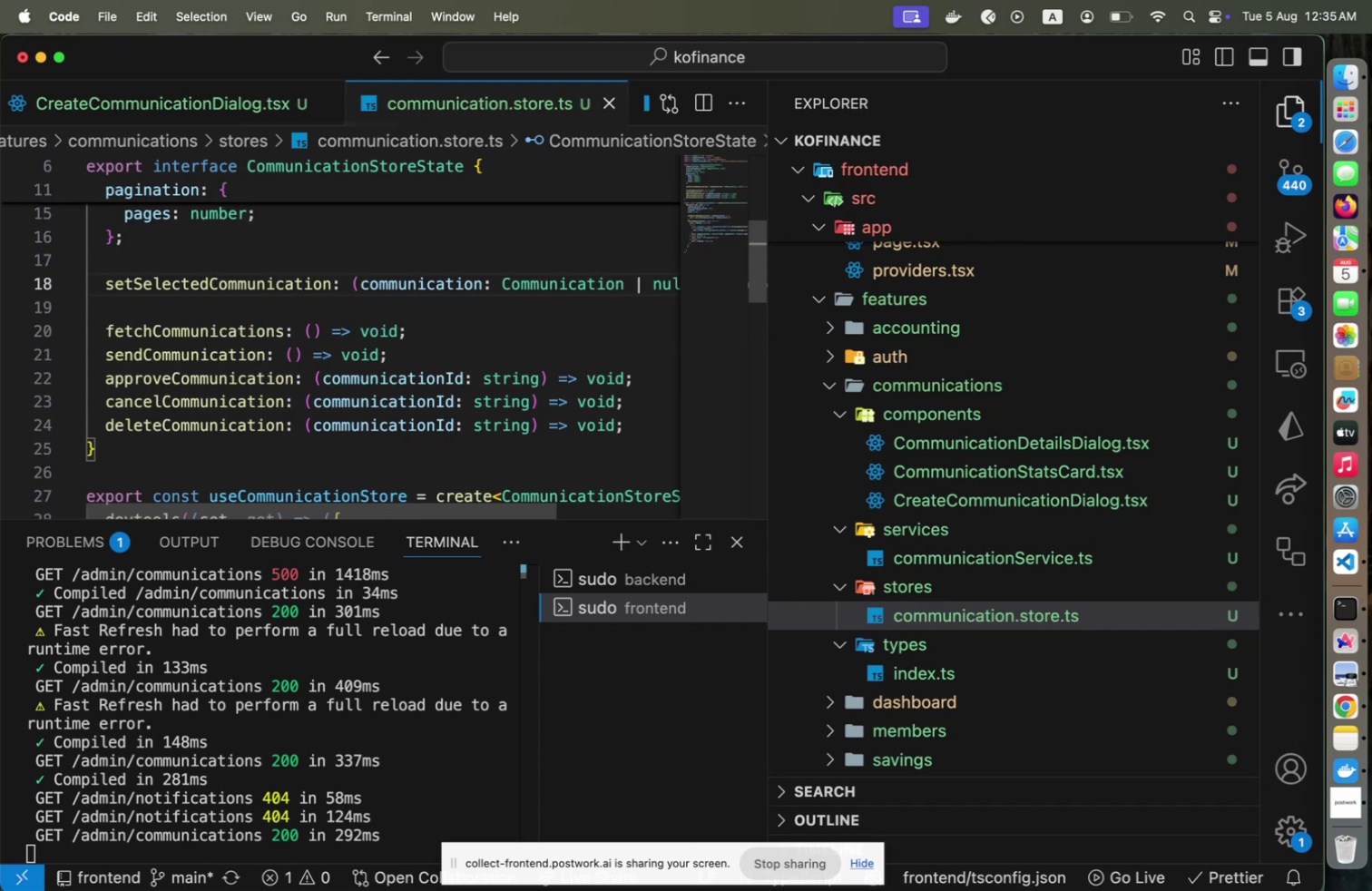 
key(Meta+Tab)
 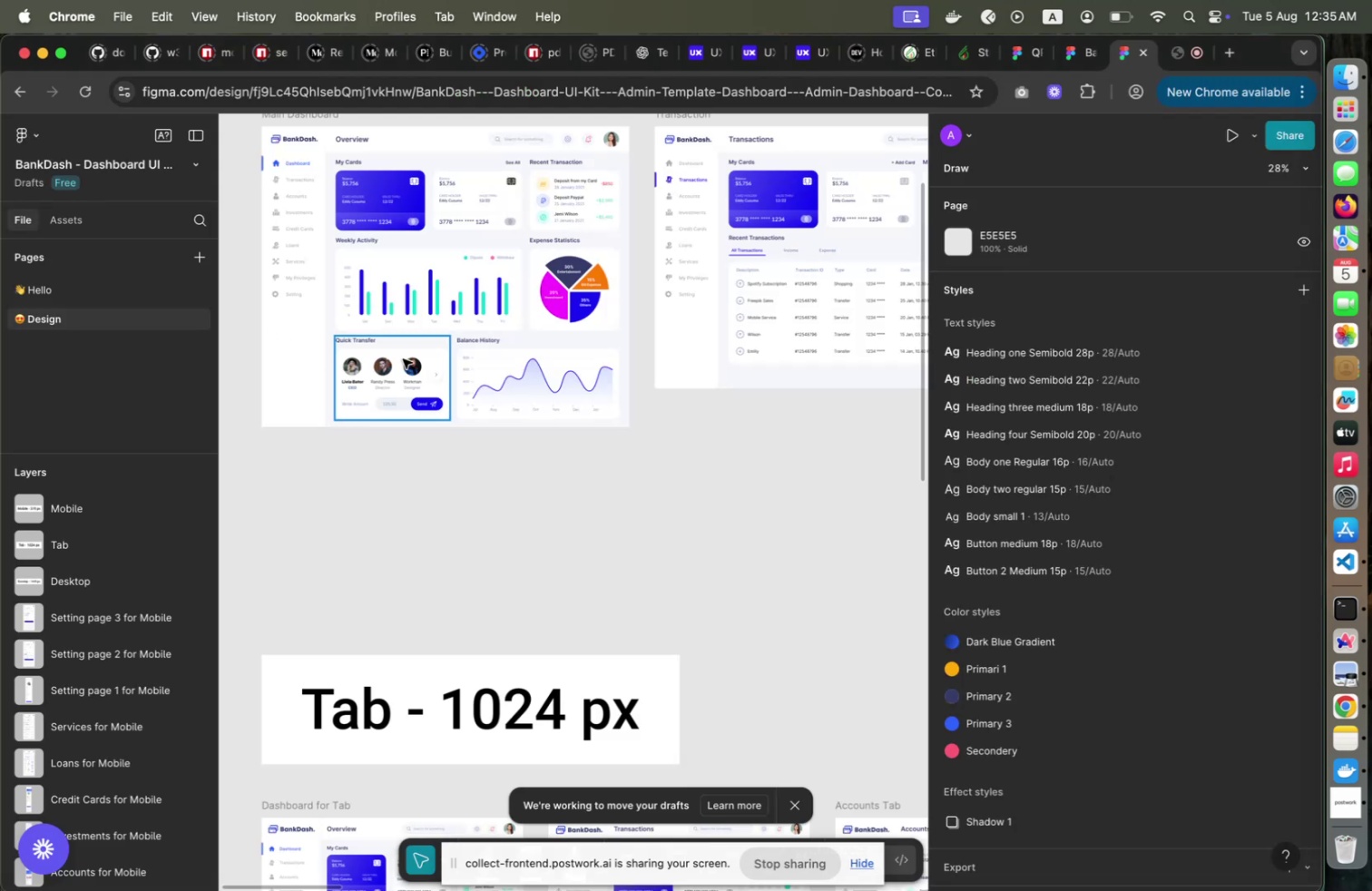 
key(Meta+Tab)
 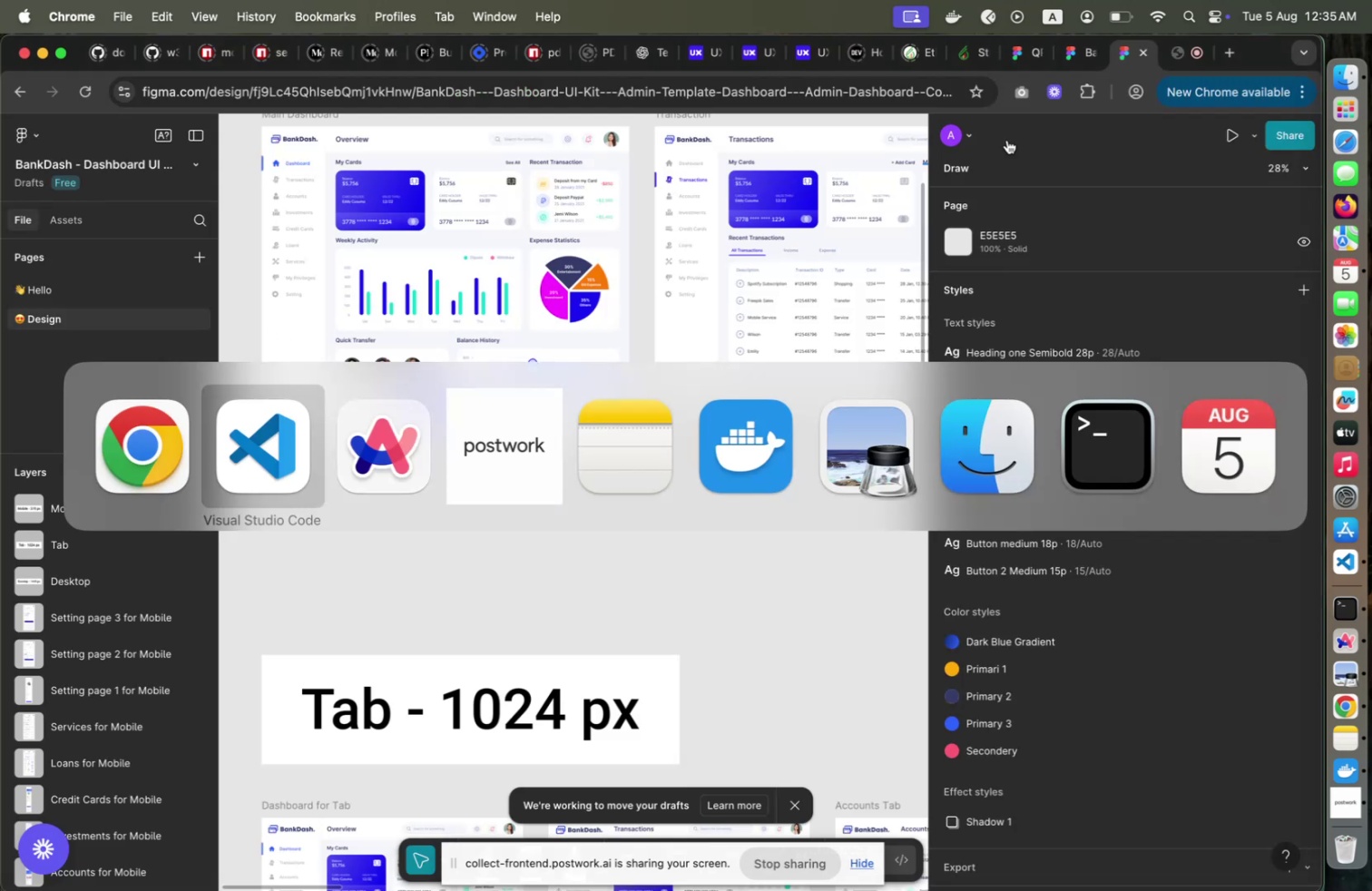 
hold_key(key=Tab, duration=0.38)
 